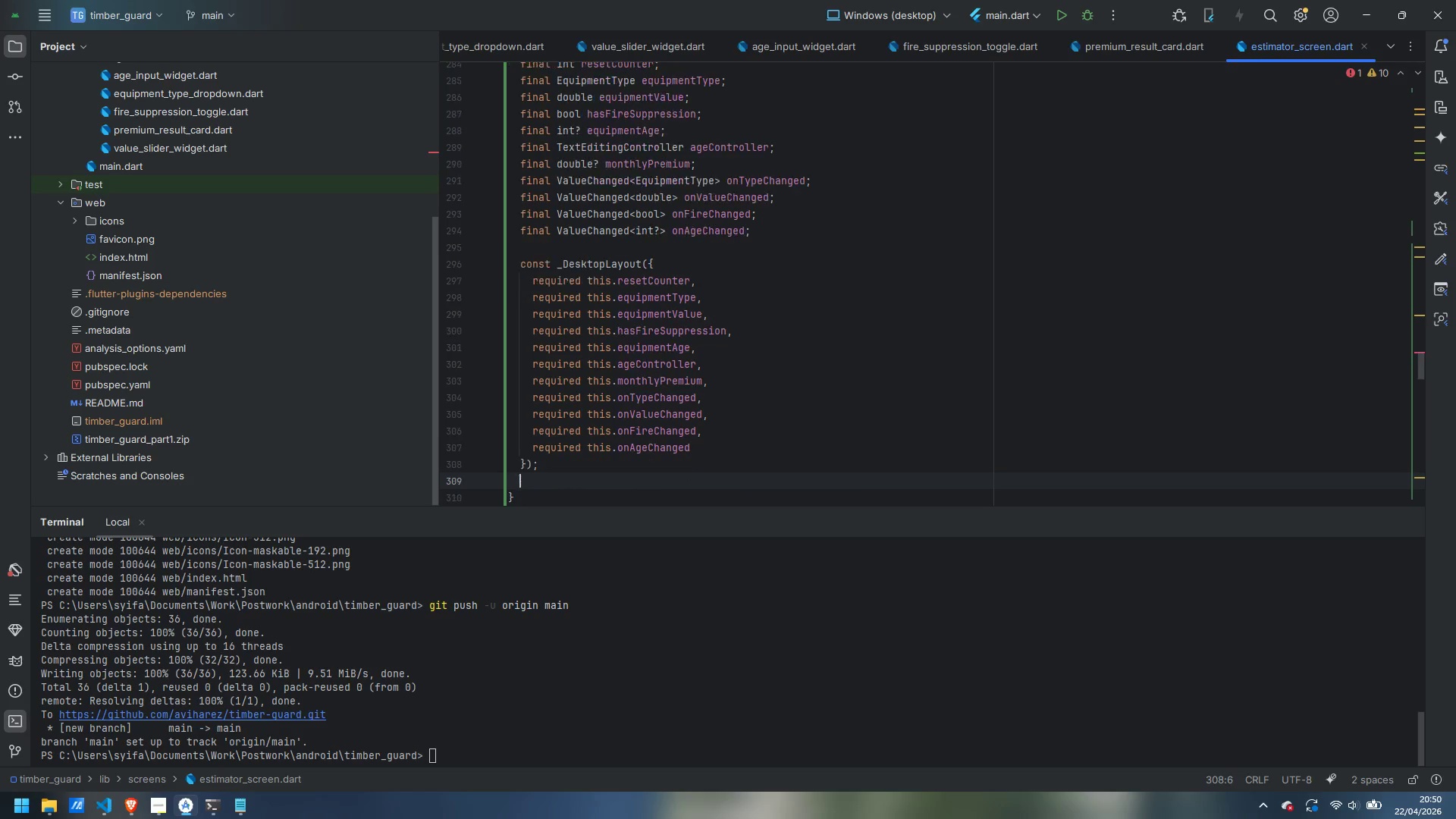 
key(Enter)
 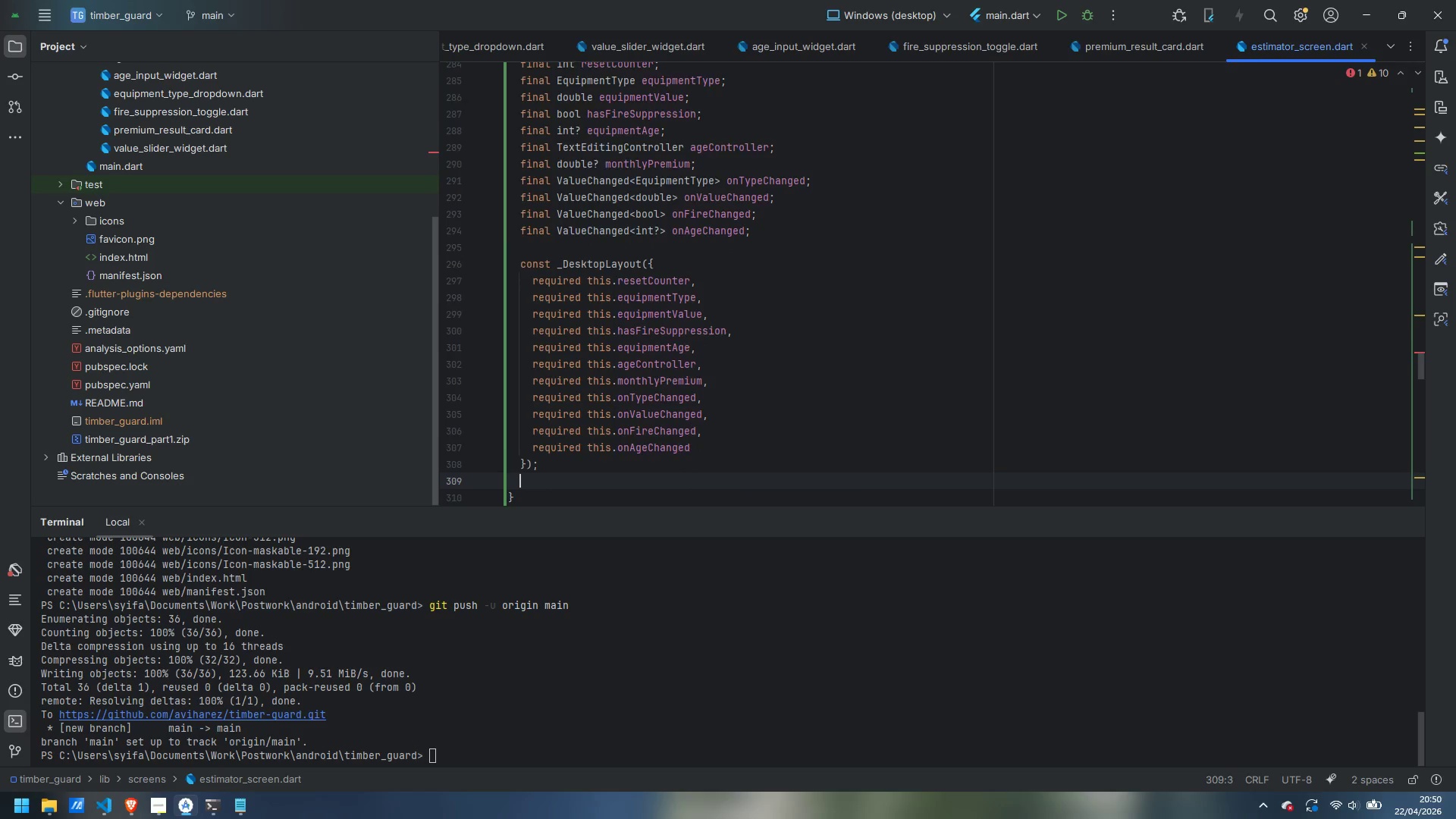 
key(Enter)
 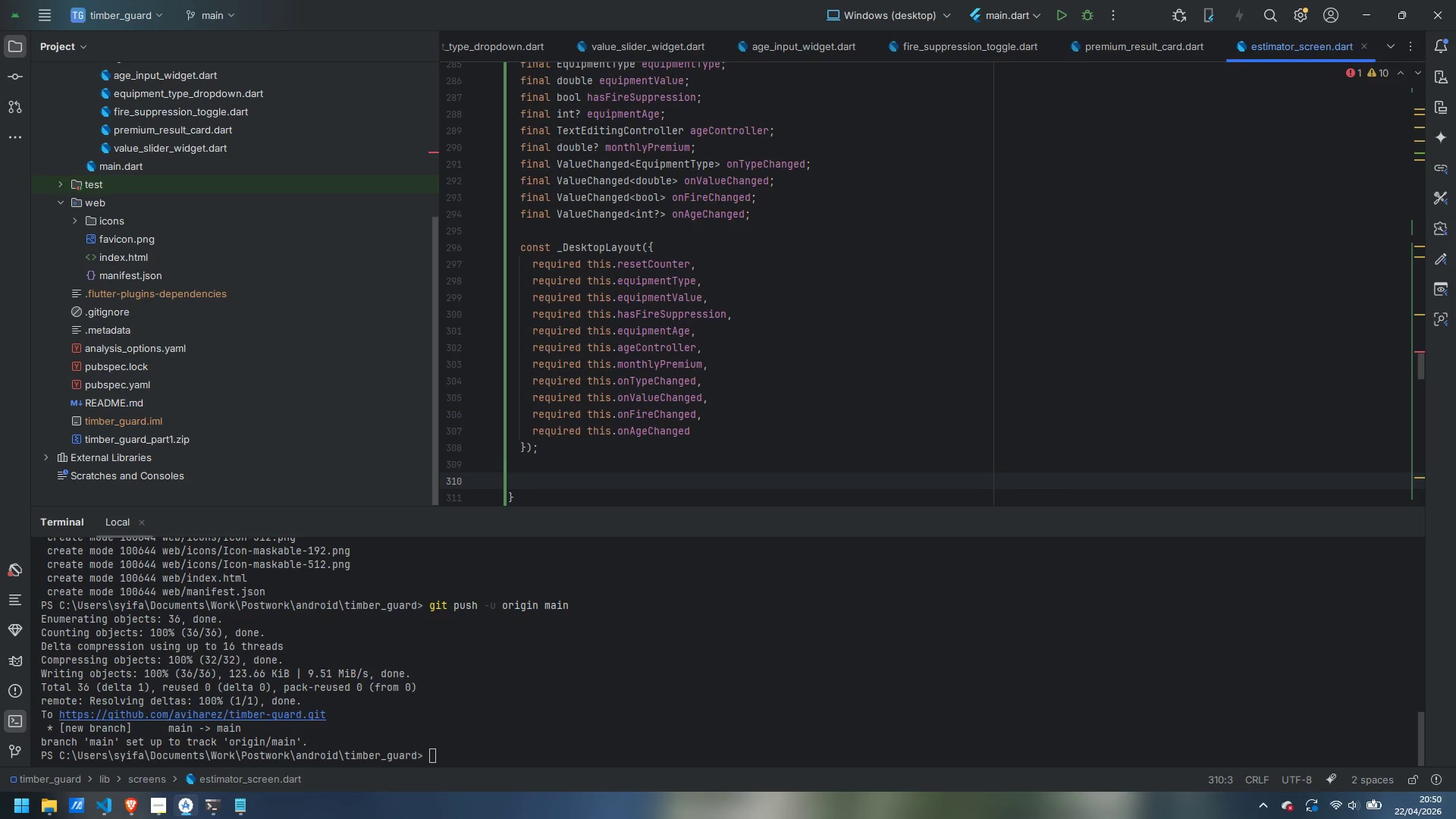 
wait(7.75)
 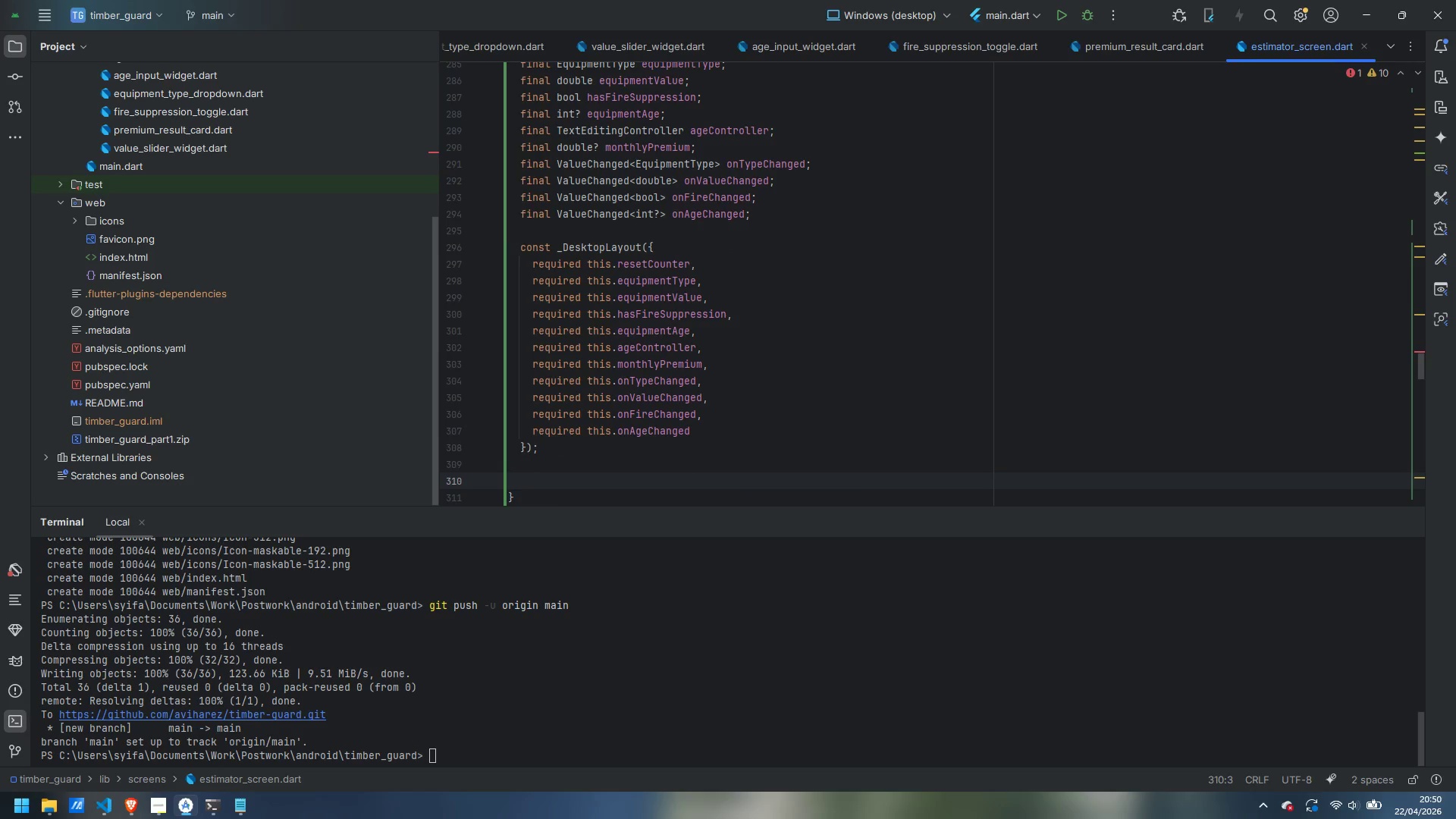 
type(bui)
 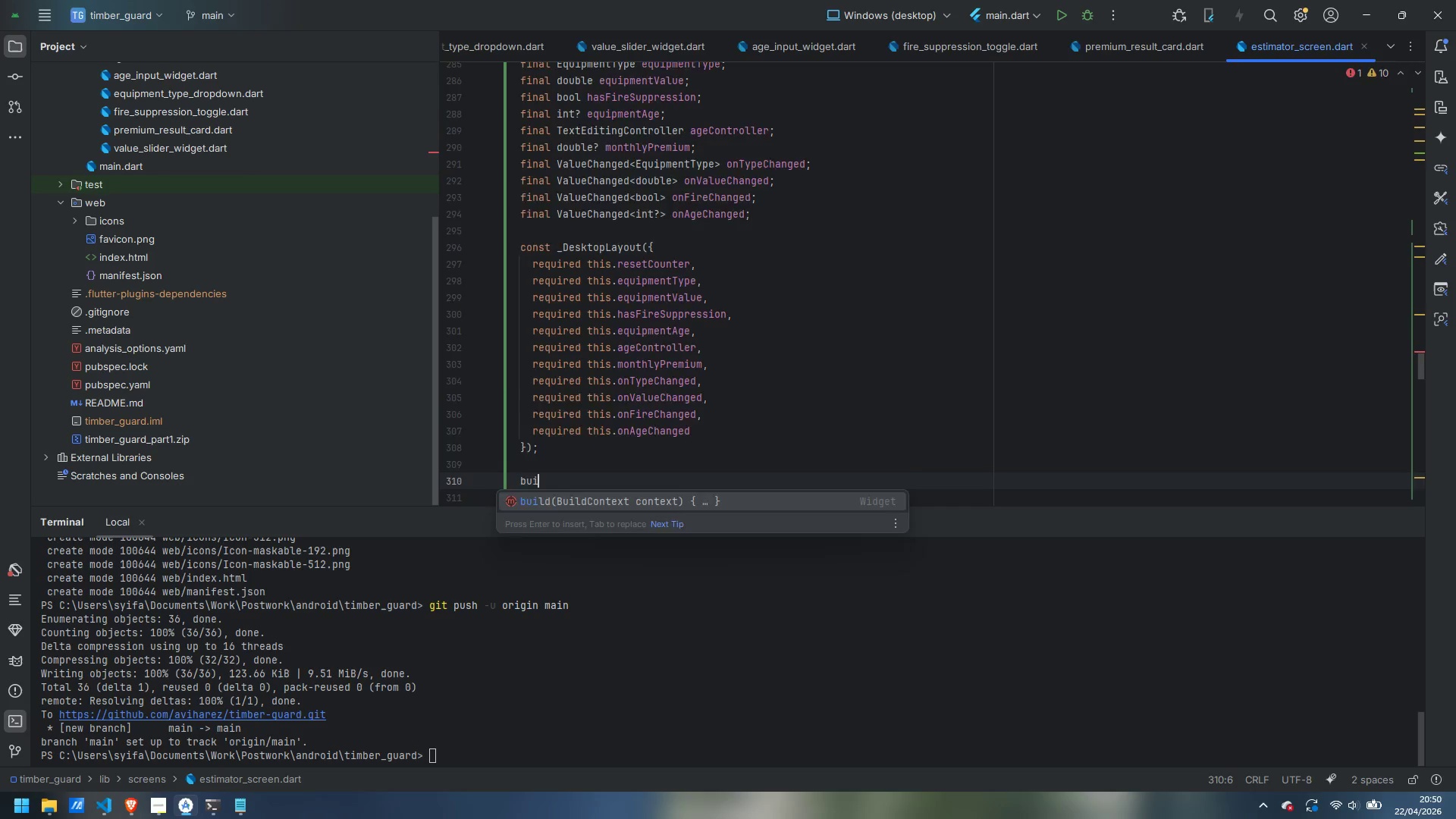 
key(Enter)
 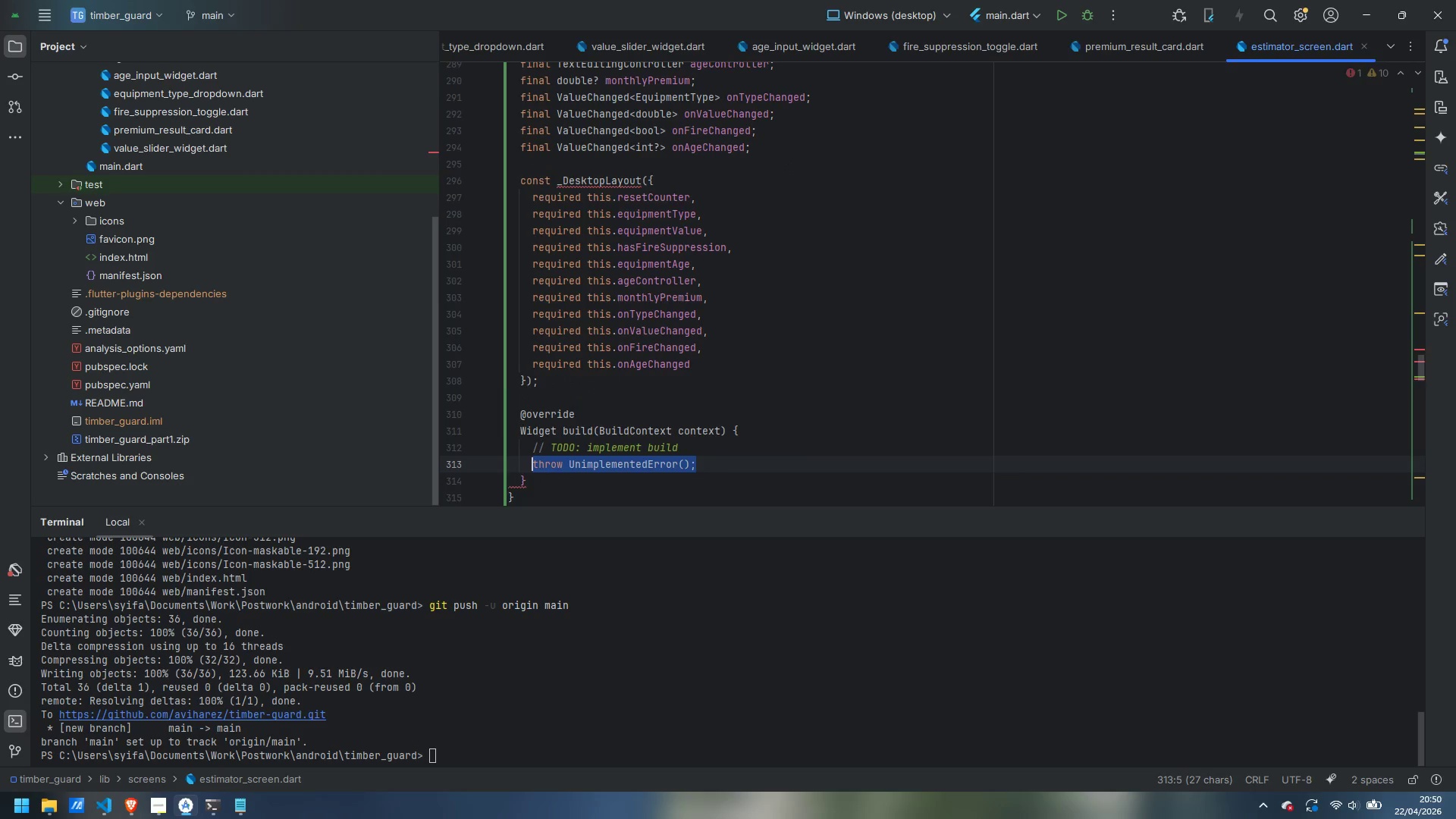 
key(Control+Backspace)
 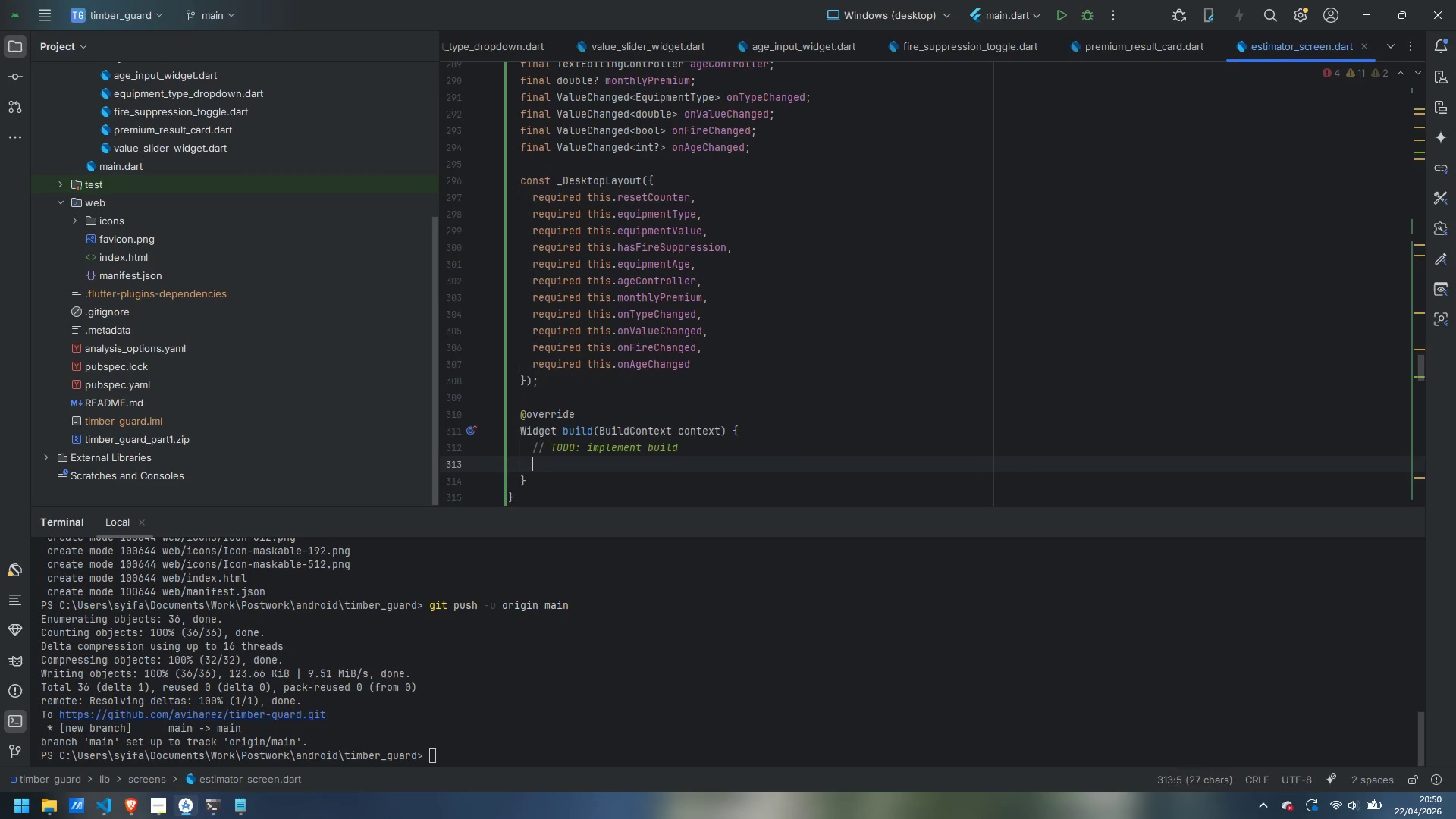 
key(Control+Backspace)
 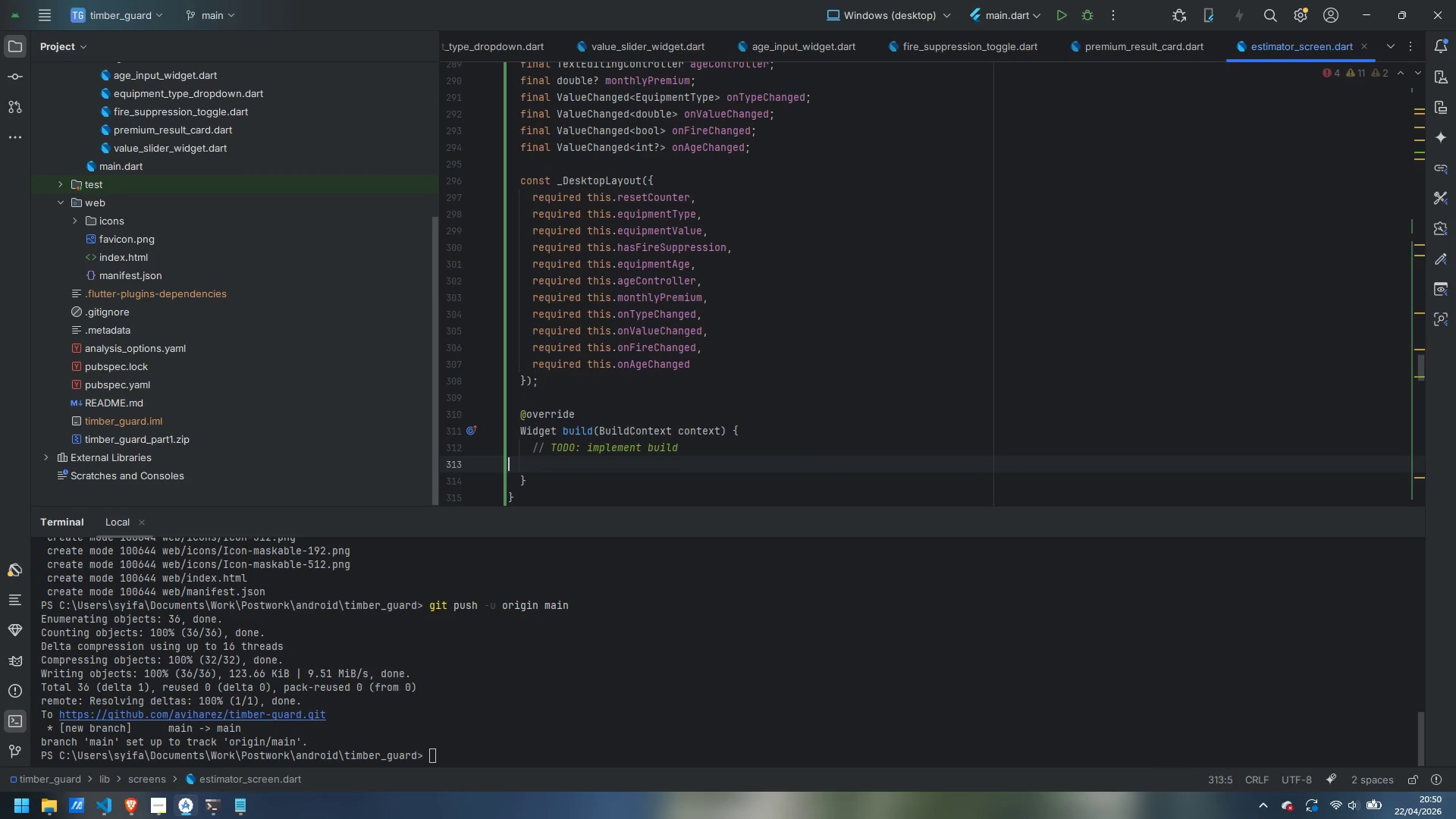 
key(Control+Backspace)
 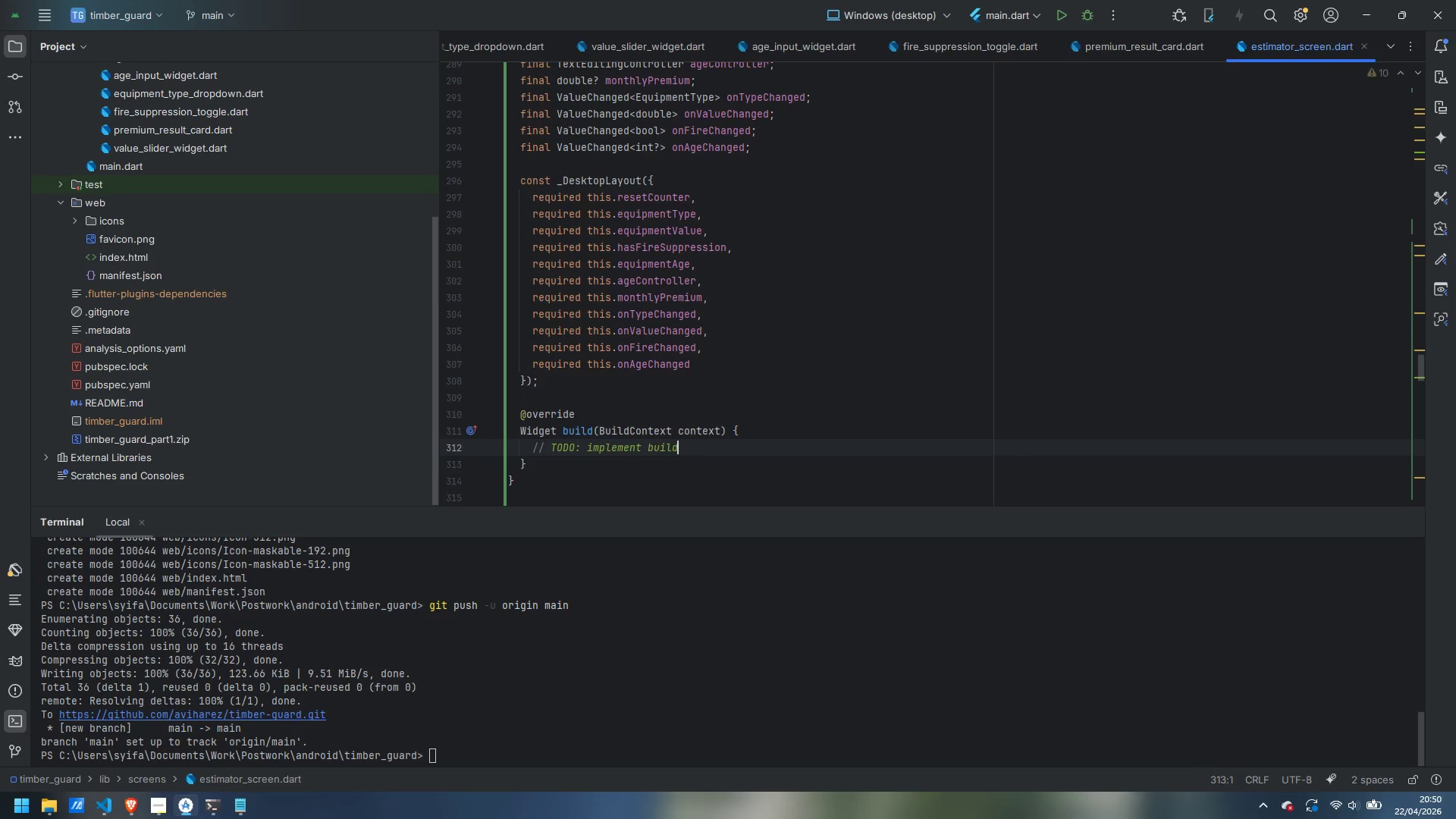 
key(Control+Backspace)
 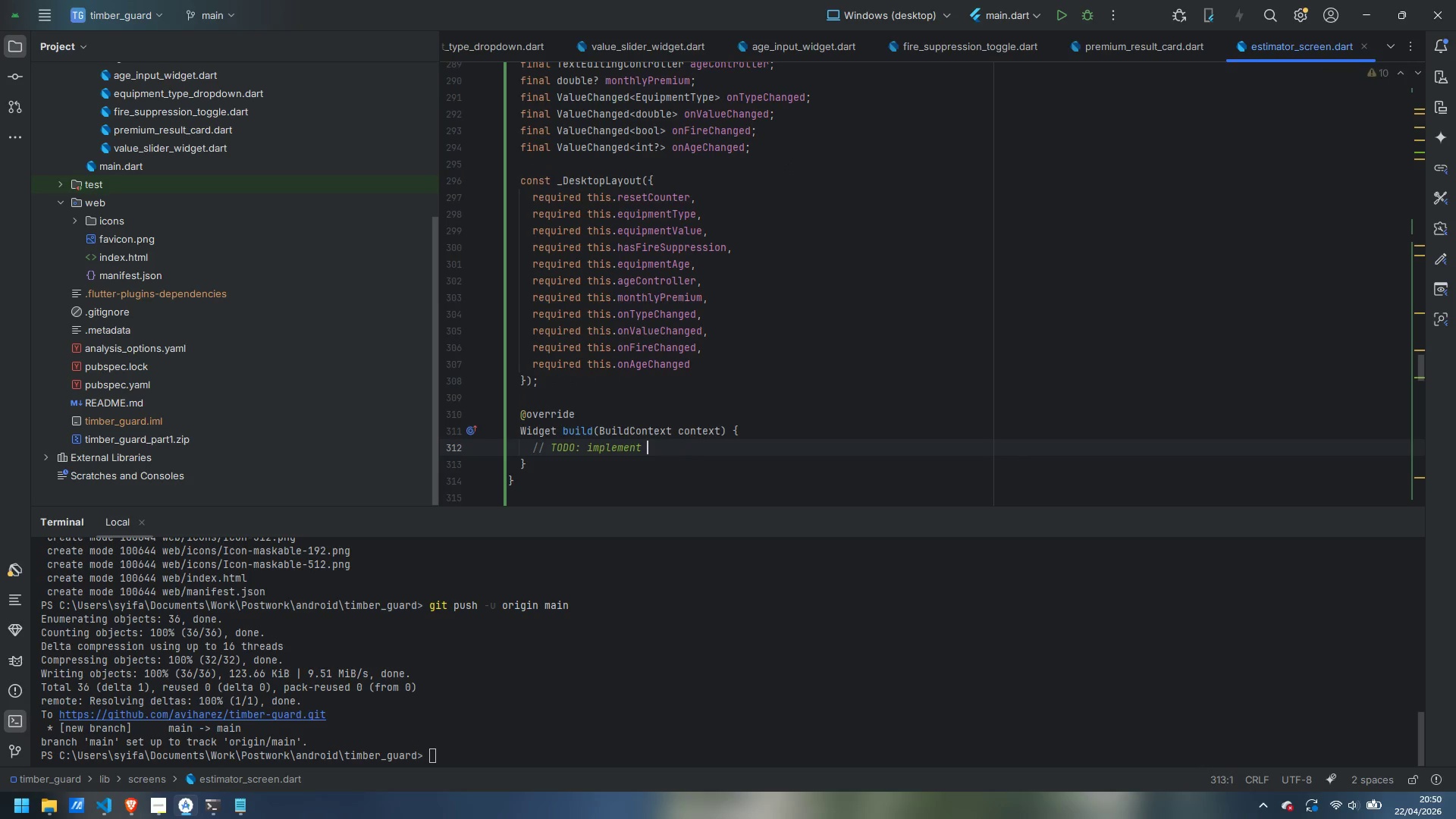 
key(Control+Backspace)
 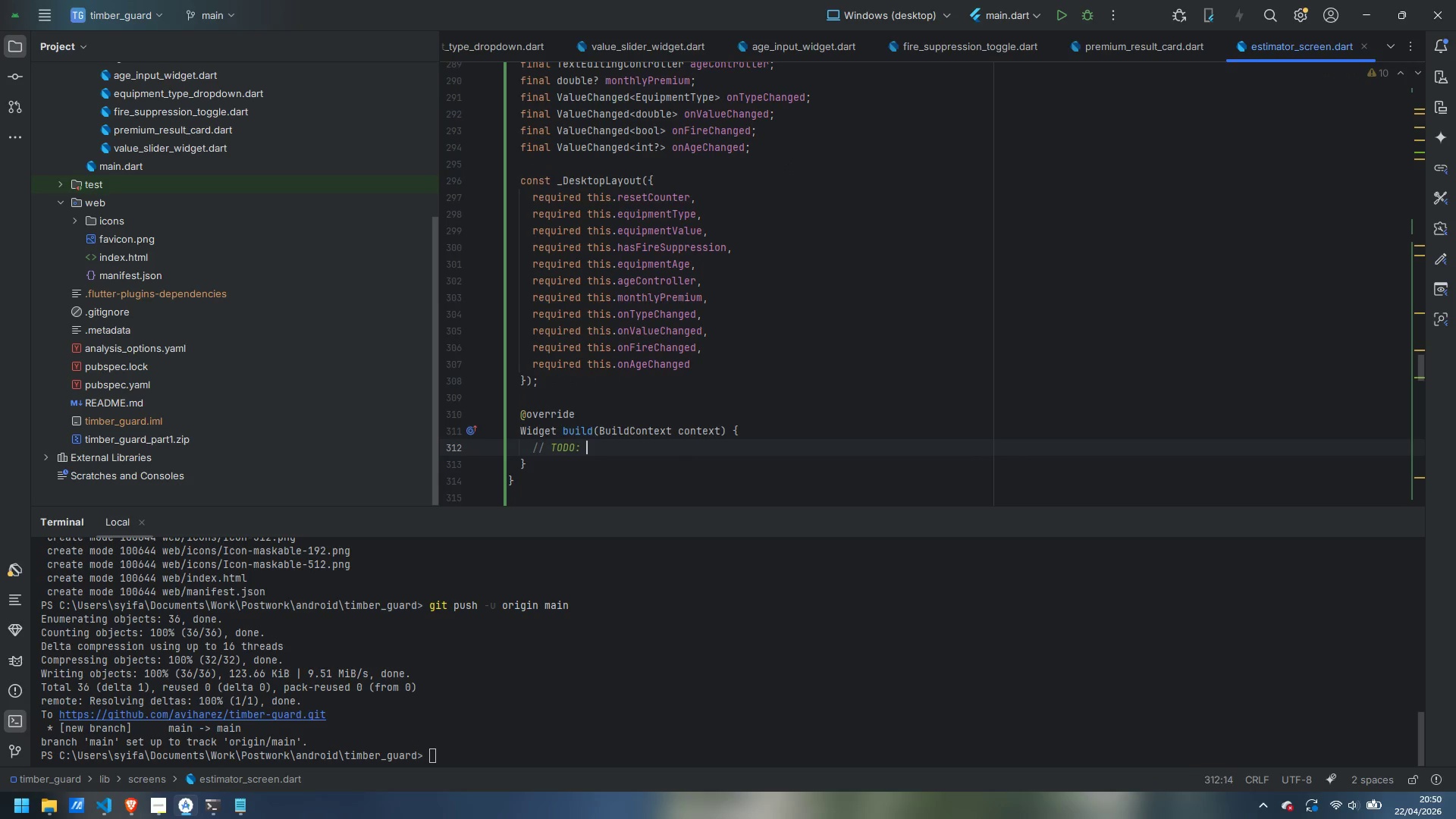 
key(Control+Backspace)
 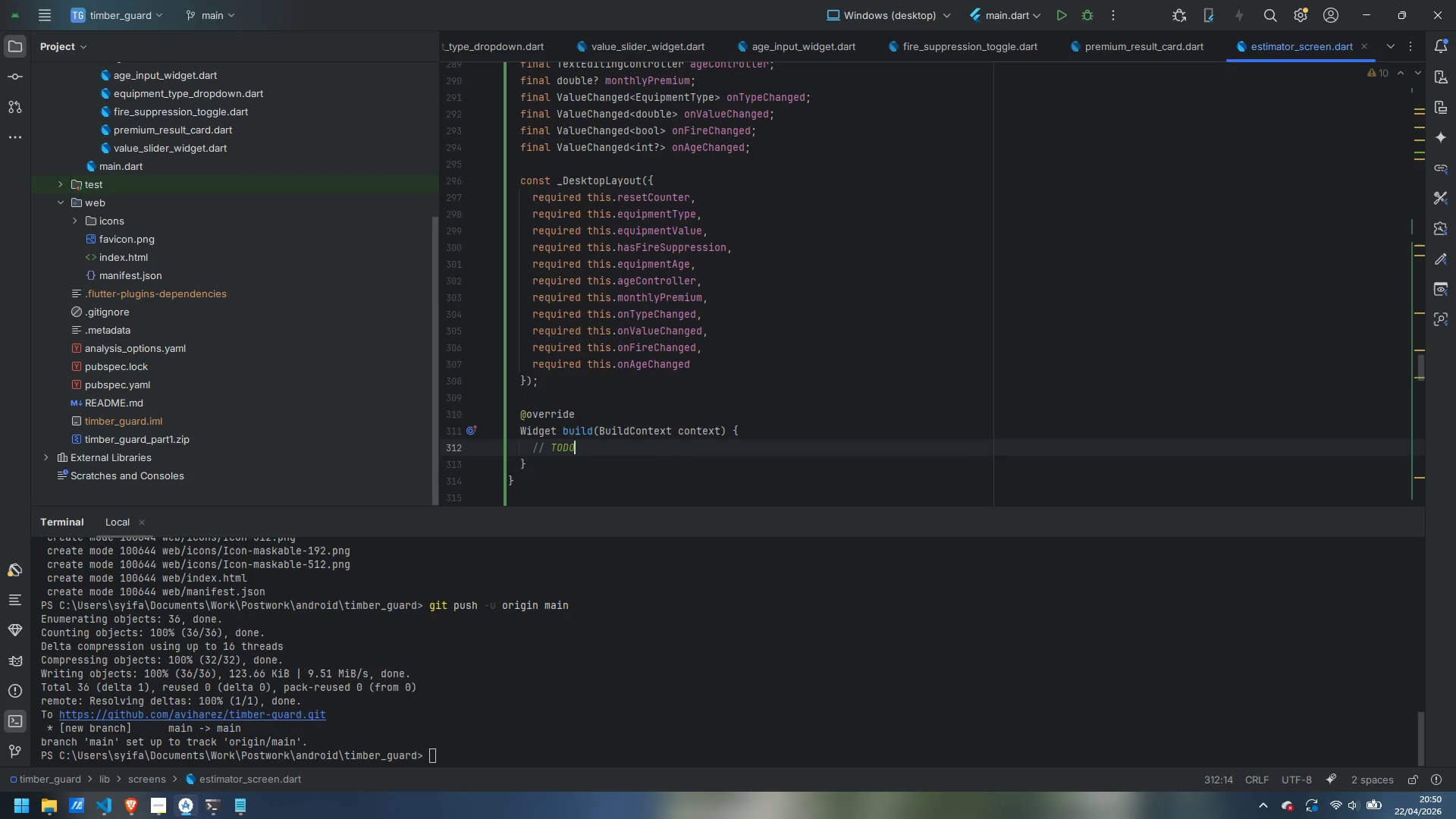 
key(Control+Backspace)
 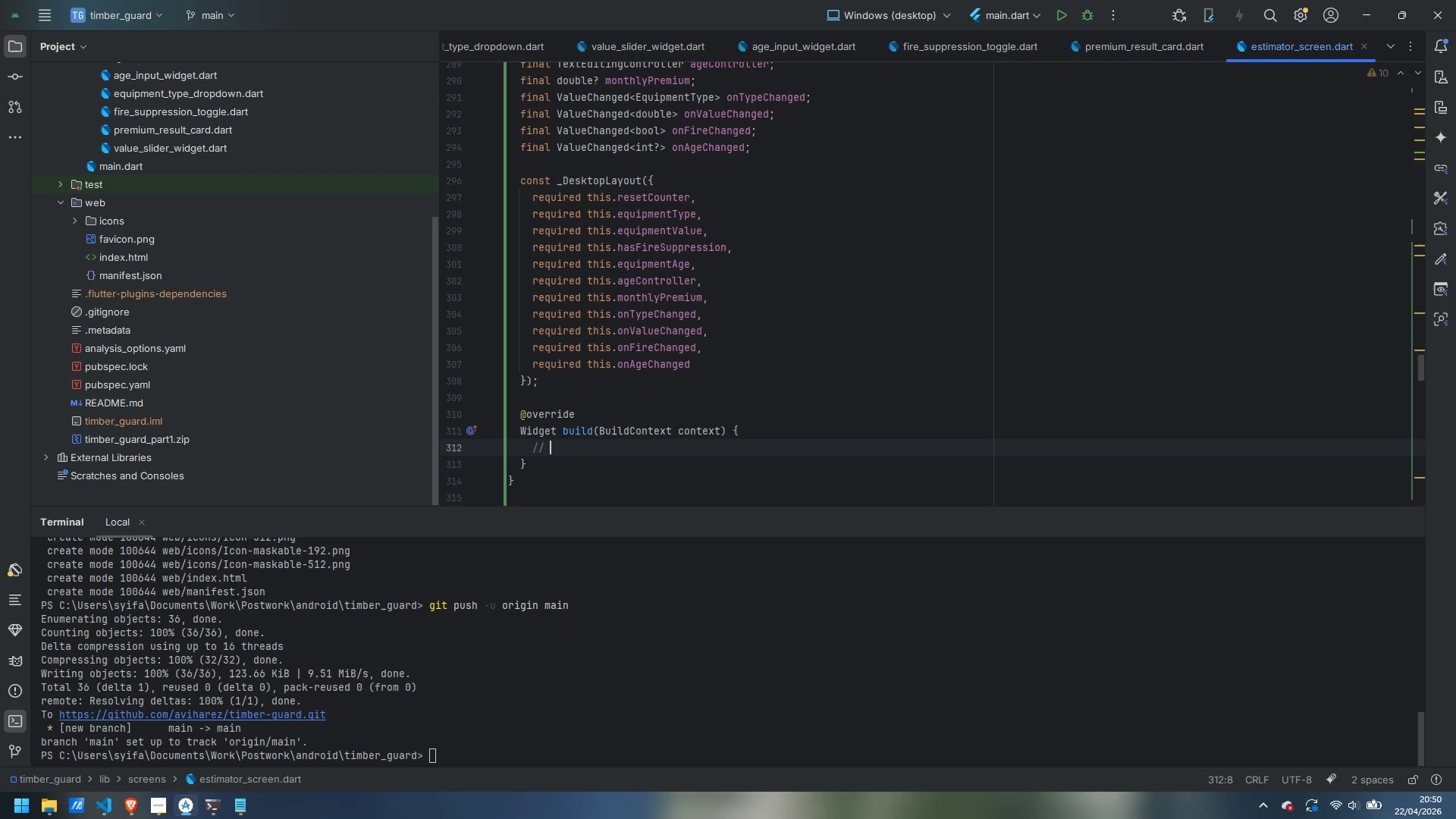 
key(Backspace)
key(Backspace)
key(Backspace)
type(return Riw)
key(Backspace)
key(Backspace)
type(ow()
 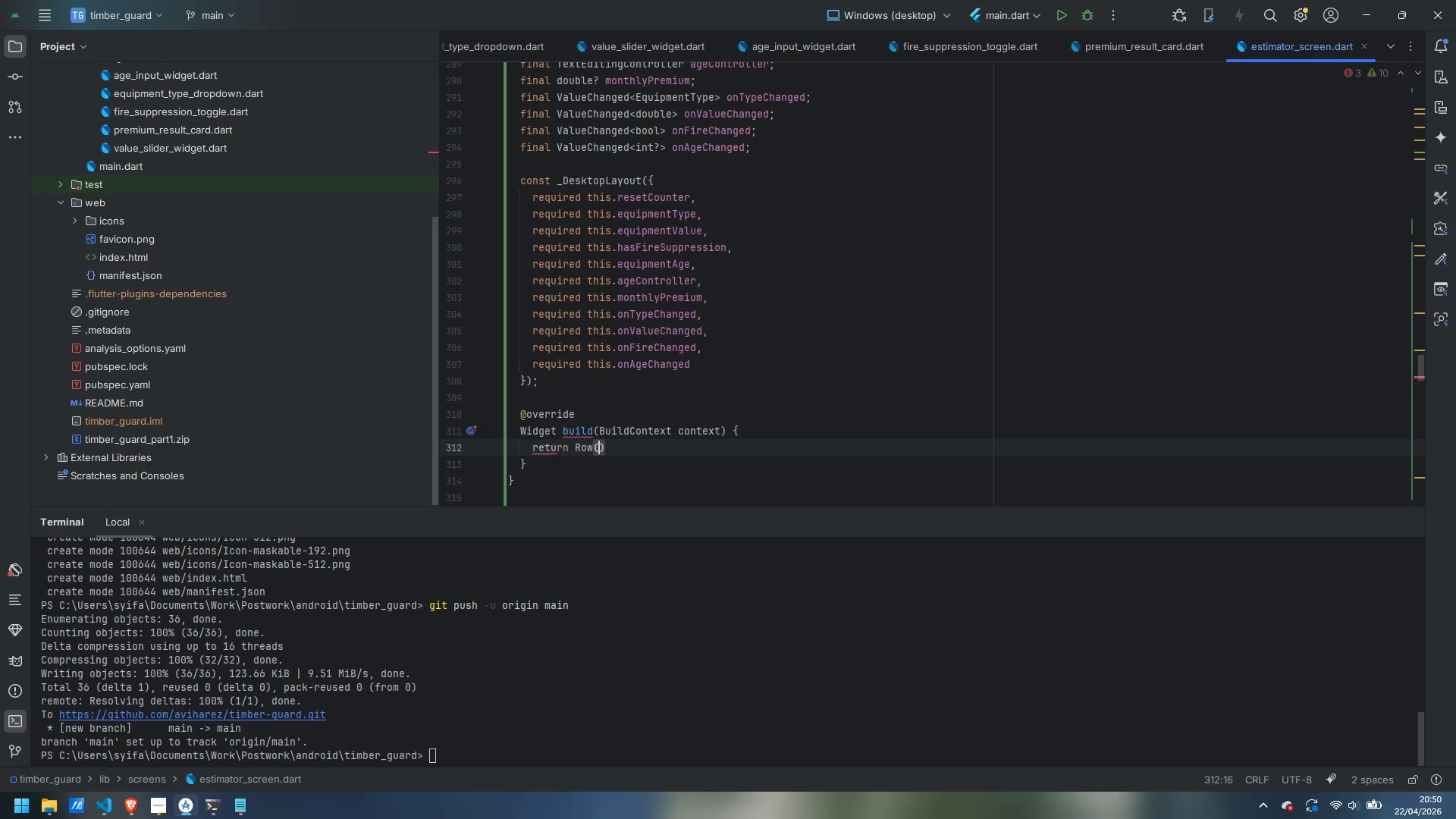 
key(Enter)
 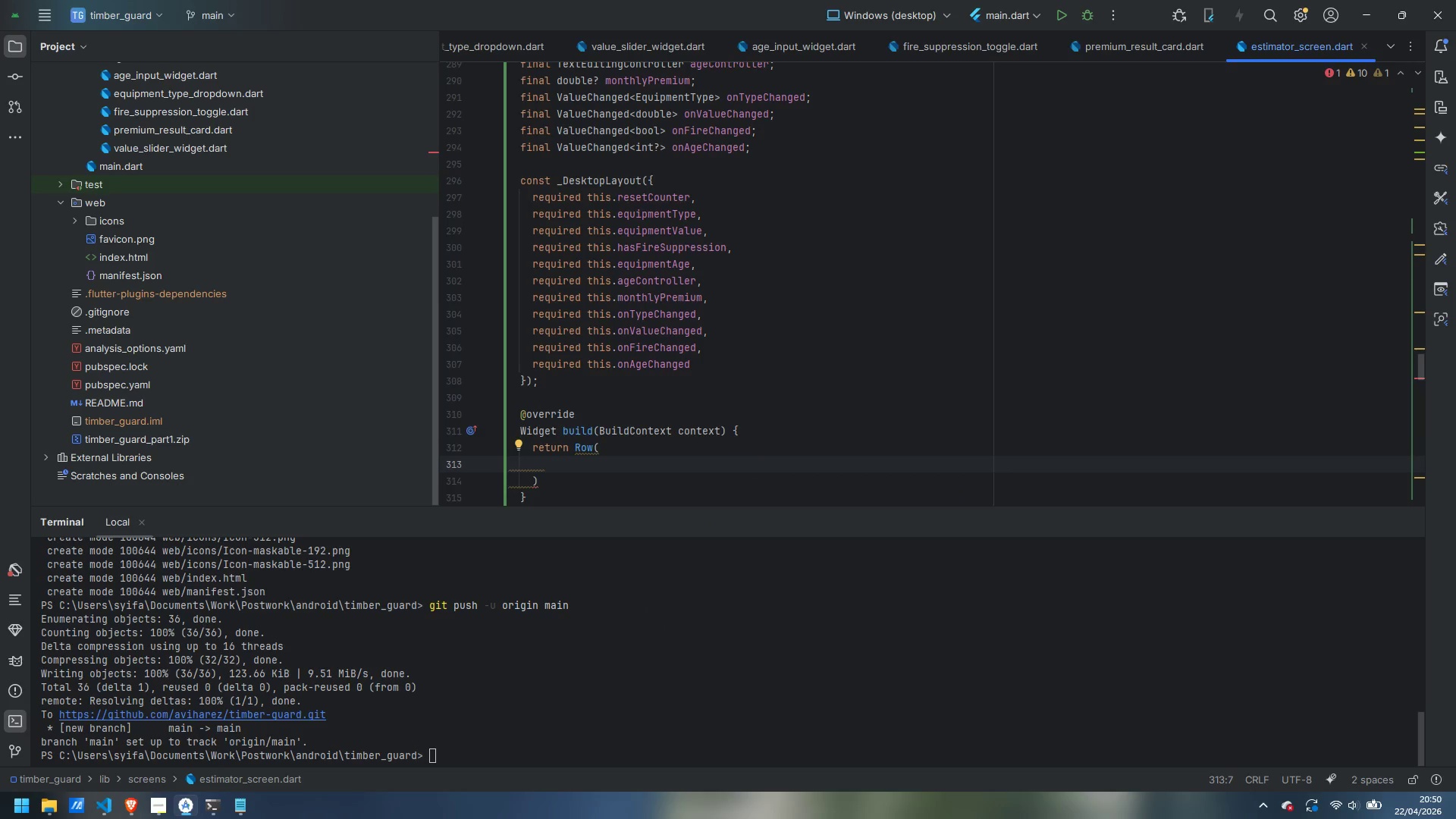 
type(crossAxisAlgin)
key(Backspace)
key(Backspace)
key(Backspace)
type(ignment: CrossAxiws)
key(Backspace)
key(Backspace)
type(sAlignment)
 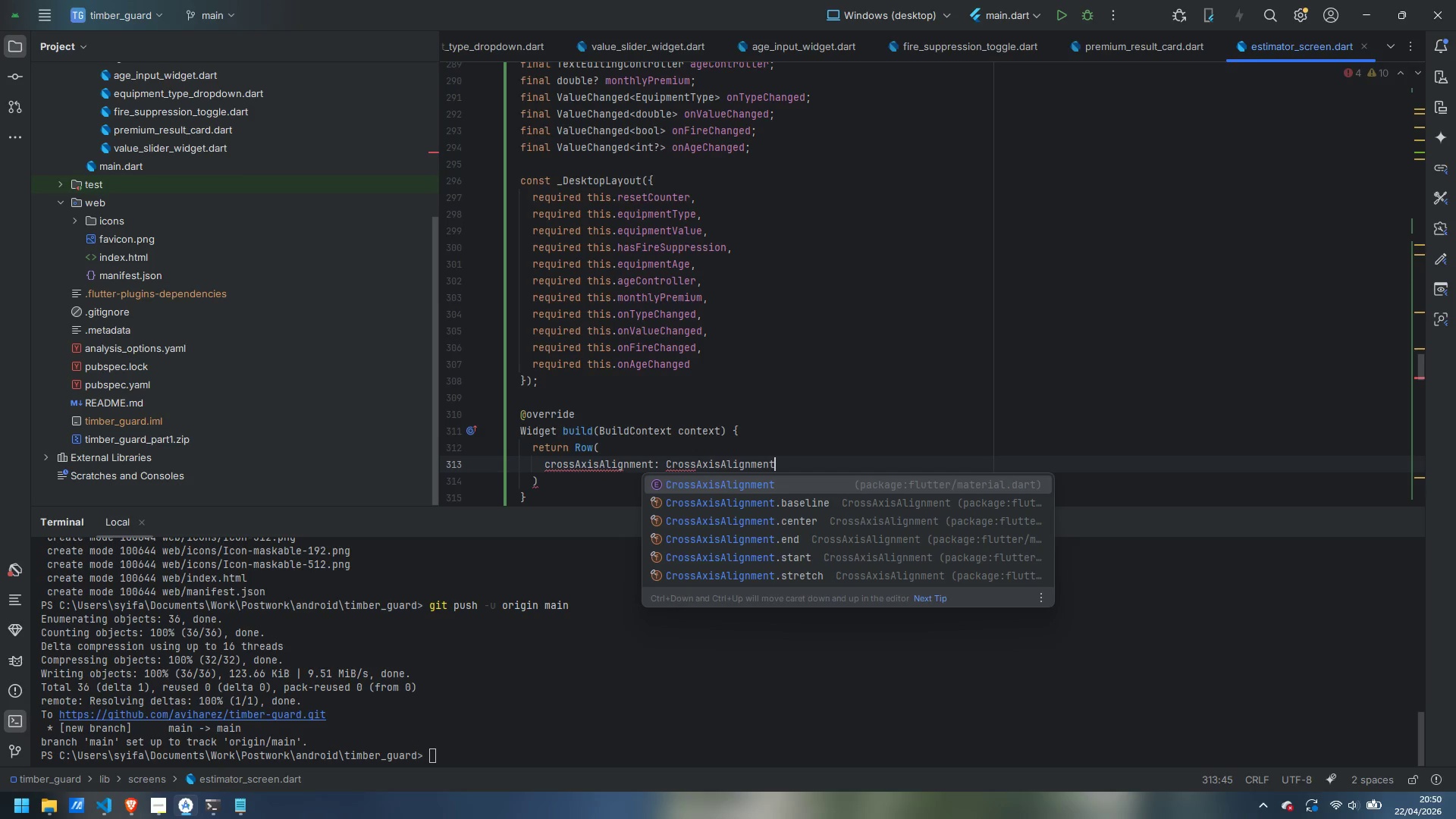 
wait(7.38)
 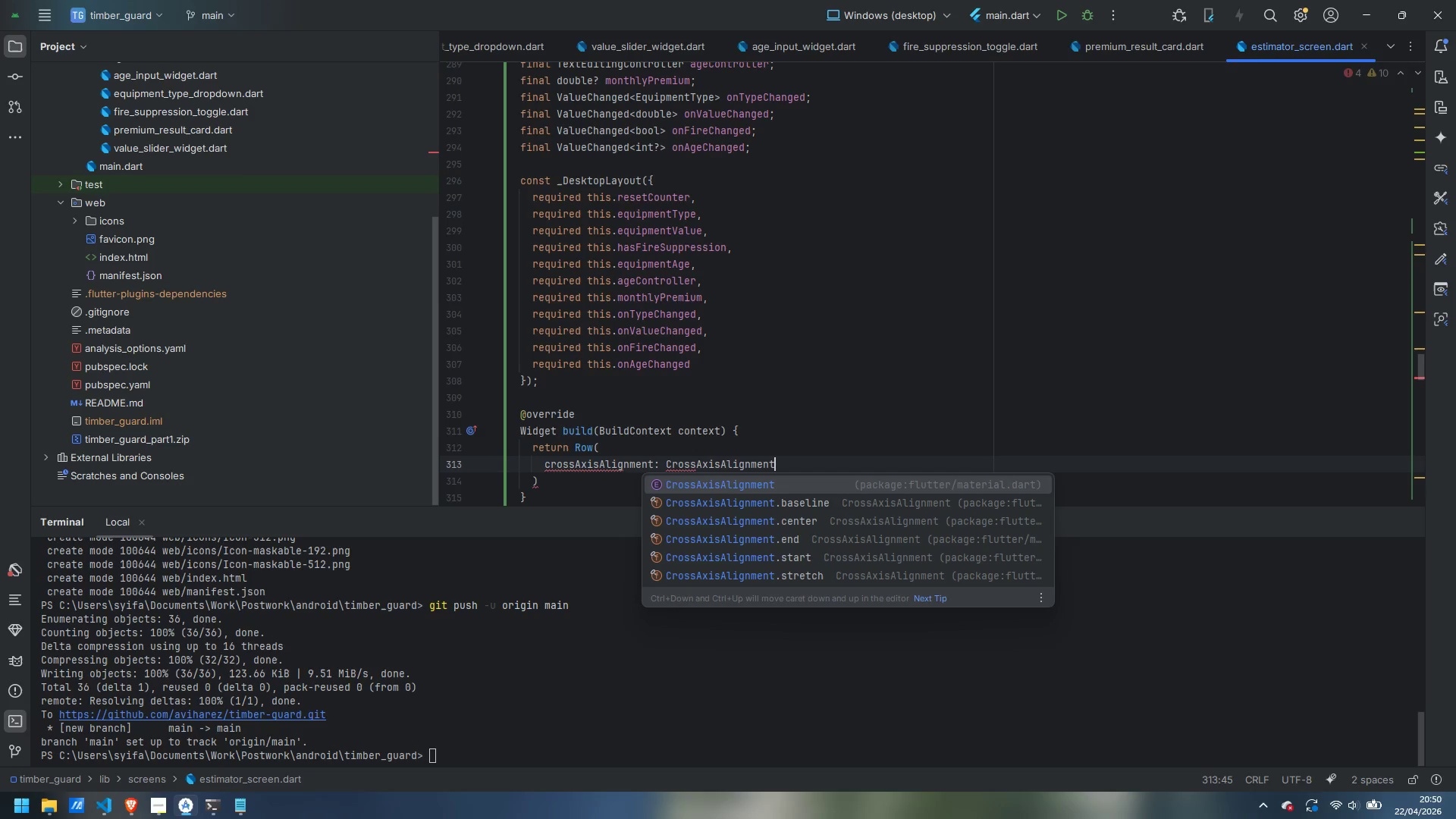 
type(.start,)
 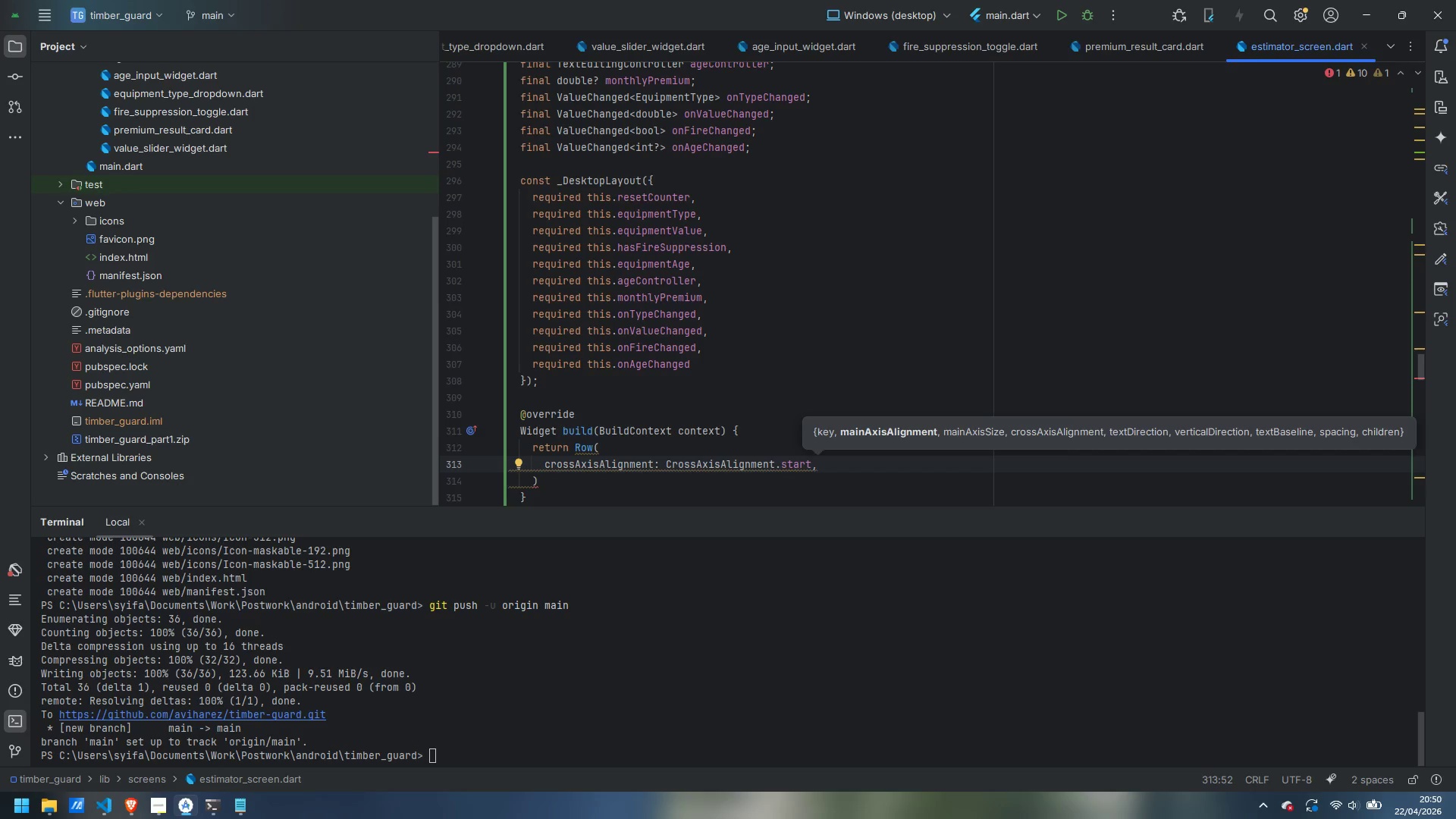 
key(Enter)
 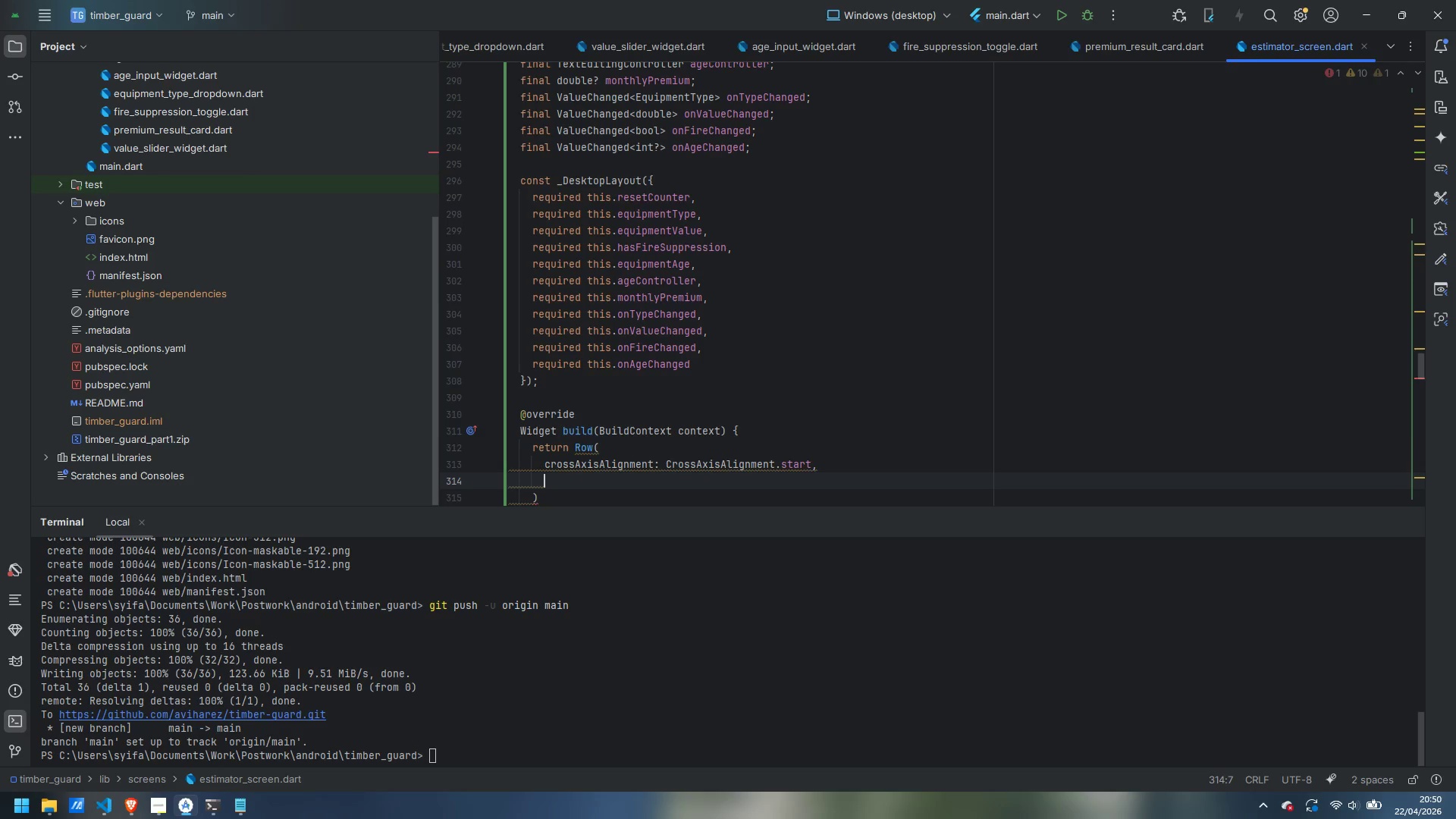 
type(children: [)
 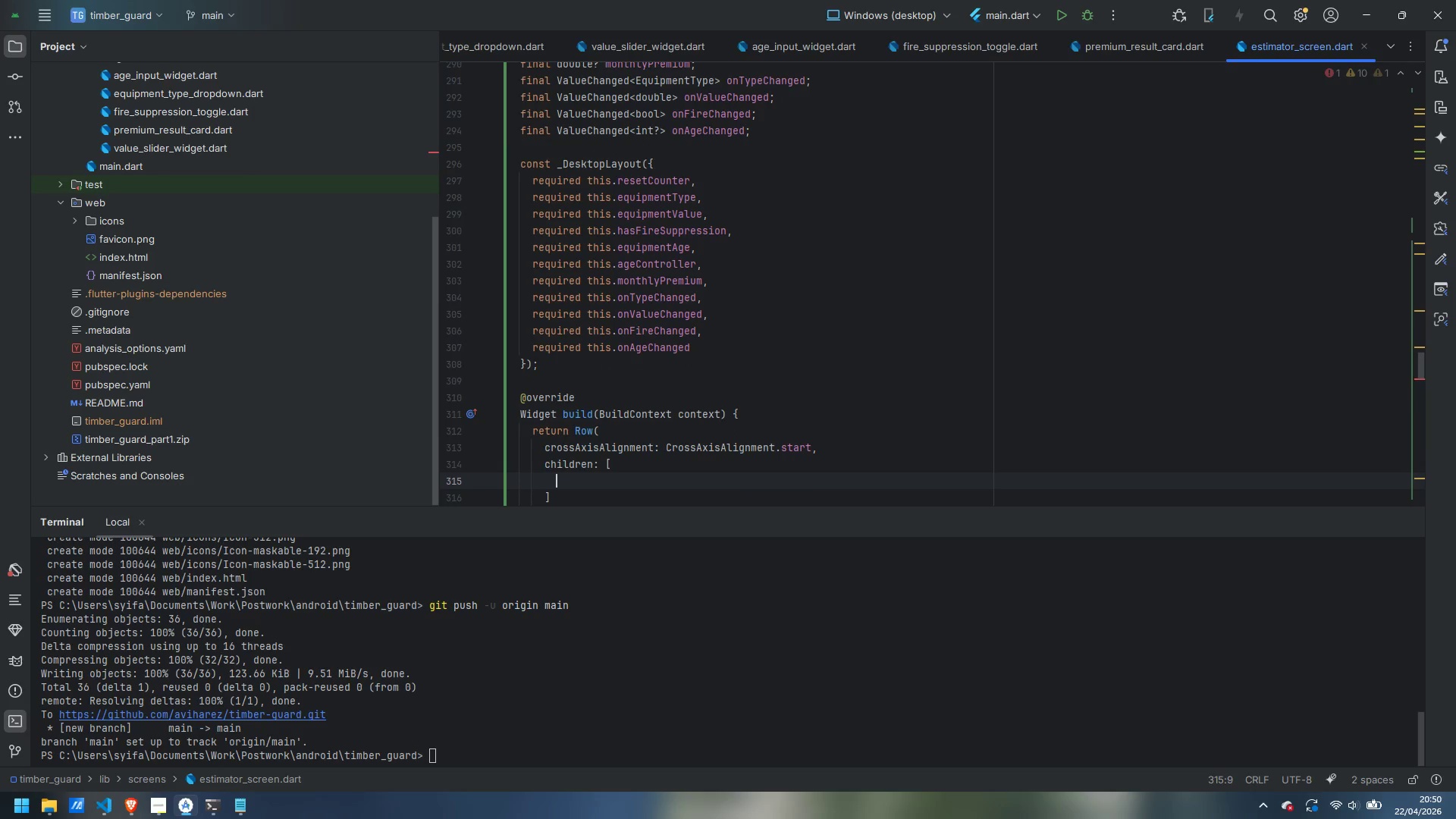 
 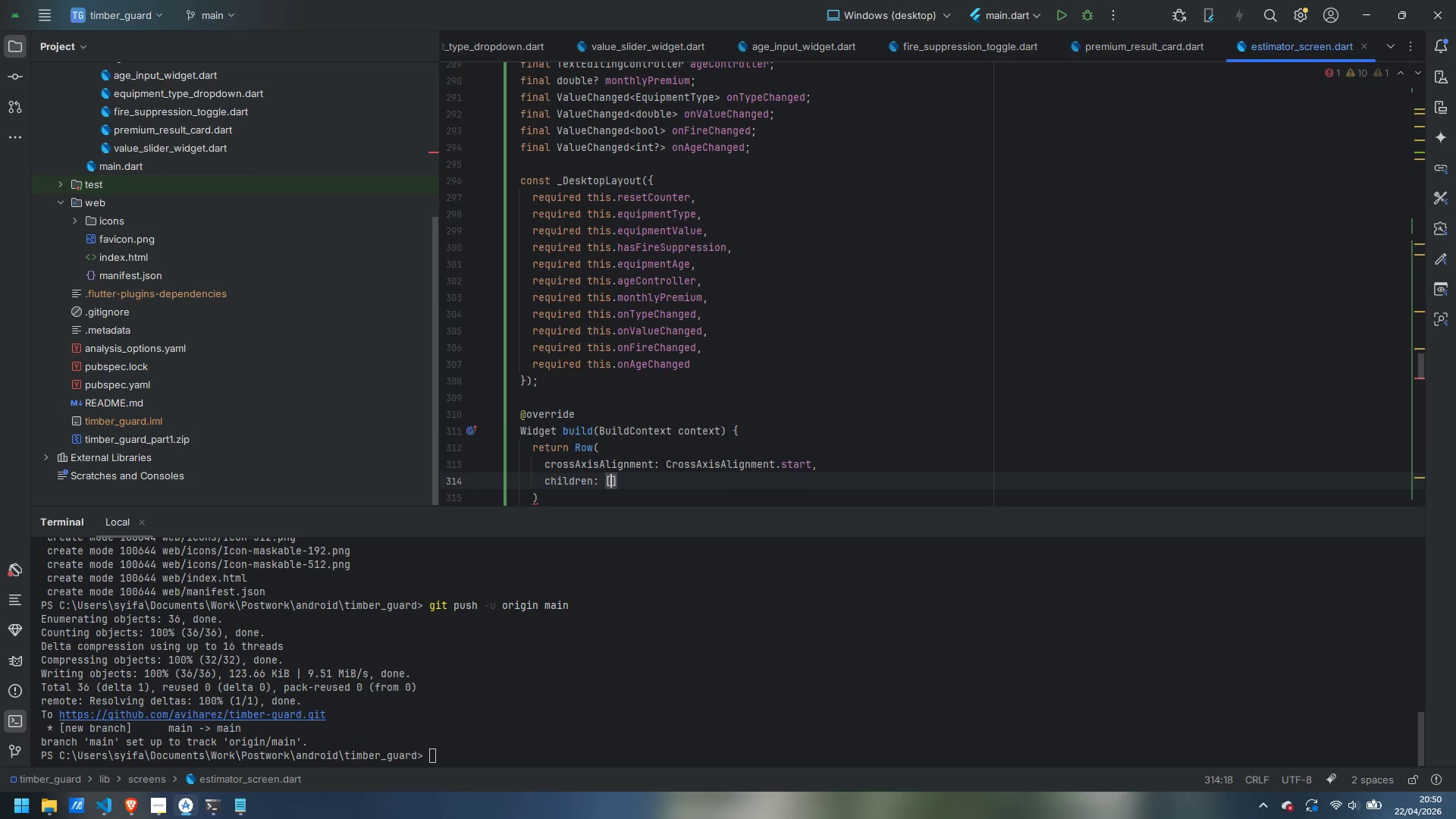 
key(Enter)
 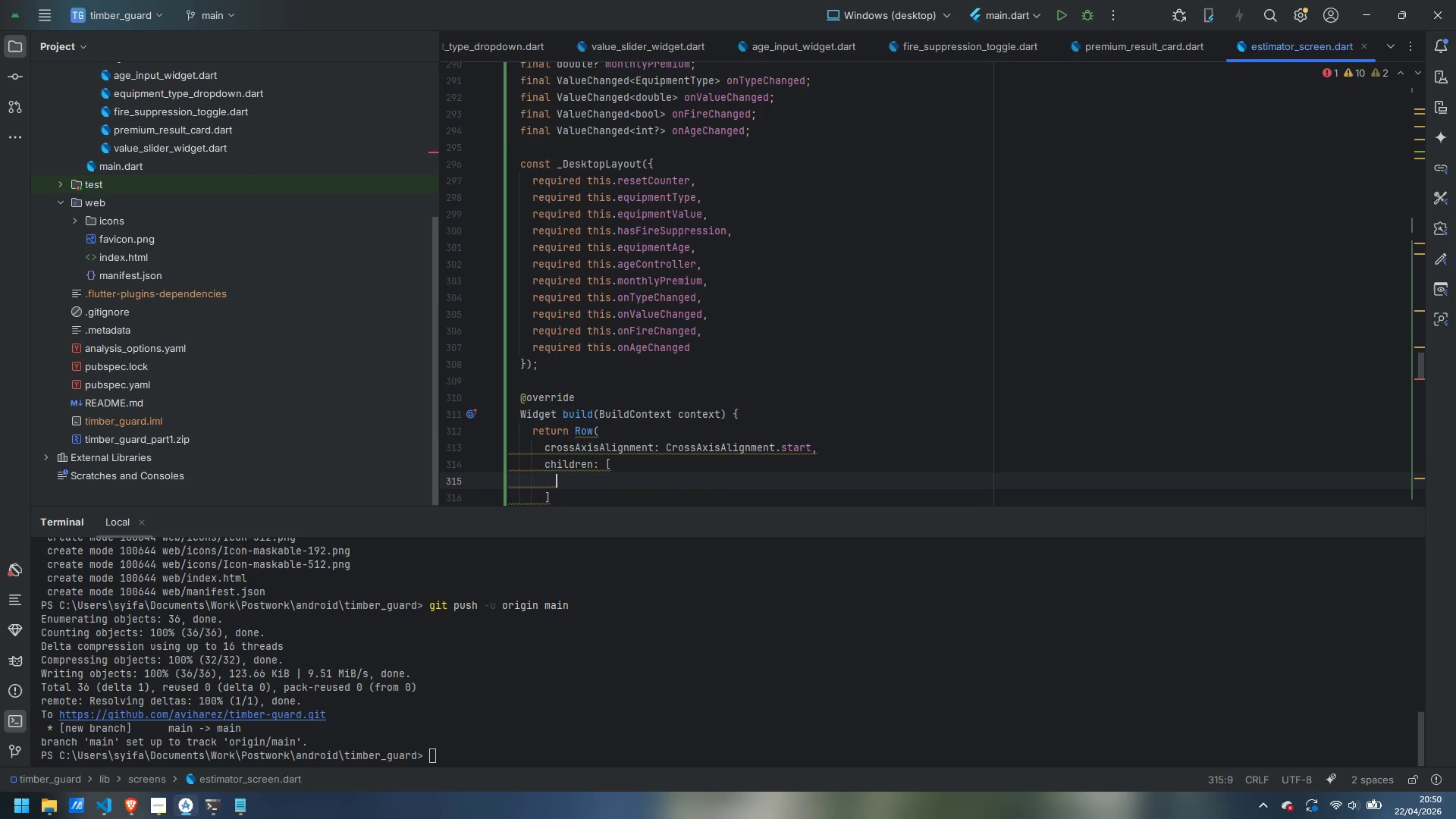 
type(Expandd)
key(Backspace)
type(ed()
 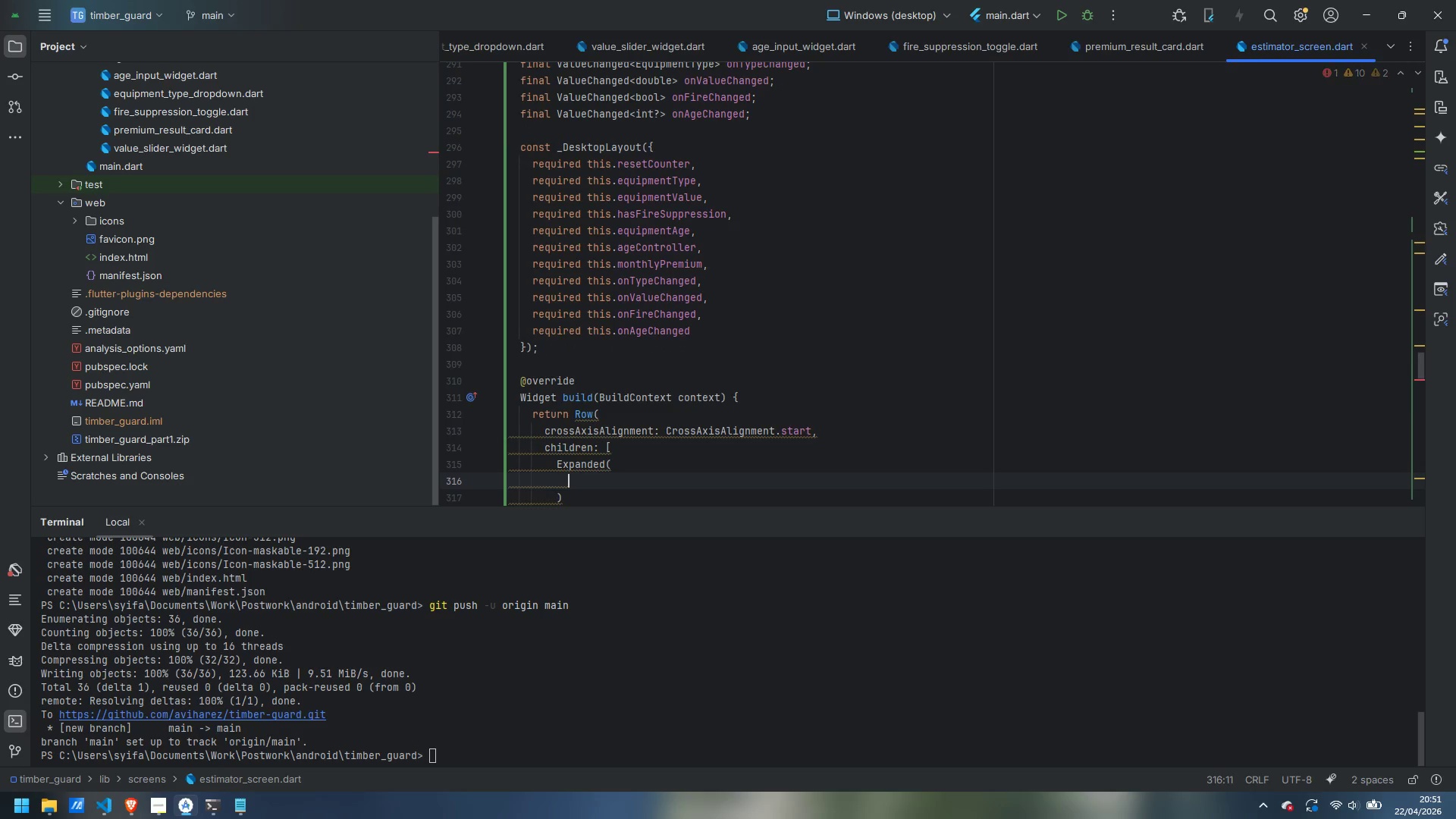 
 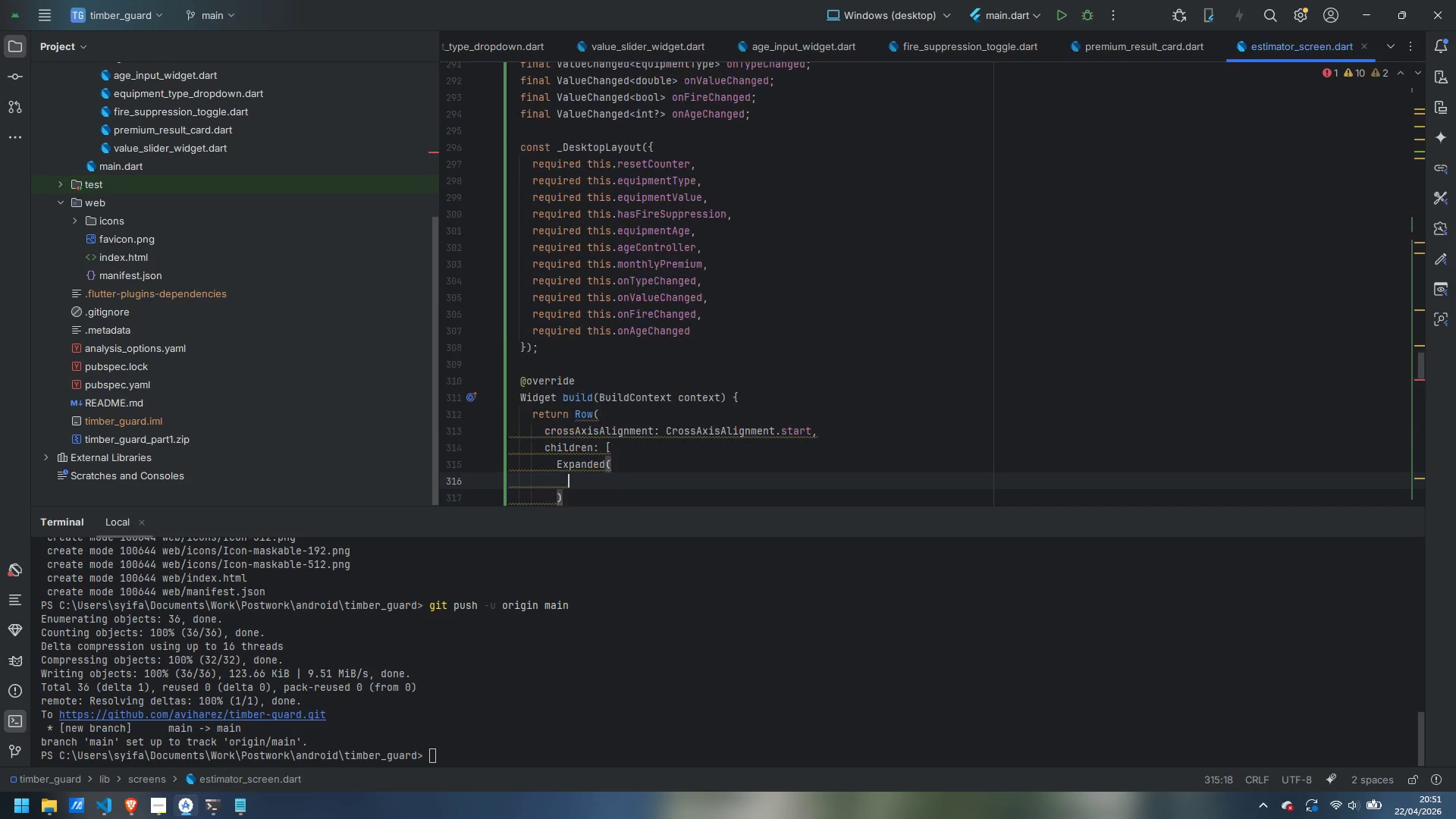 
key(Enter)
 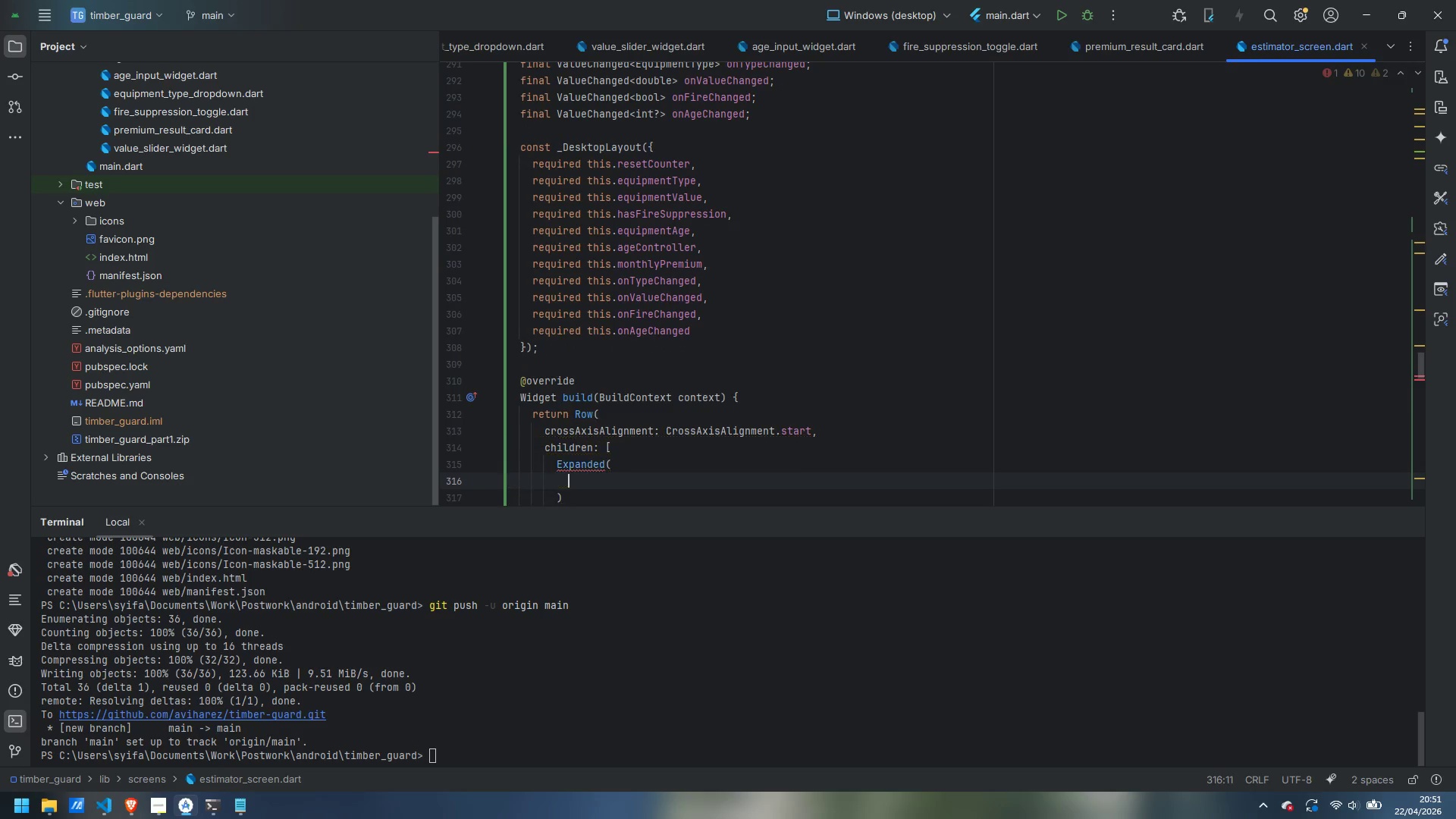 
type(flex: 5,)
 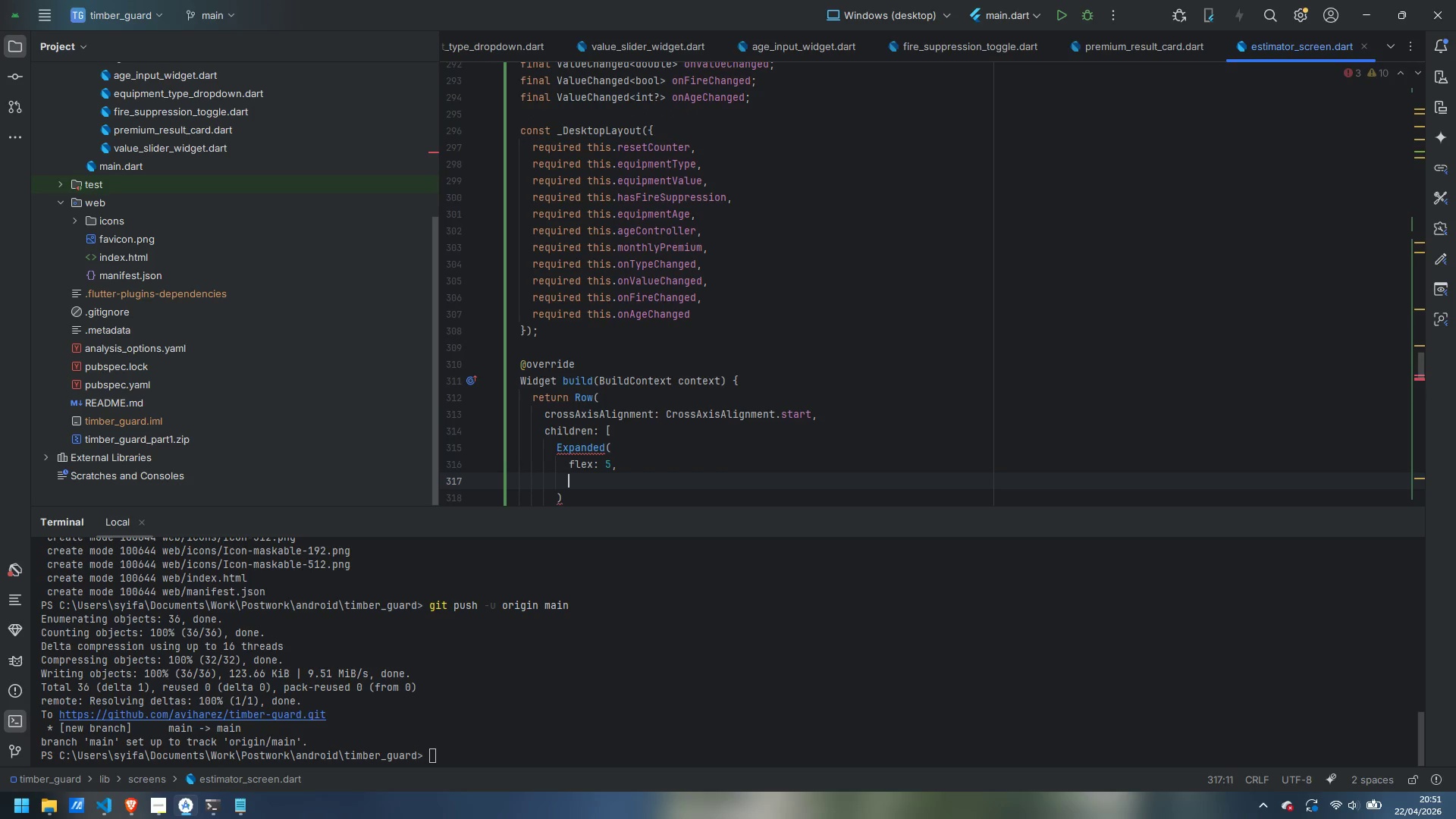 
 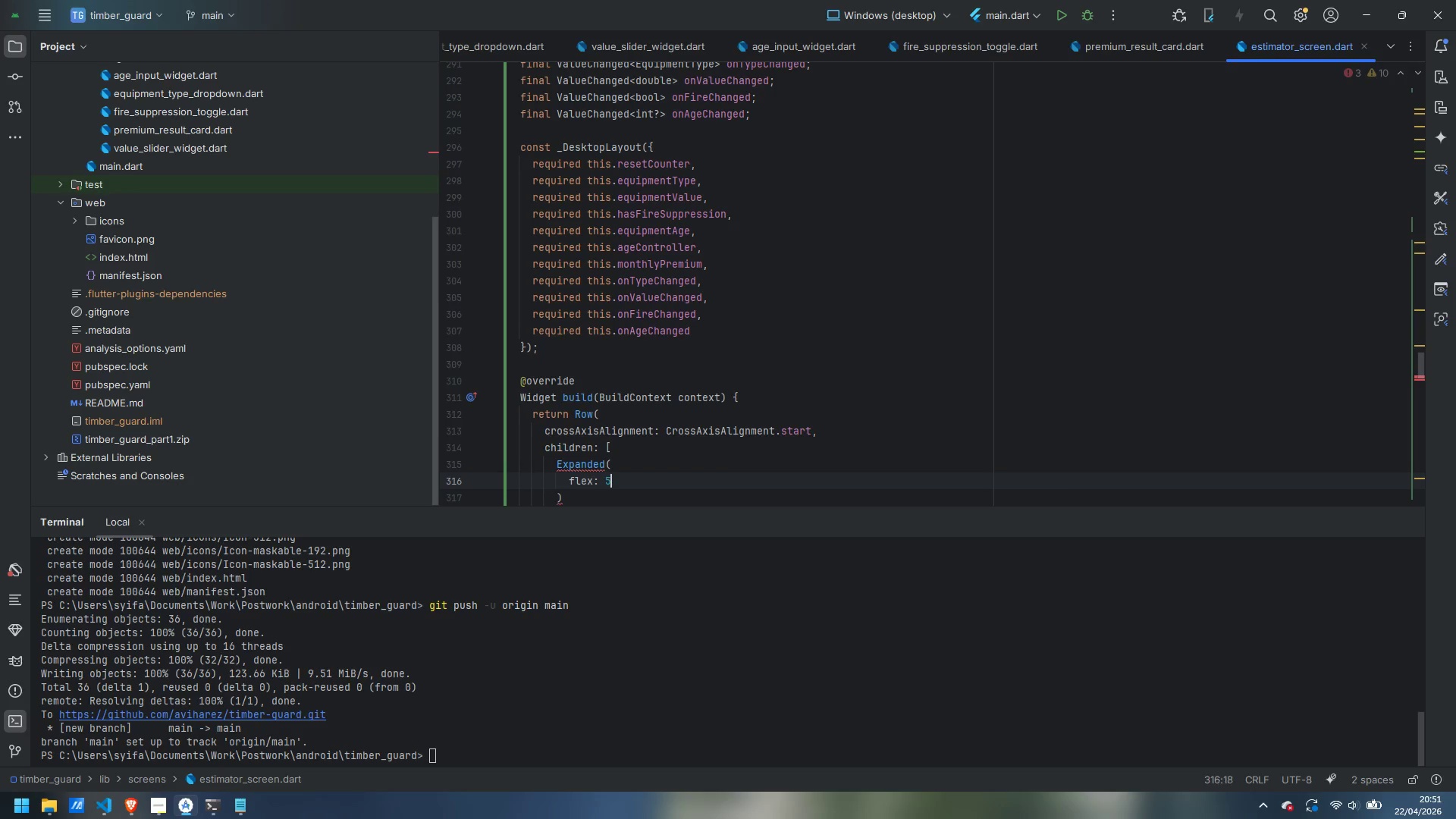 
key(Enter)
 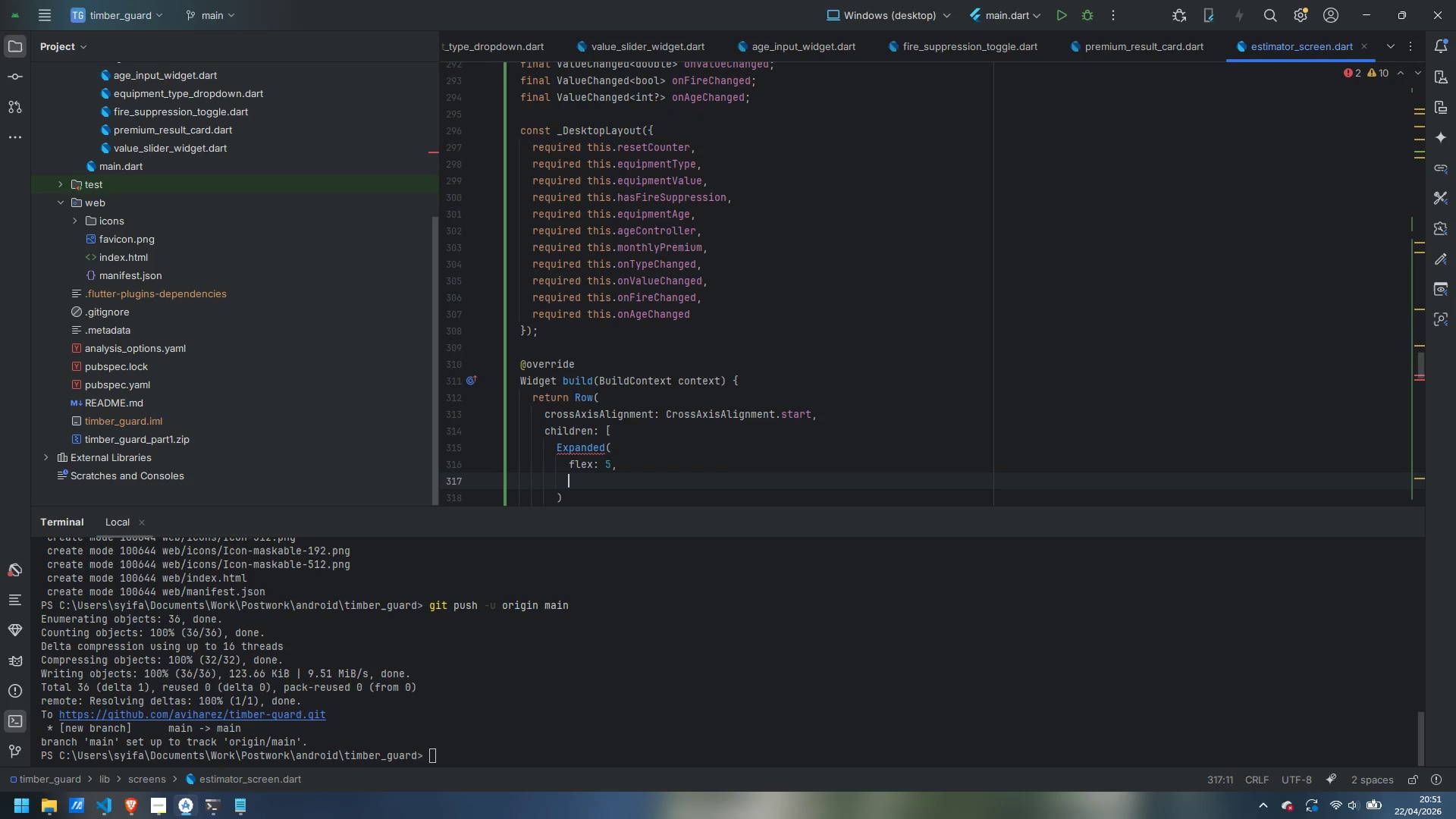 
type(child: _InputPanel()
 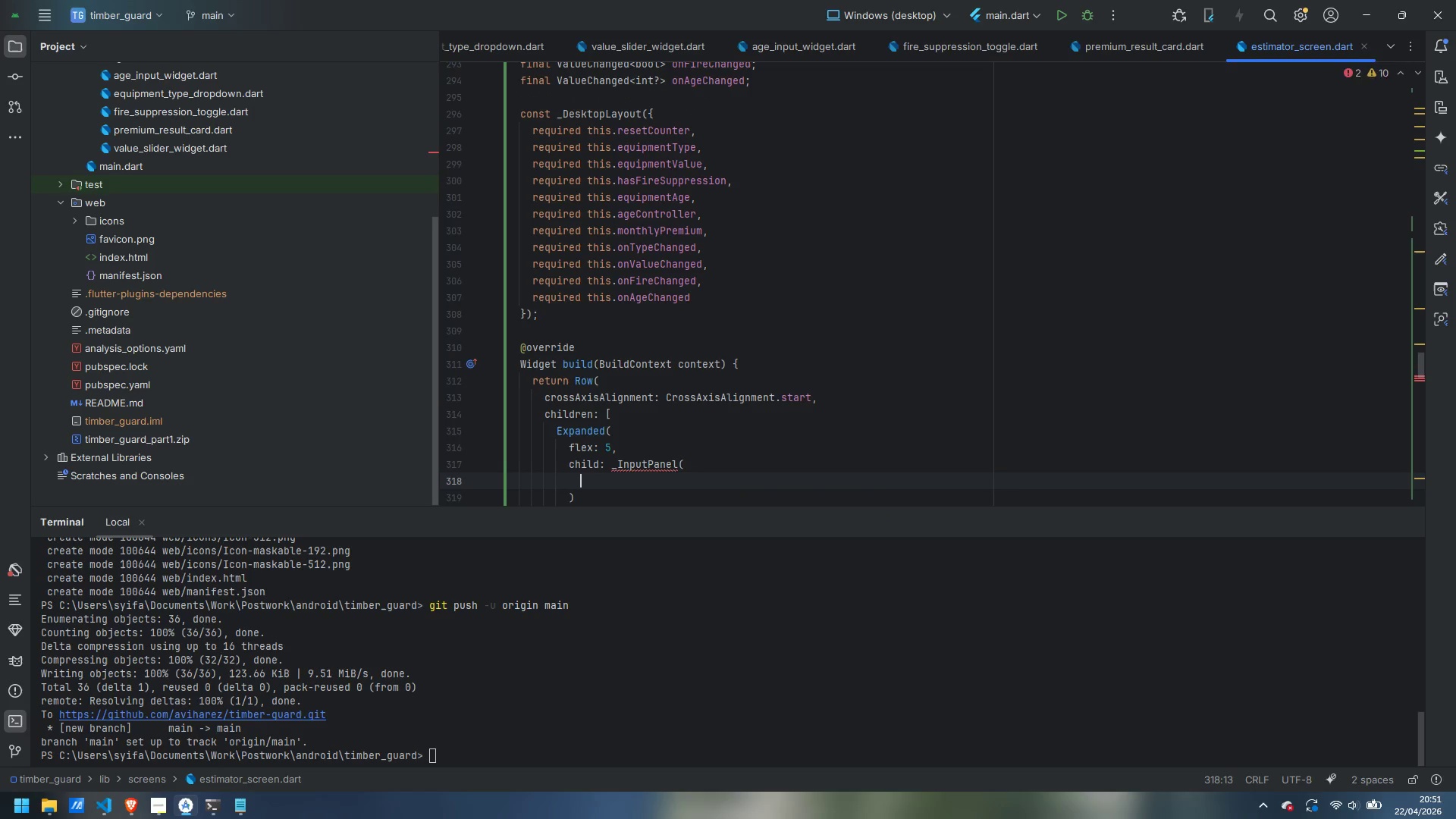 
 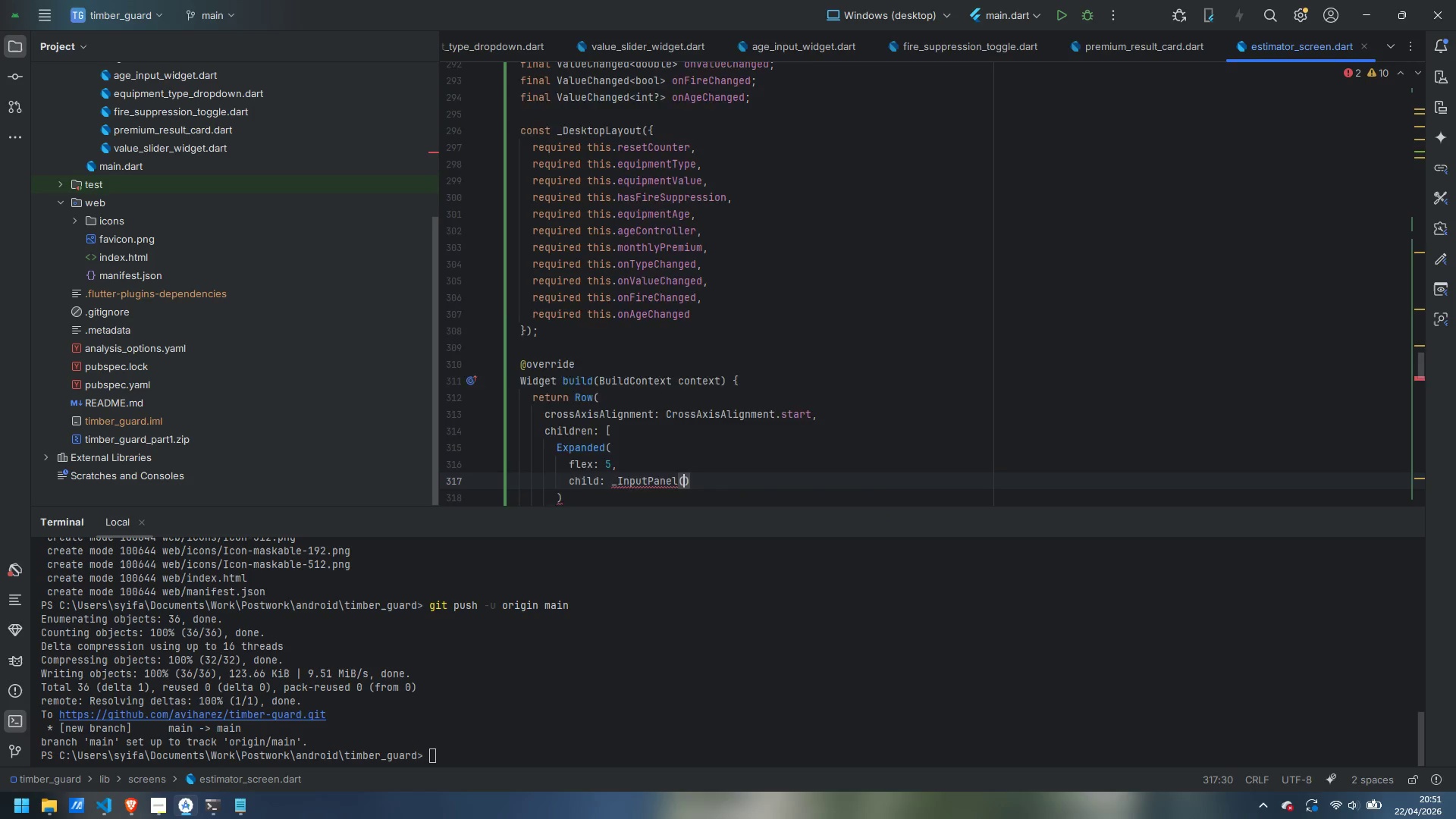 
key(Enter)
 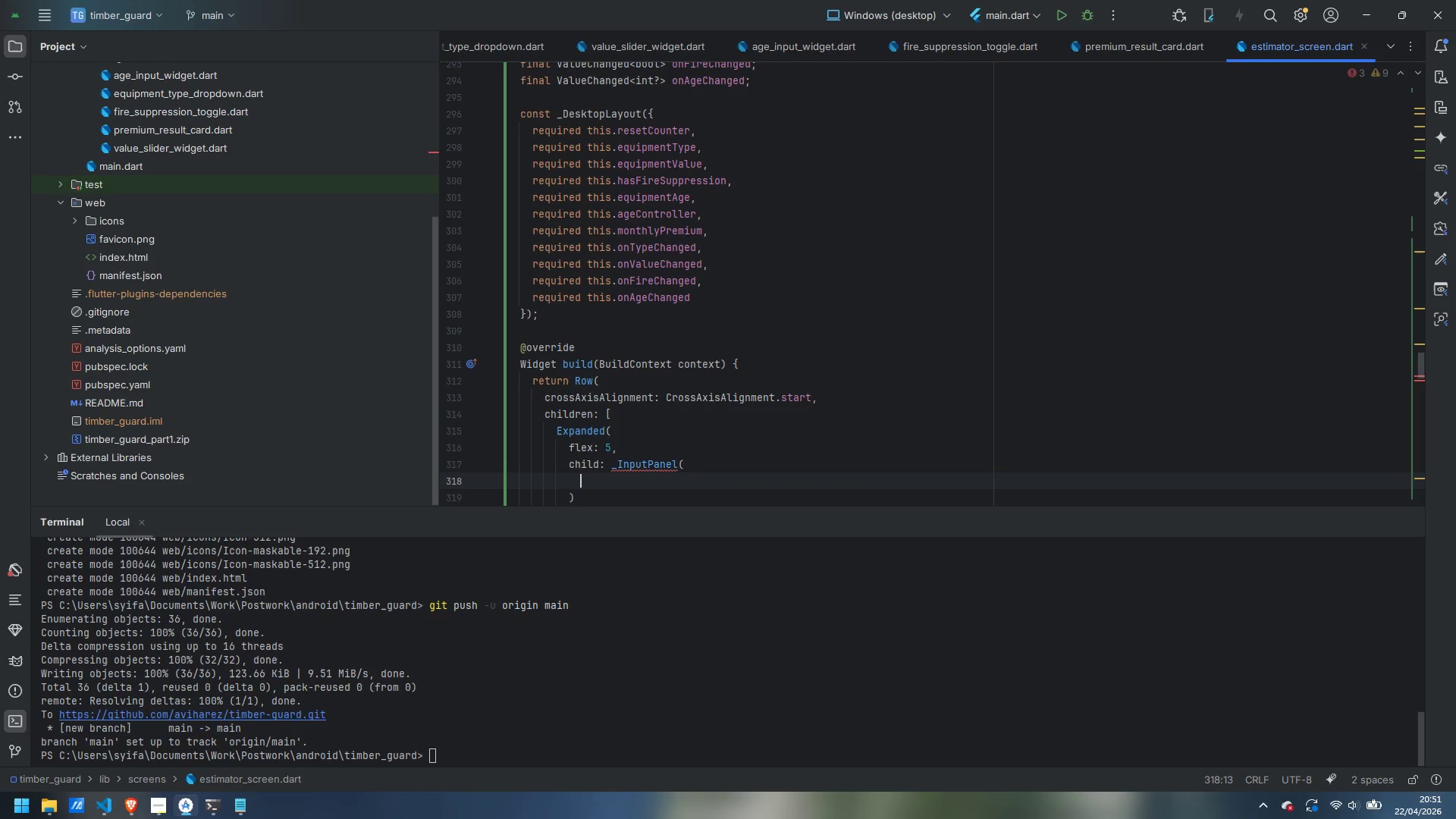 
type(key: ValueKey()
 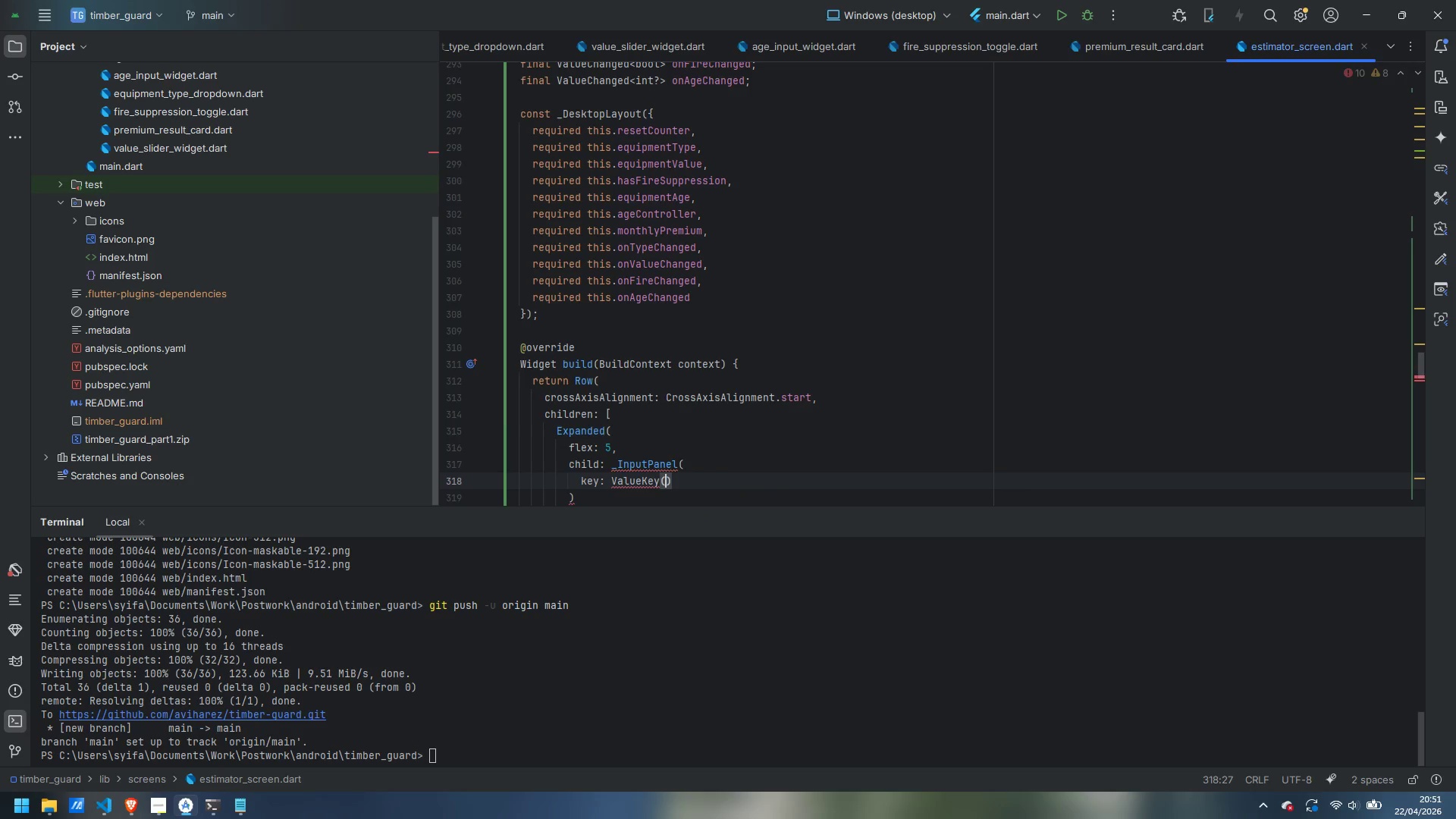 
type(resetCOunte)
 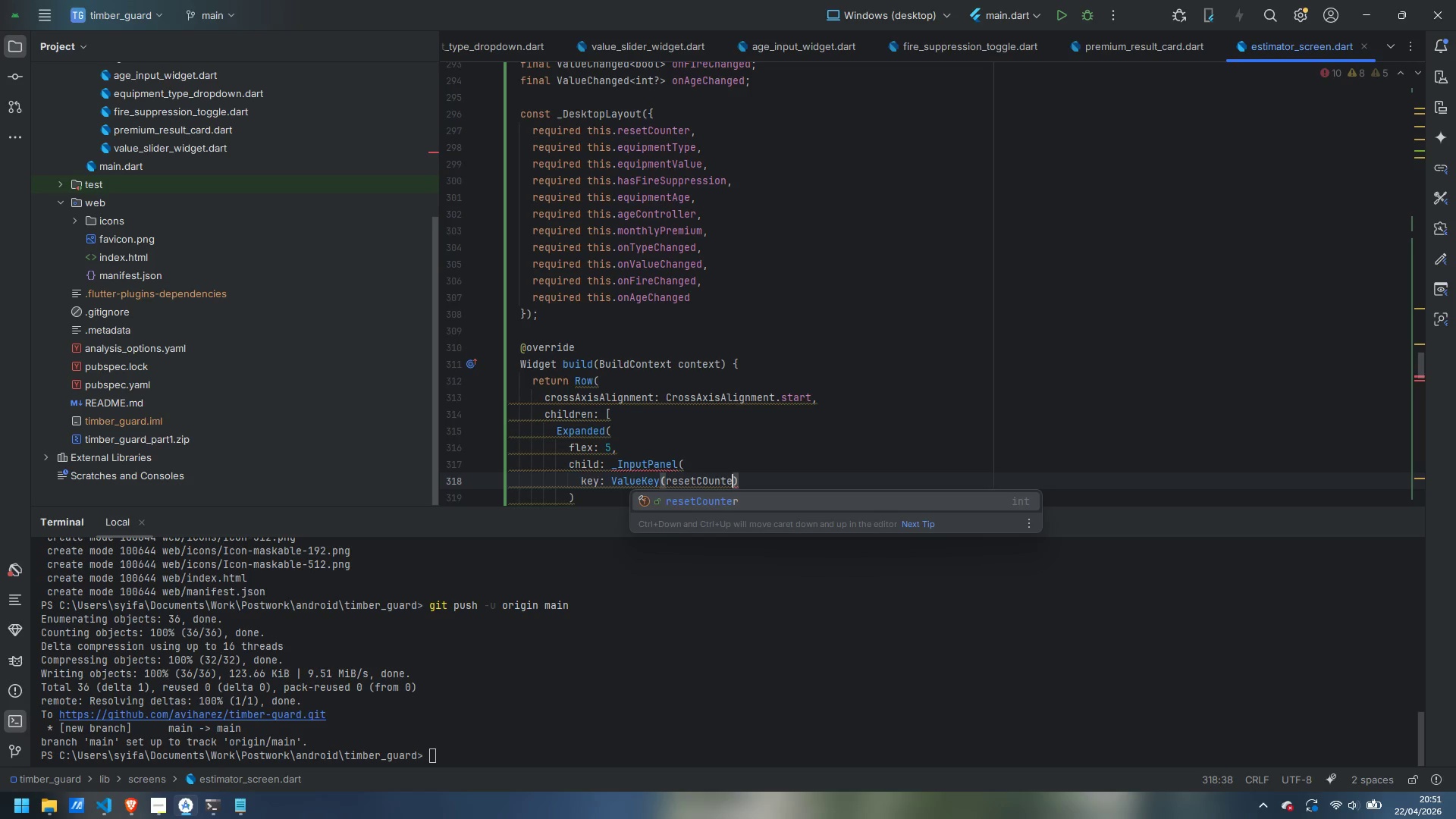 
key(Enter)
 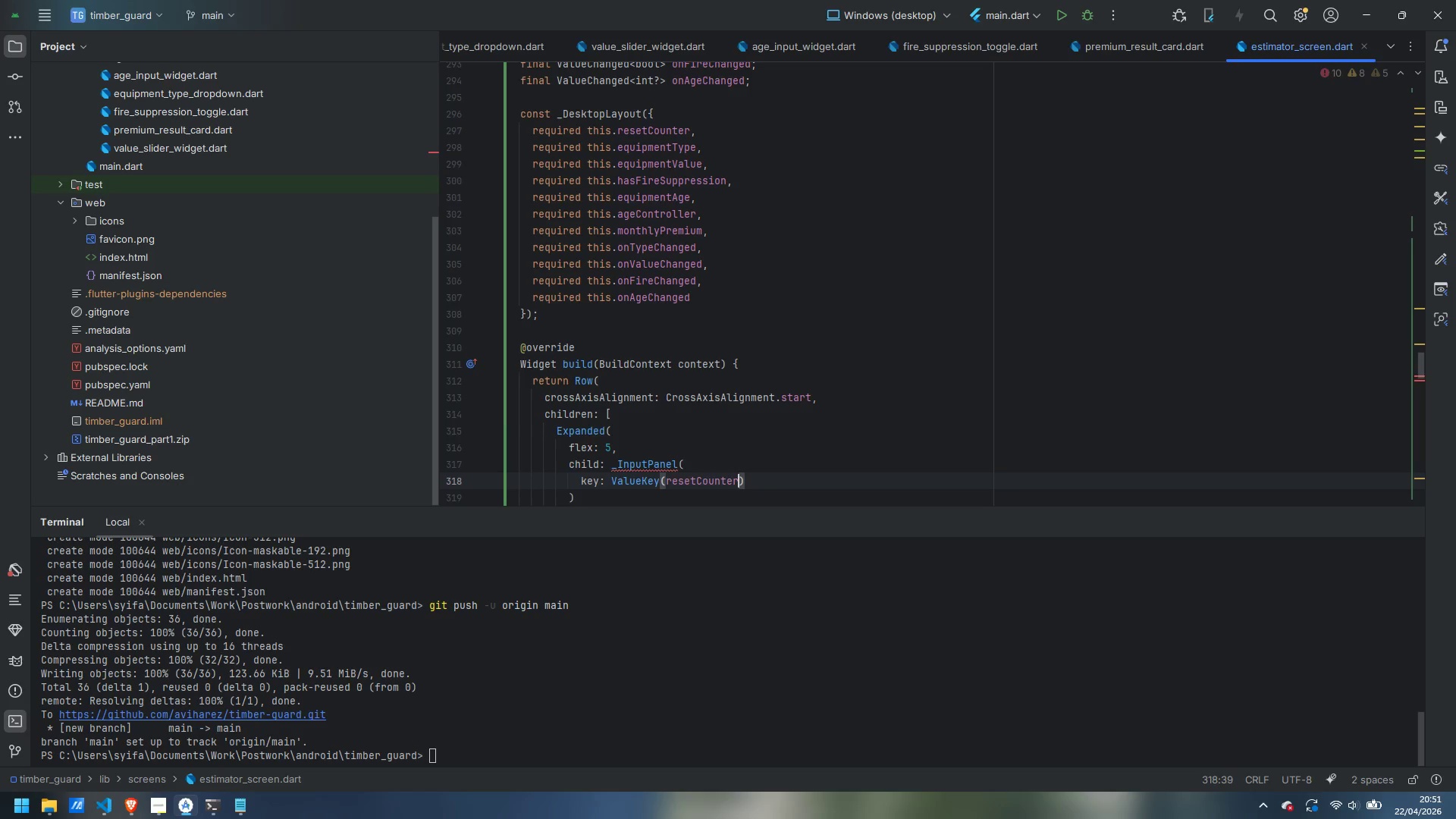 
key(ArrowRight)
 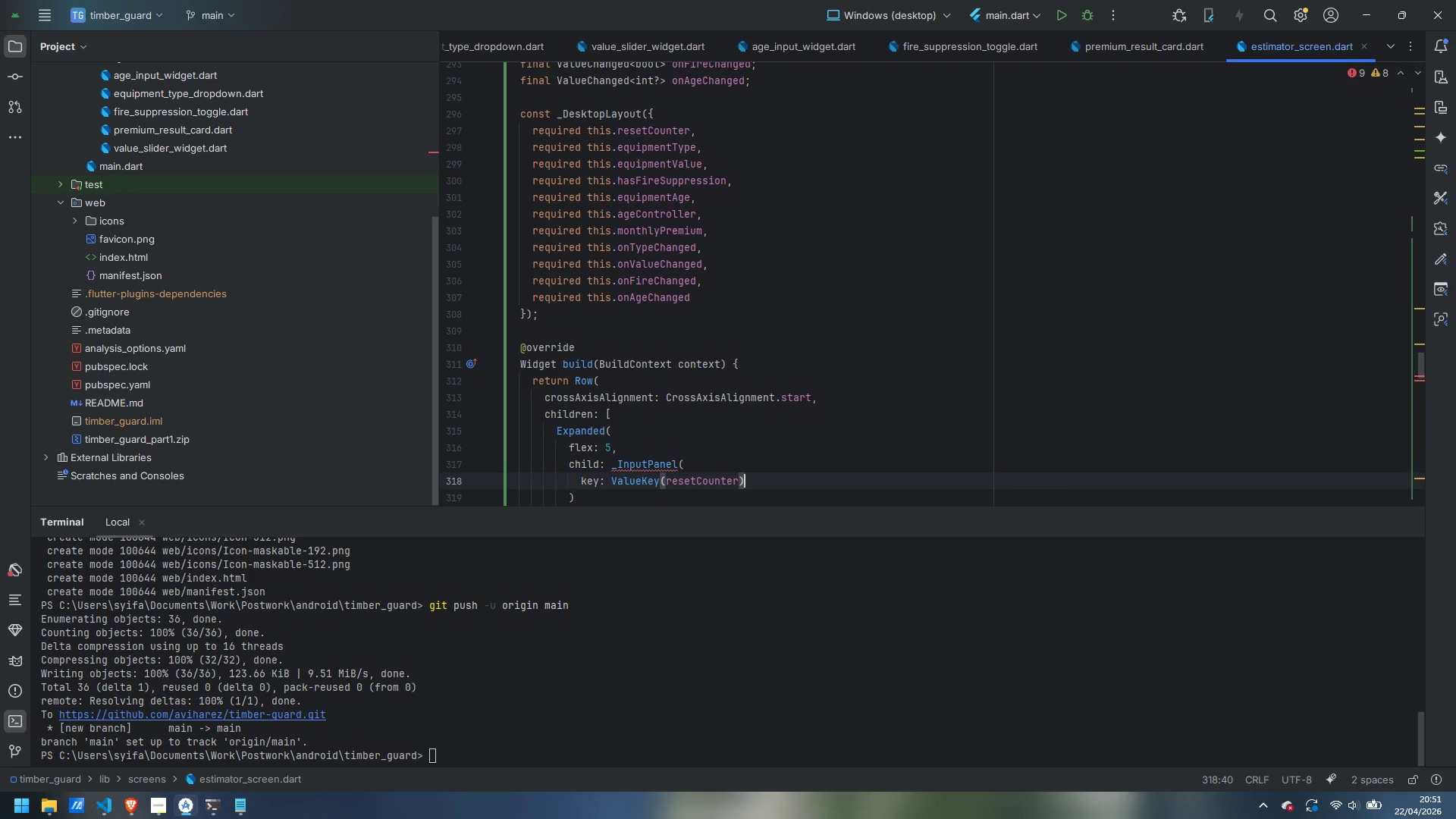 
key(Comma)
 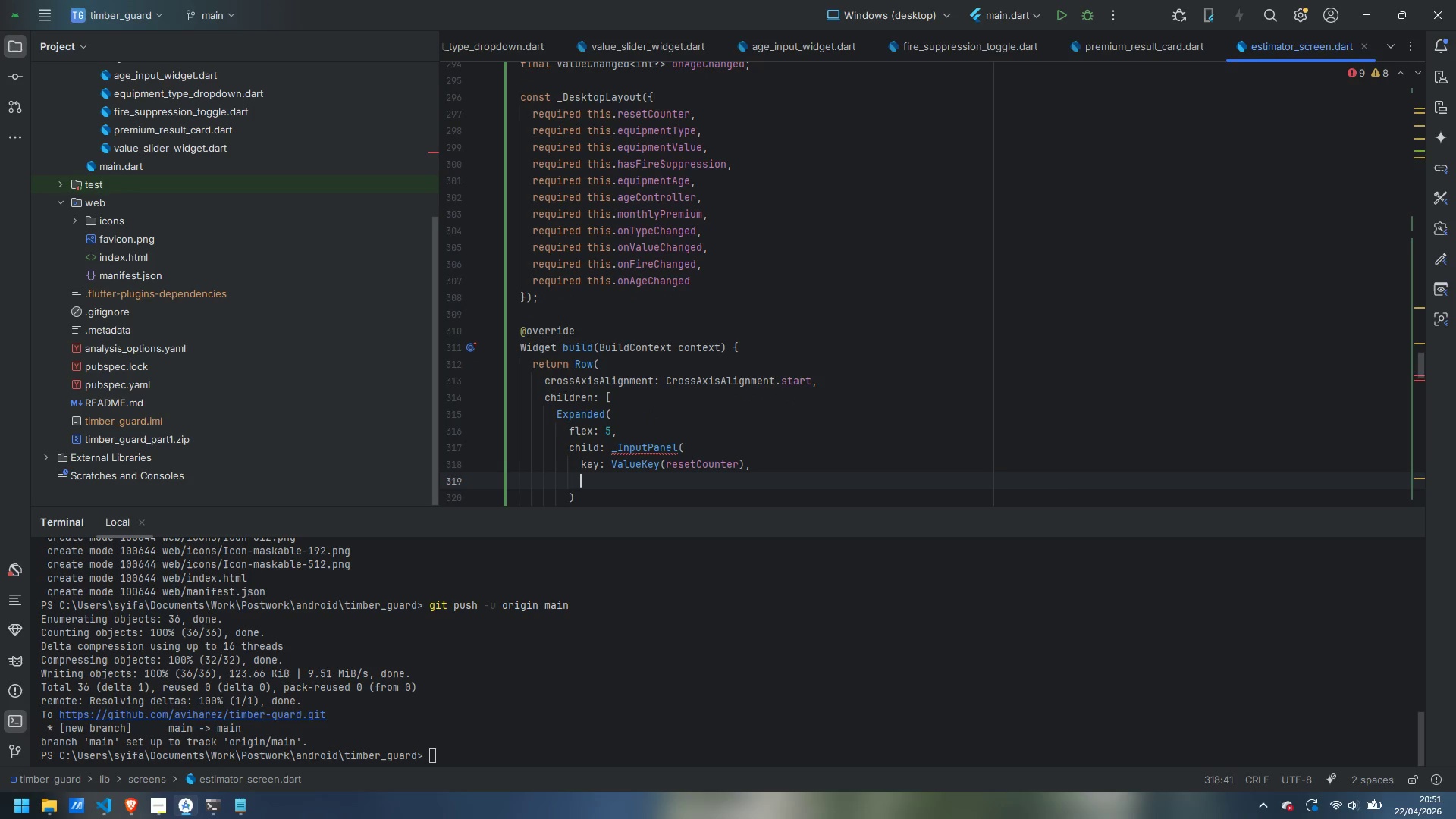 
key(Enter)
 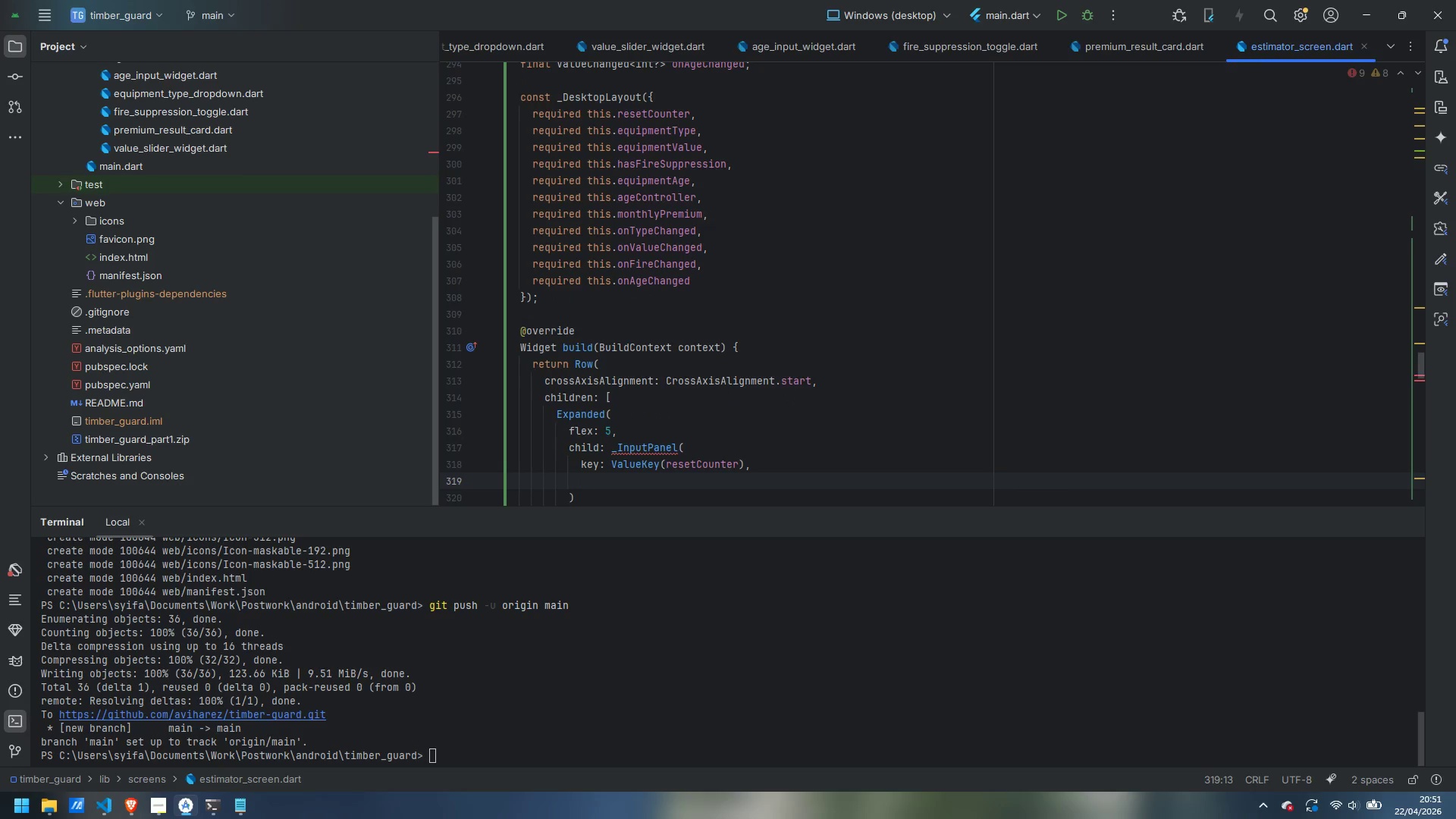 
type(equipmentType)
 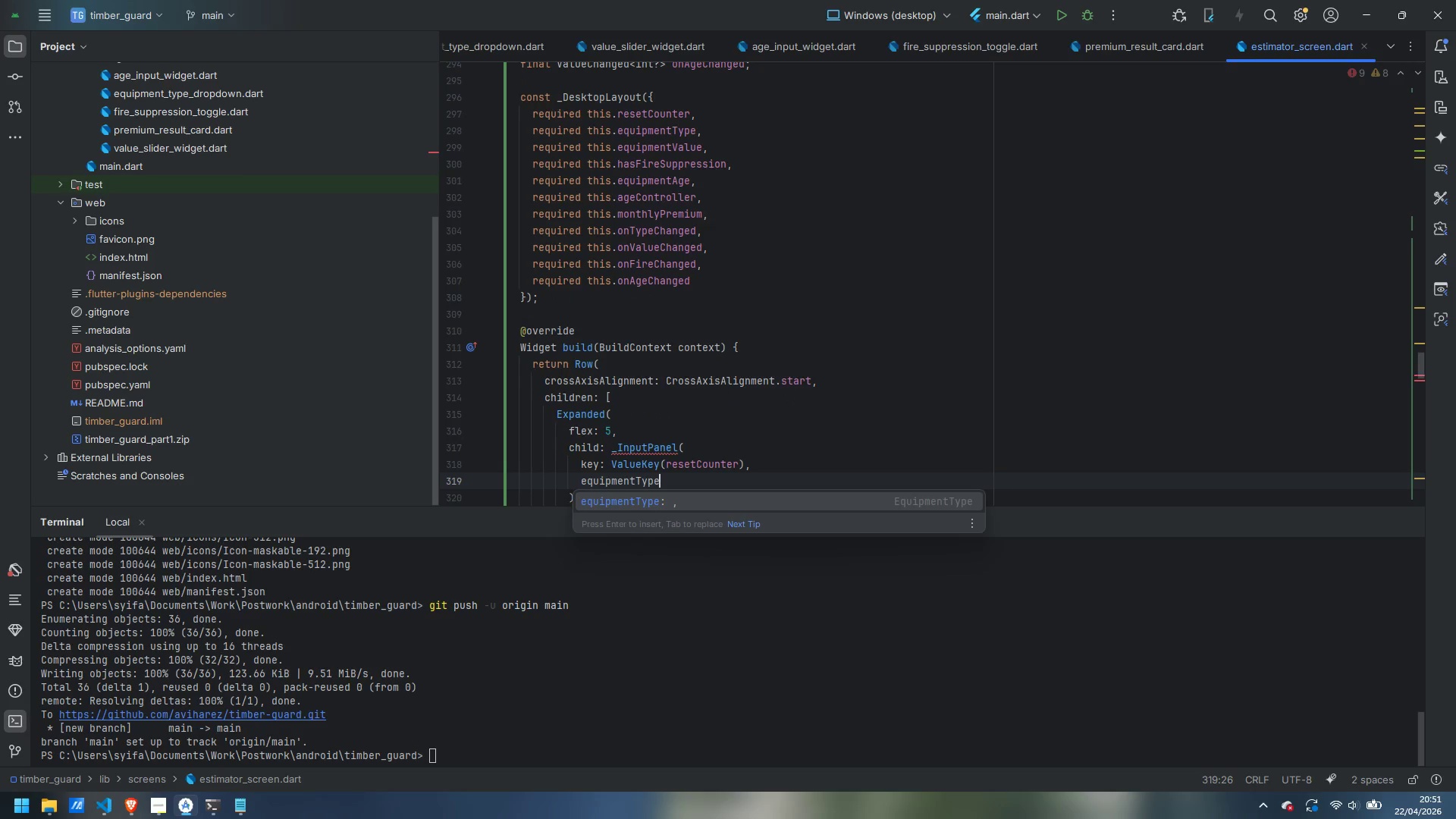 
 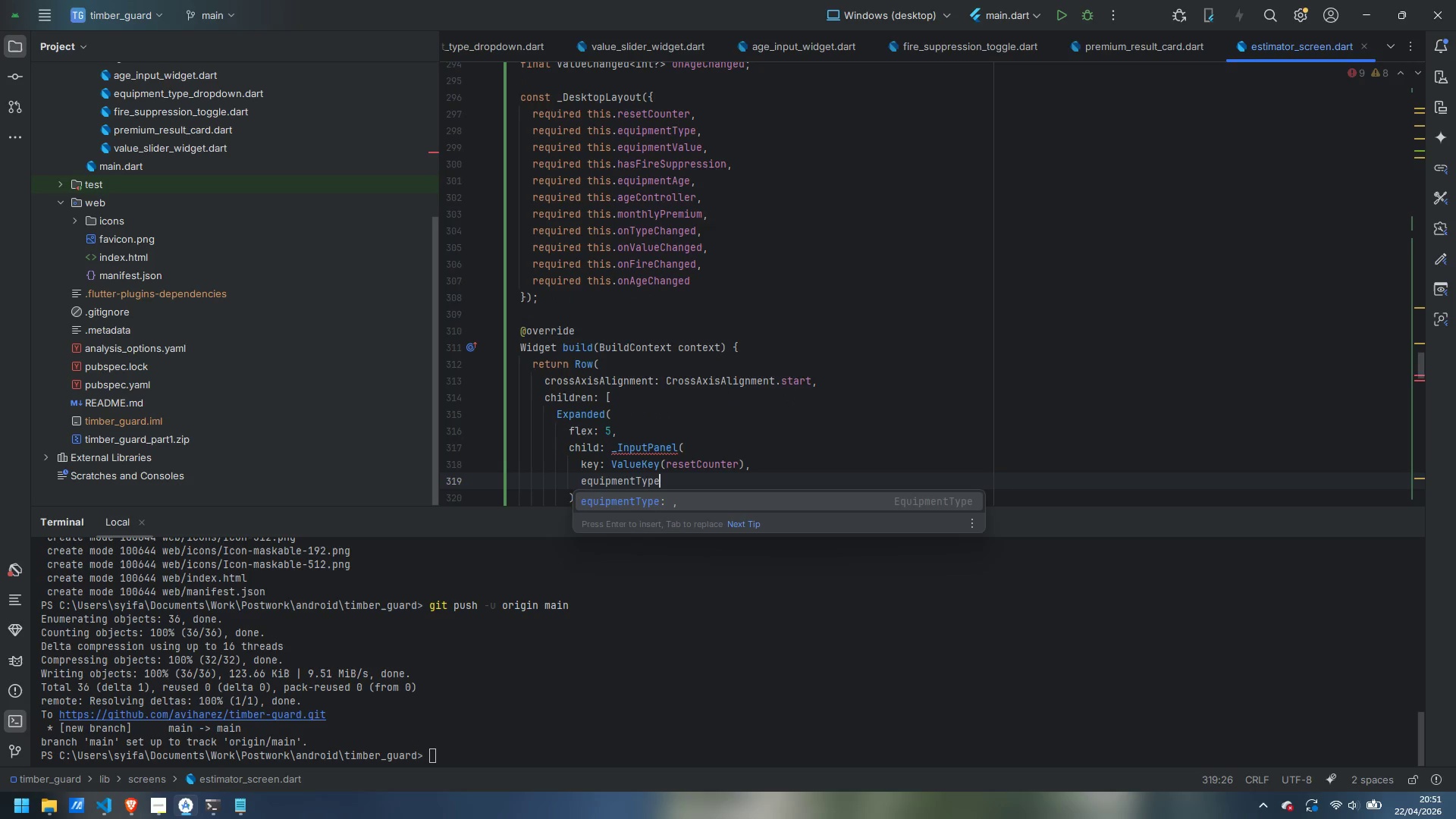 
hold_key(key=ShiftLeft, duration=1.58)
 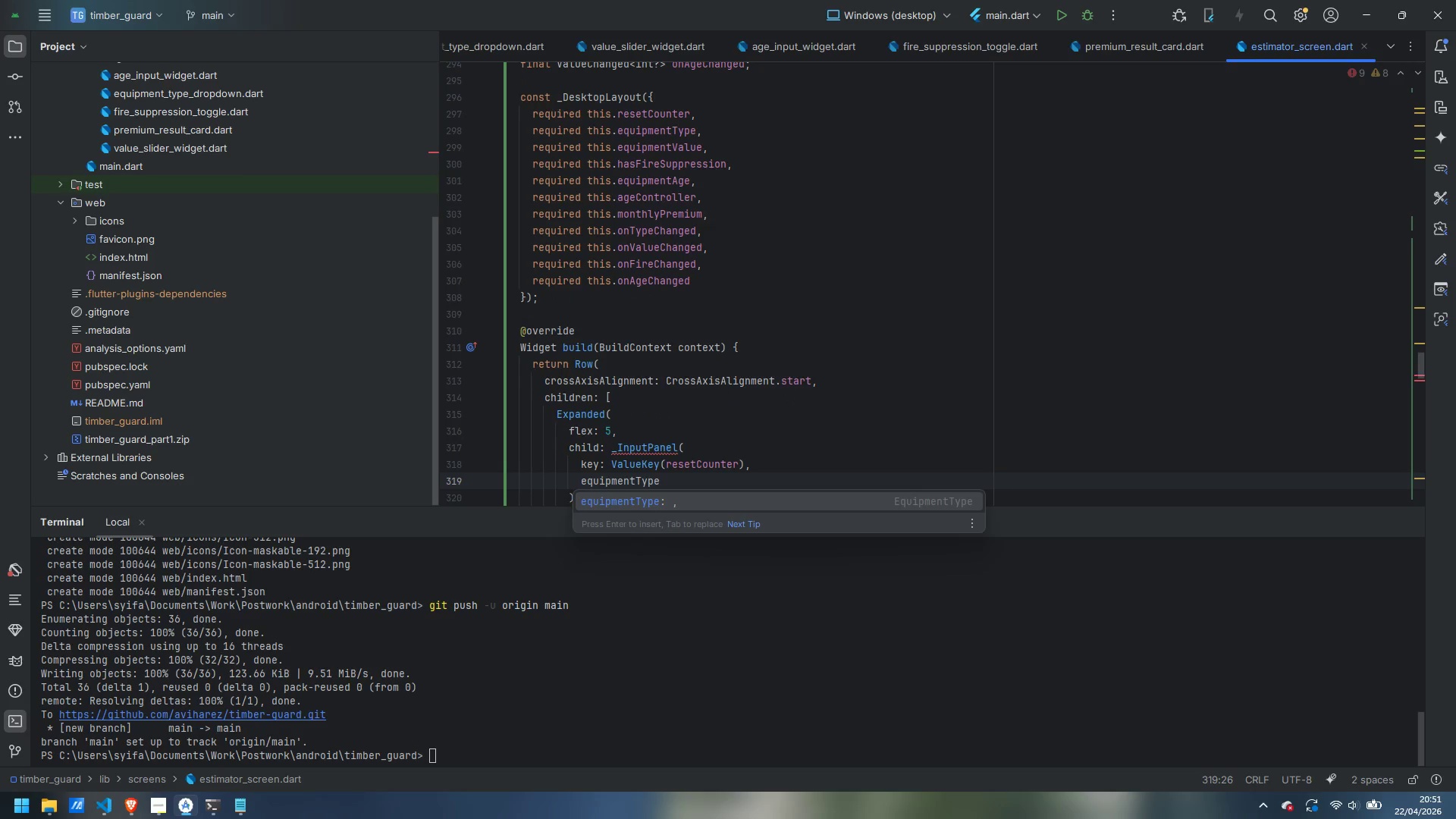 
type(: equipmentType,)
 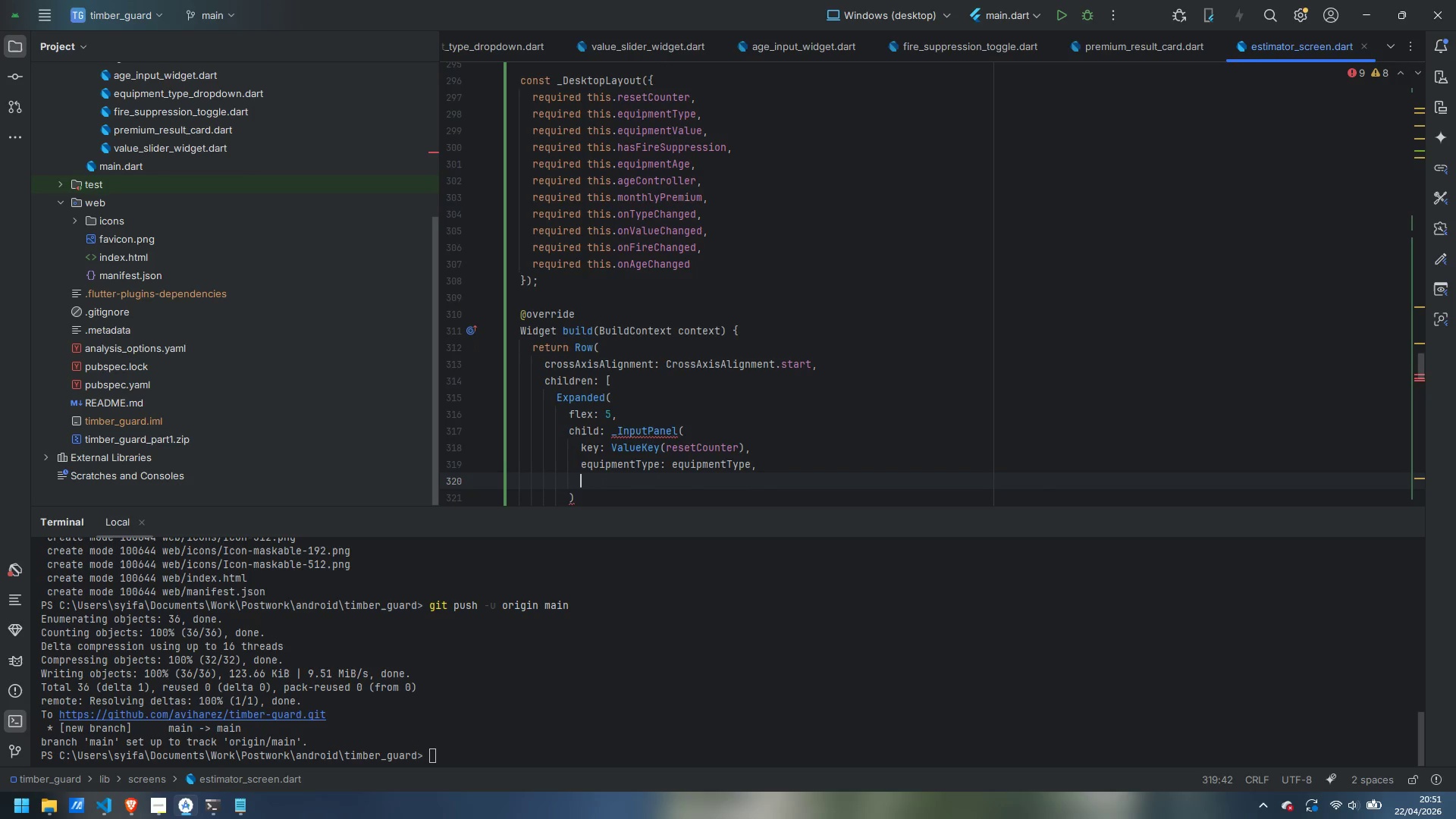 
key(Enter)
 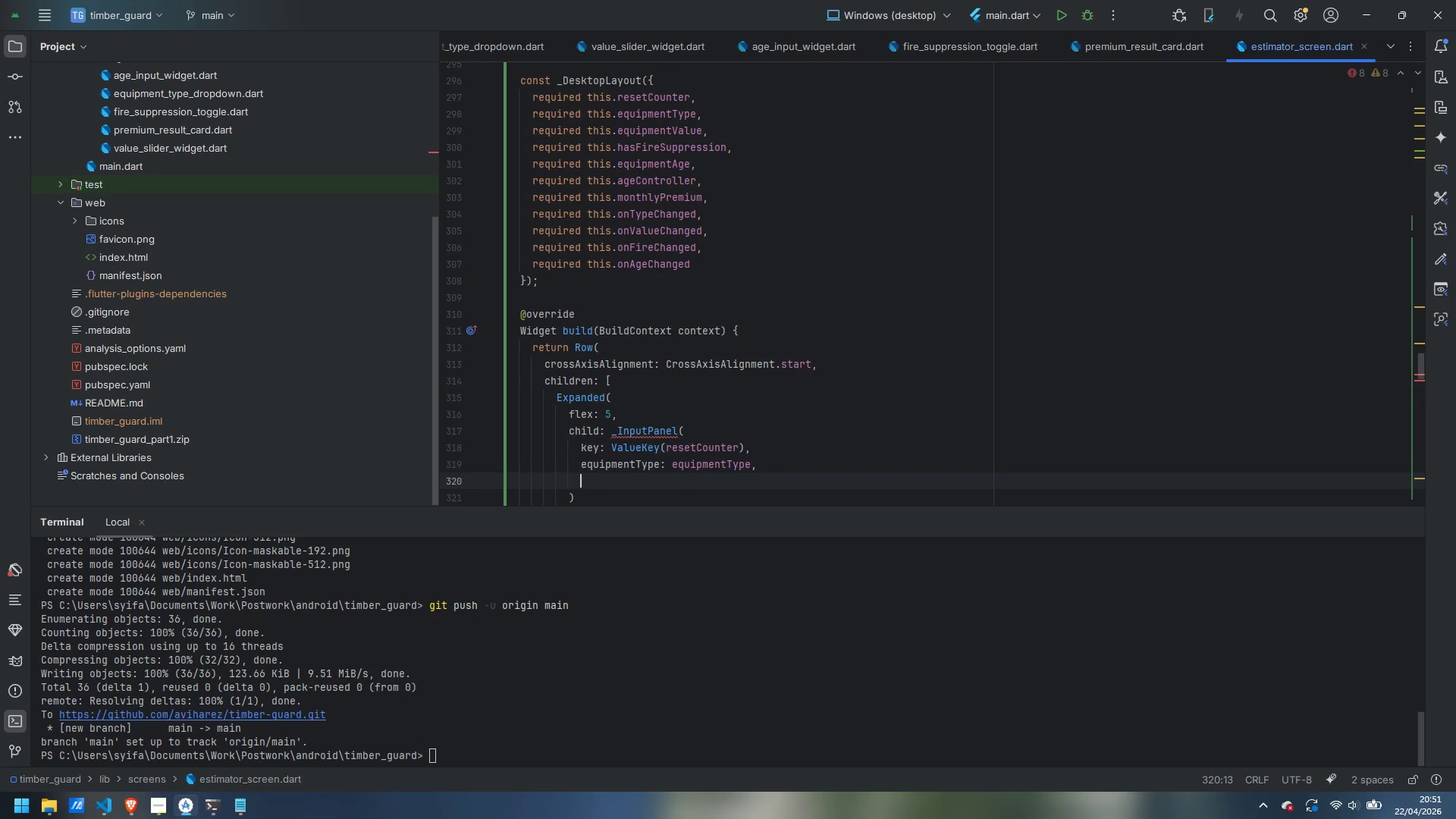 
type(eq)
key(Backspace)
type(quipmentValue: equipmentValue,)
 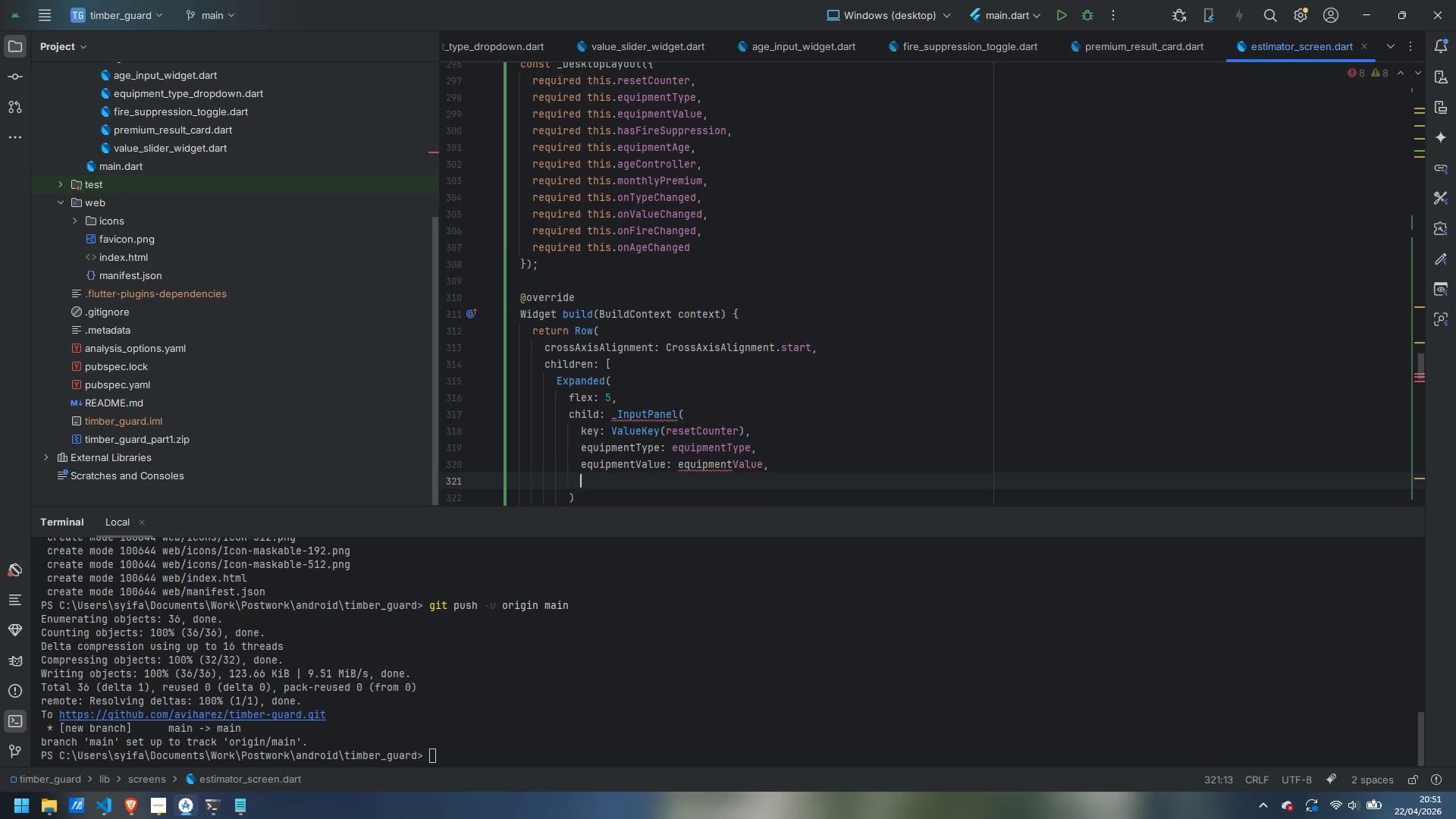 
 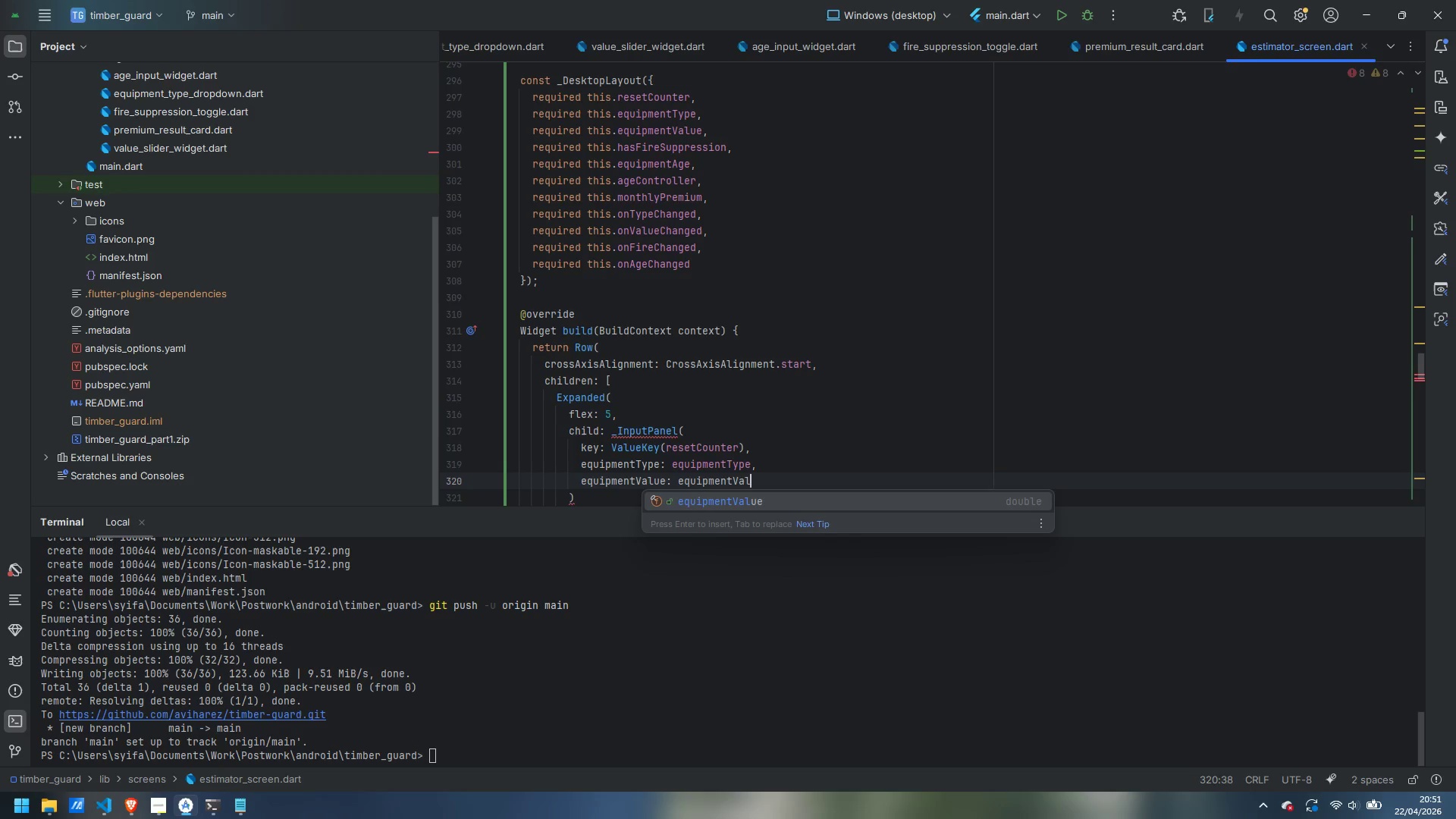 
key(Enter)
 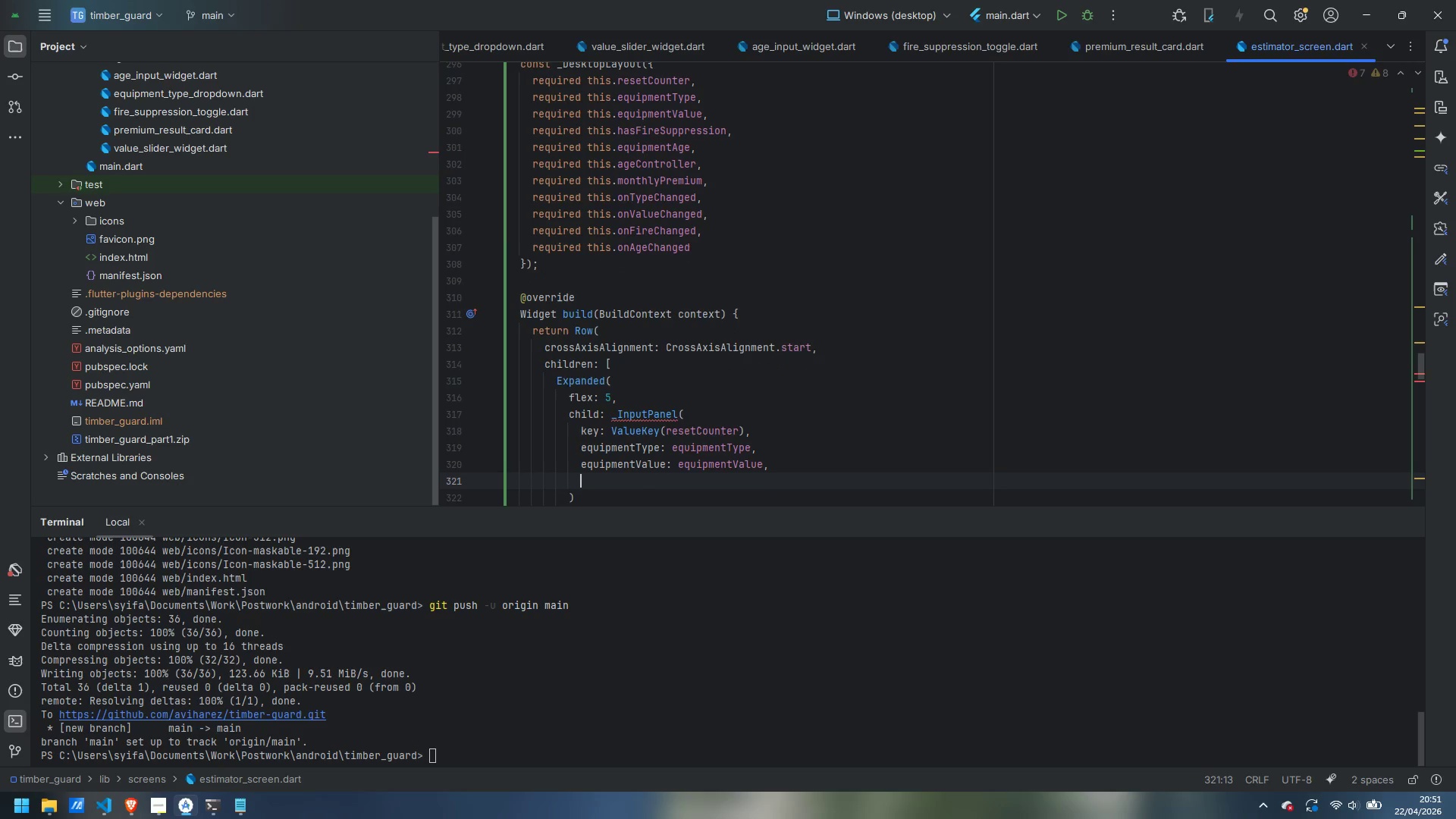 
type(hasFireSuppression: hasFireSuppression,)
 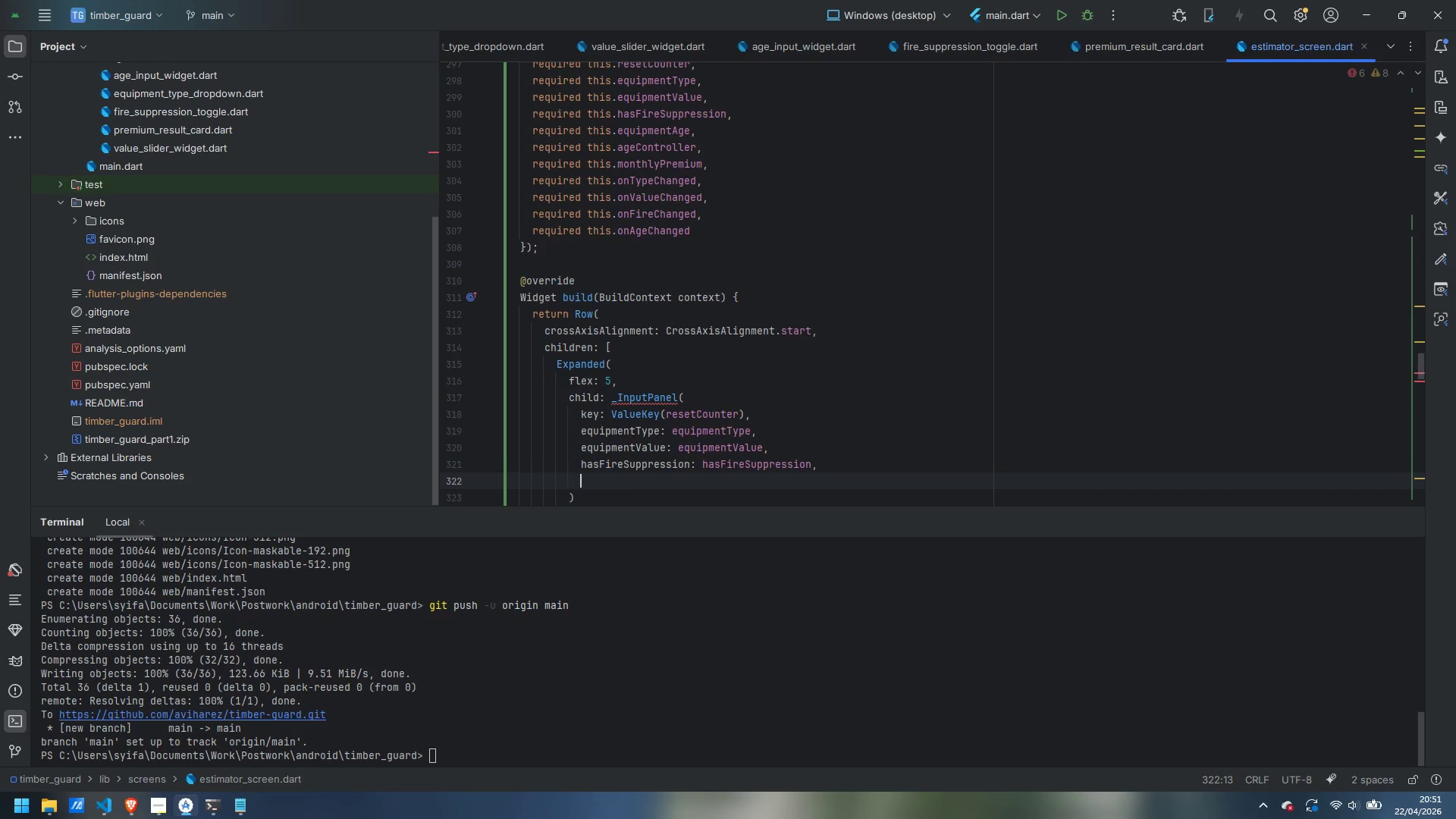 
 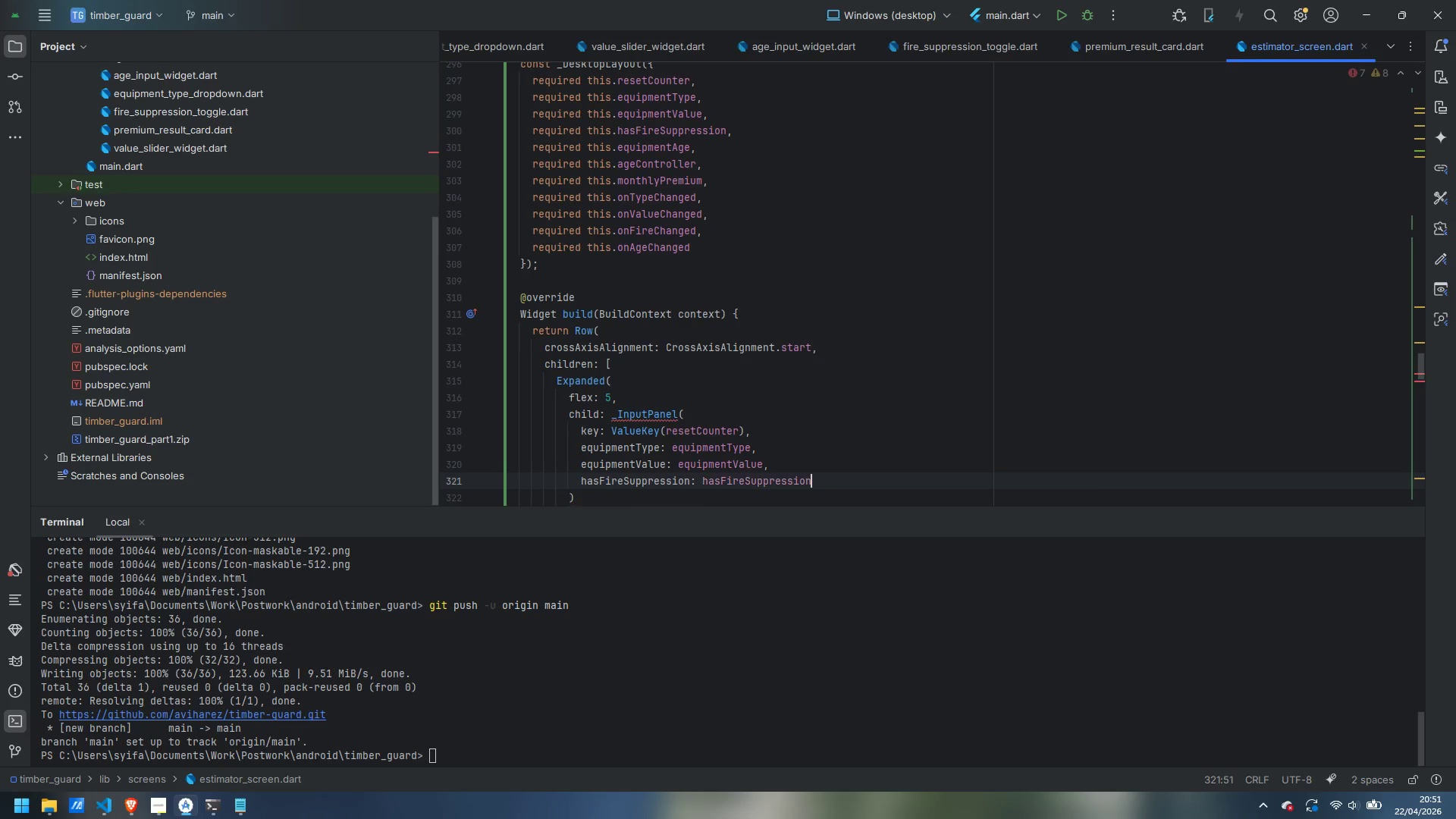 
key(Enter)
 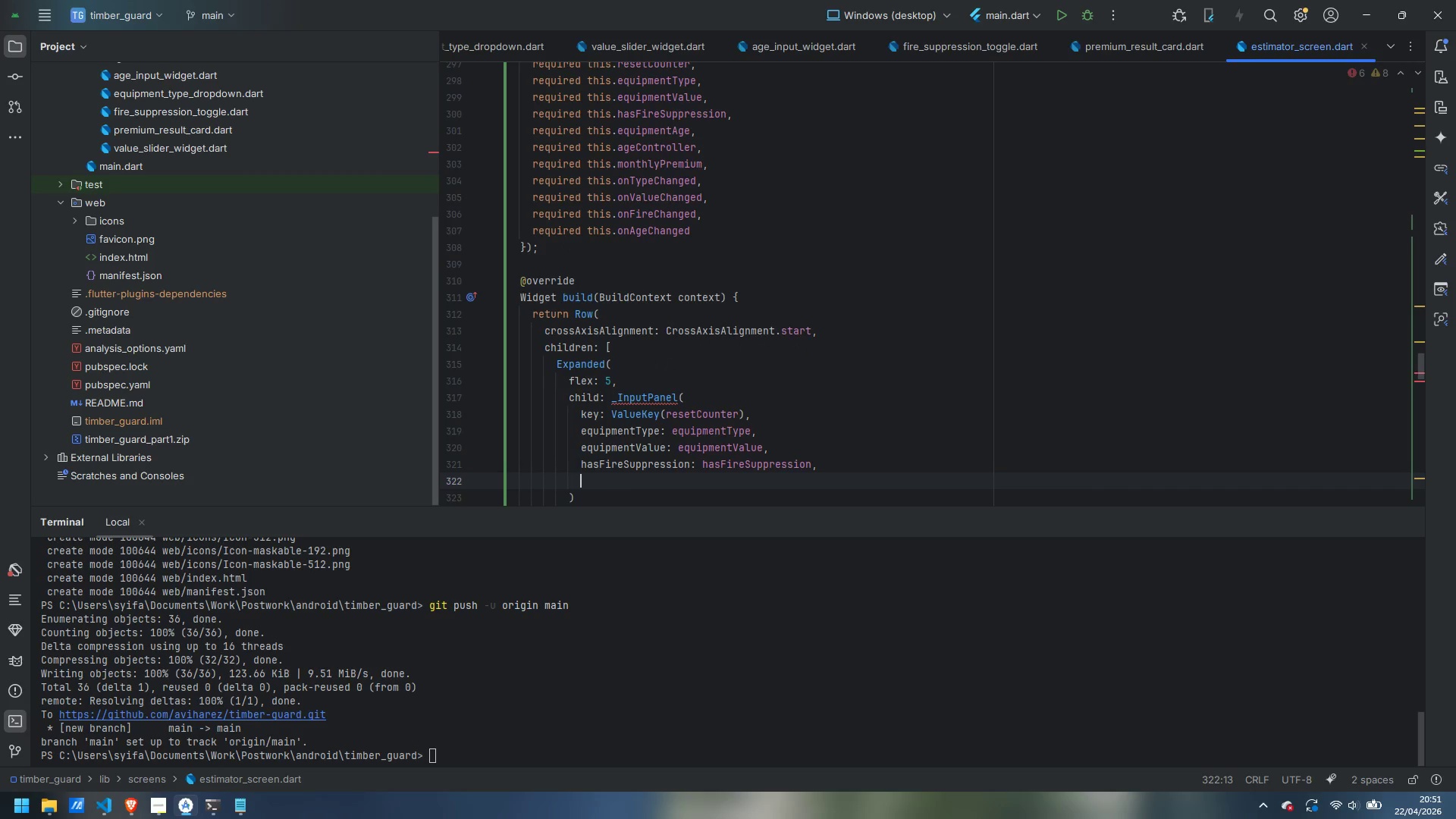 
type(ageController: ageControol)
key(Backspace)
key(Backspace)
type(ller,)
 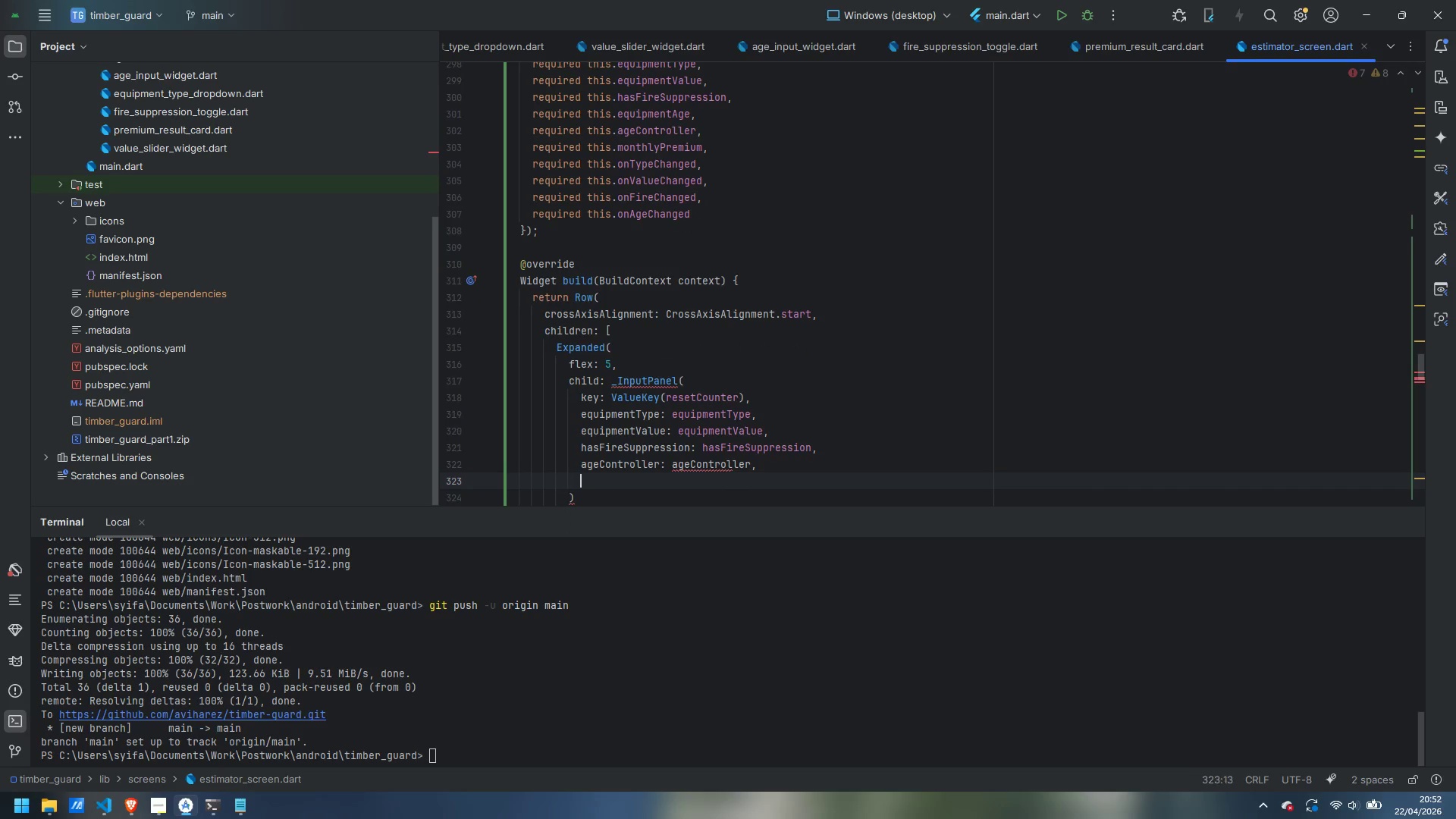 
 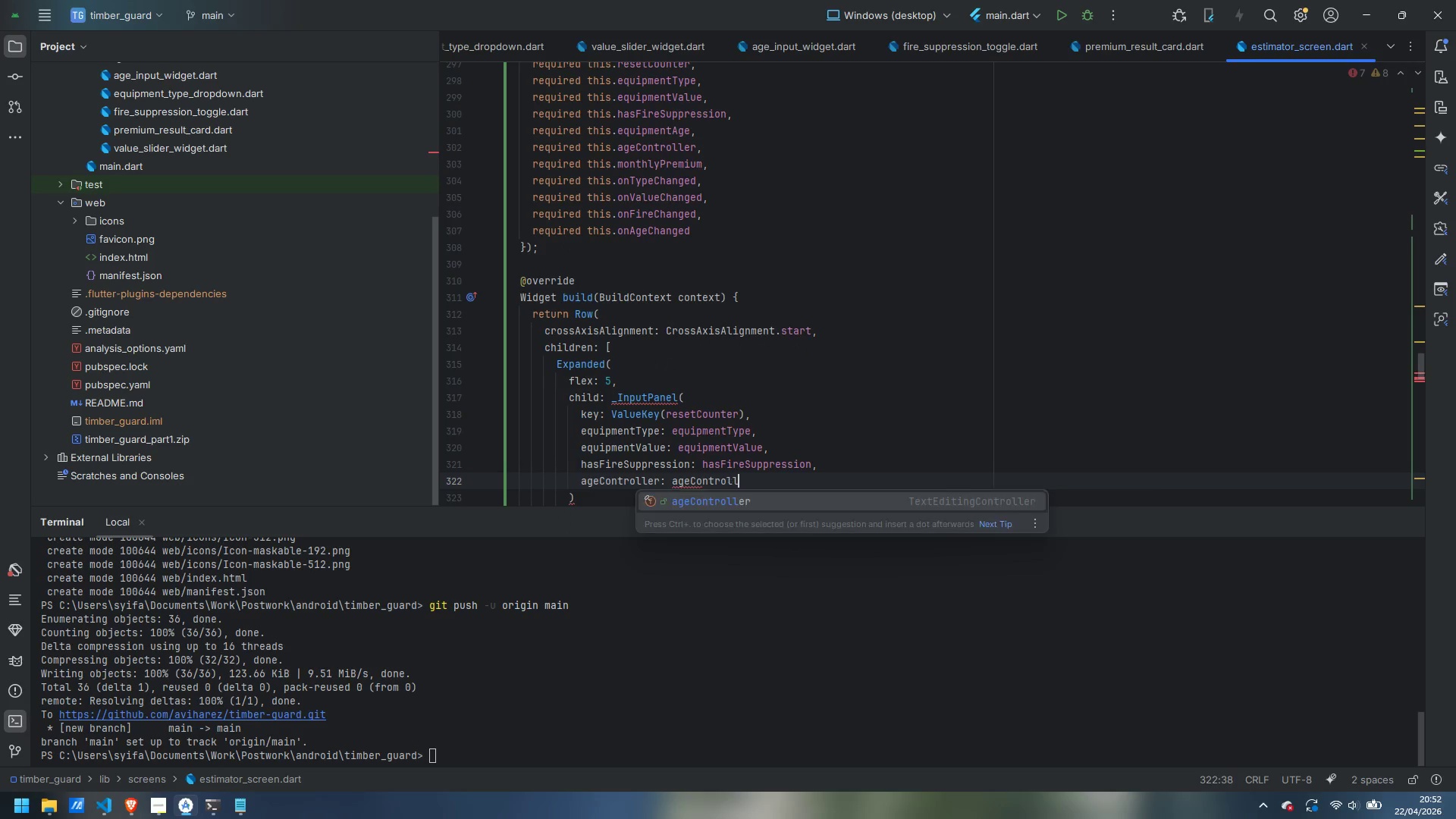 
key(Enter)
 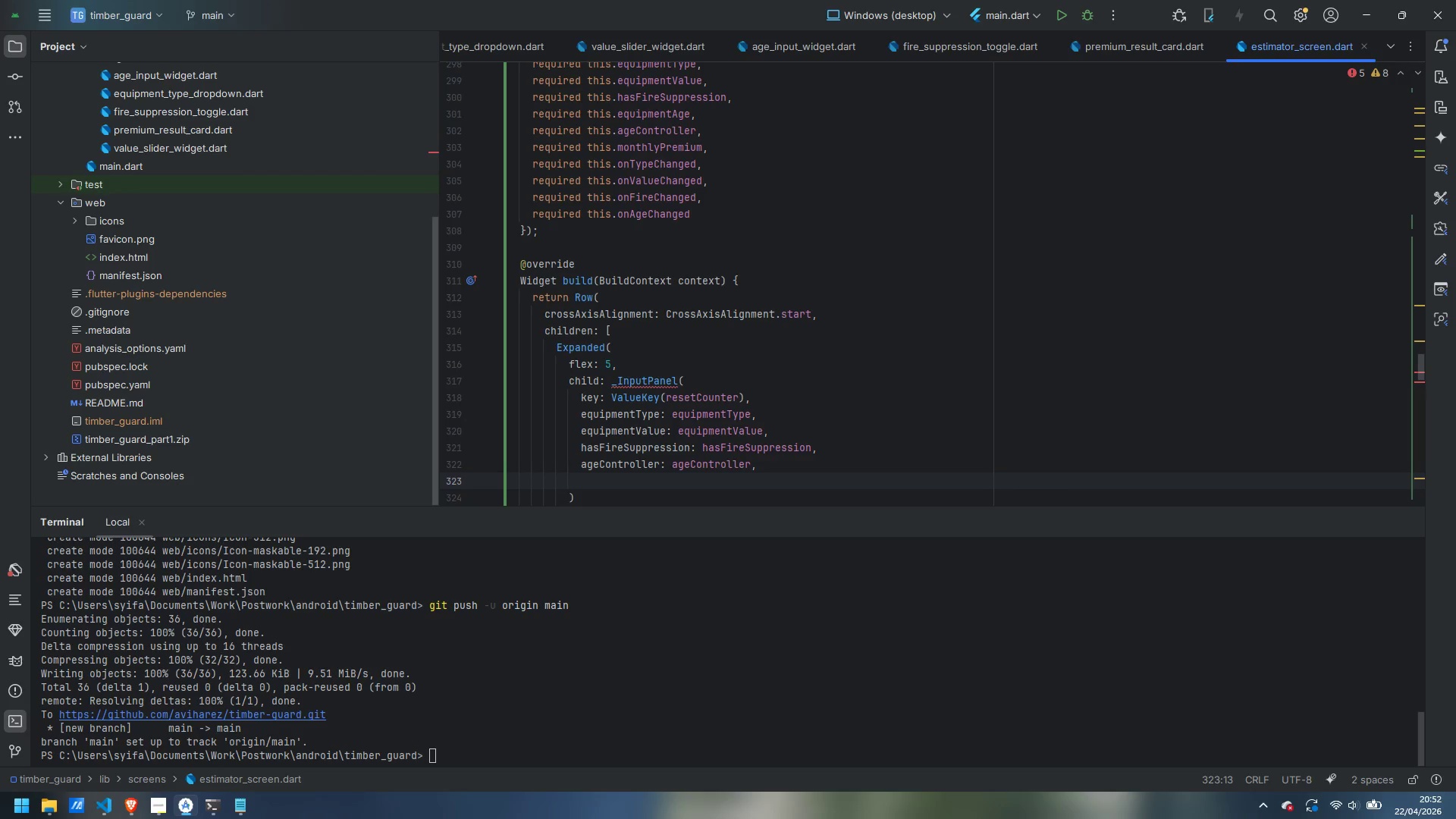 
type(onTypeChanged: )
 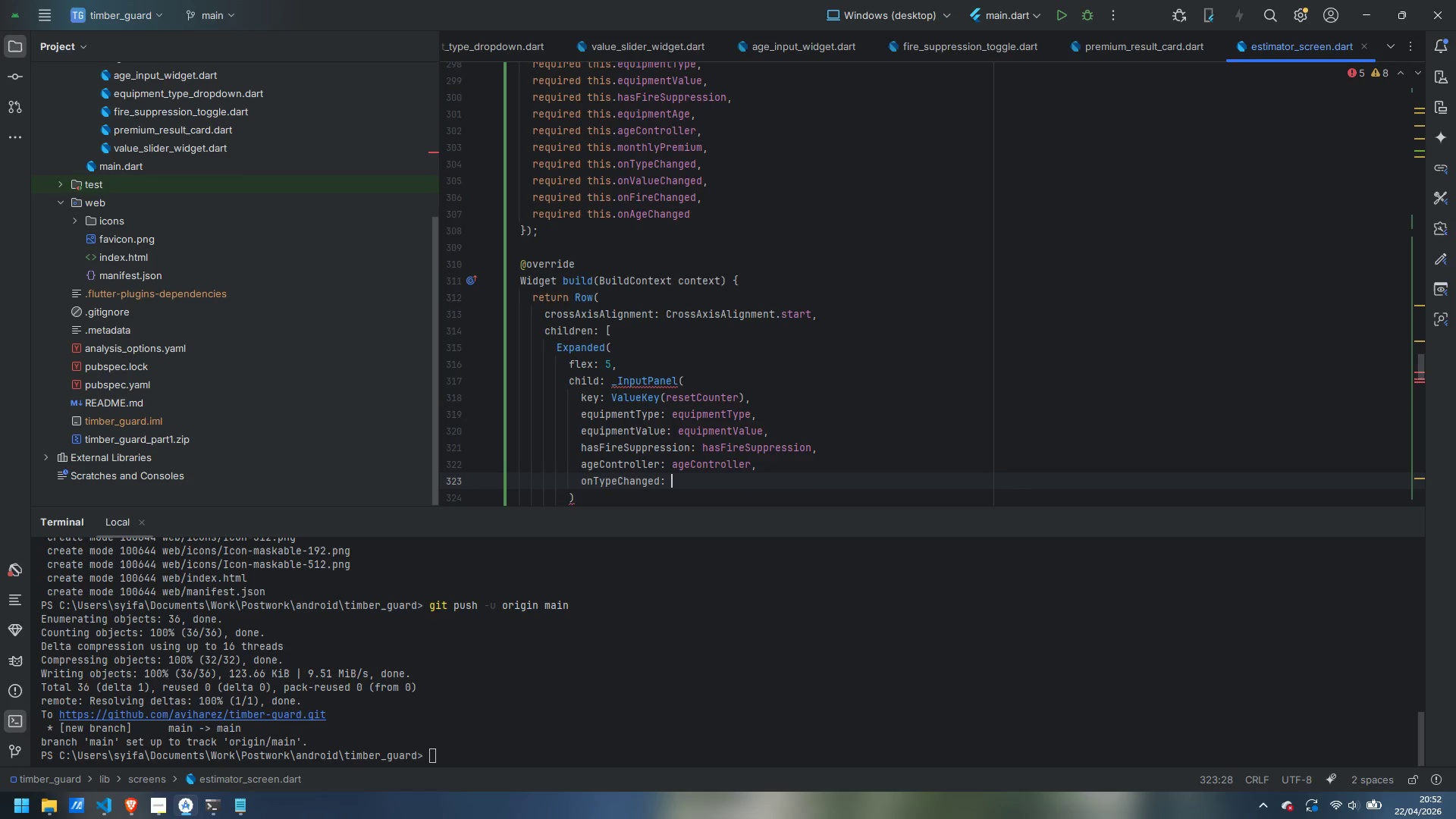 
wait(10.41)
 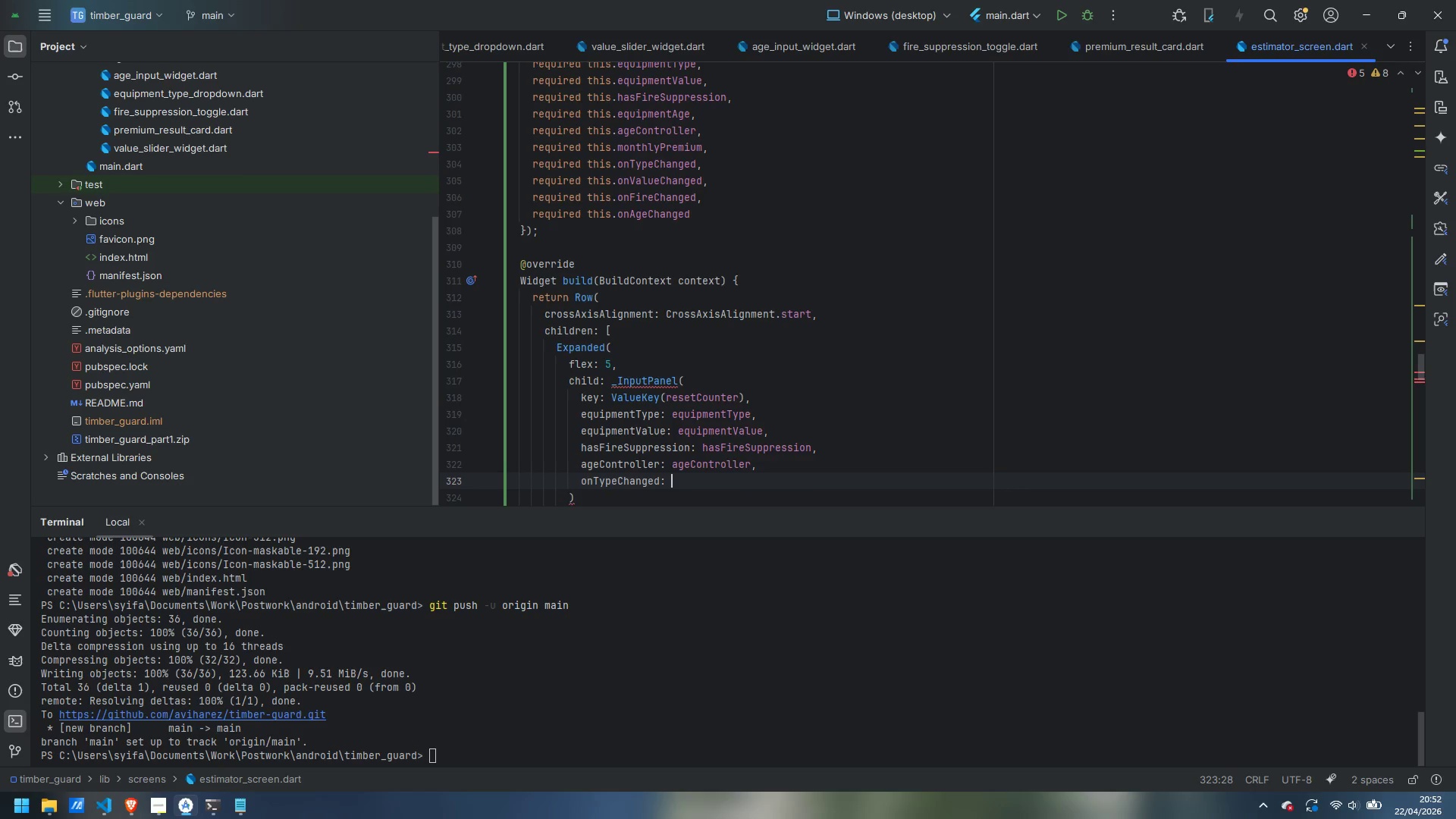 
type(onTypeChanged,)
 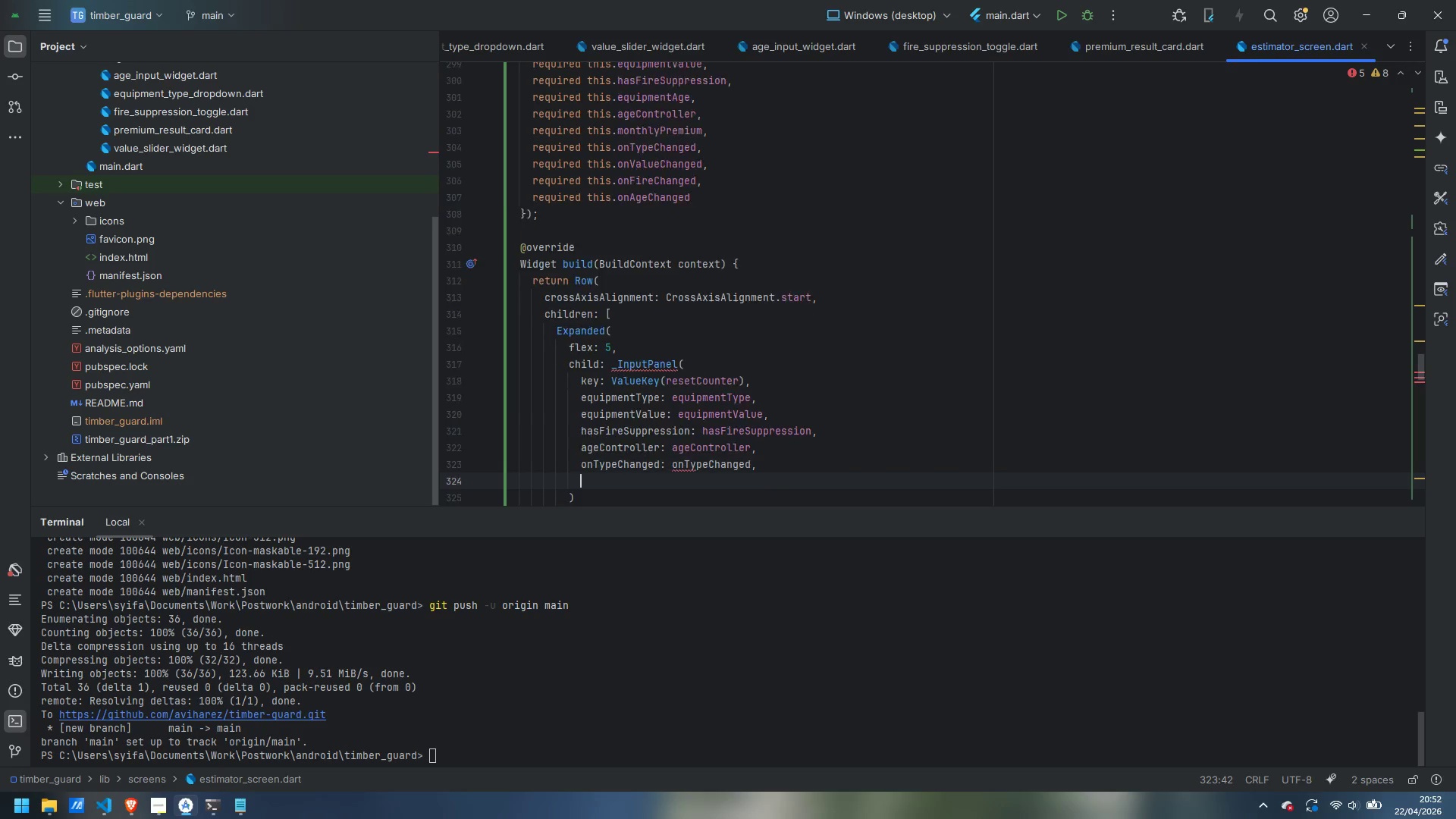 
key(Enter)
 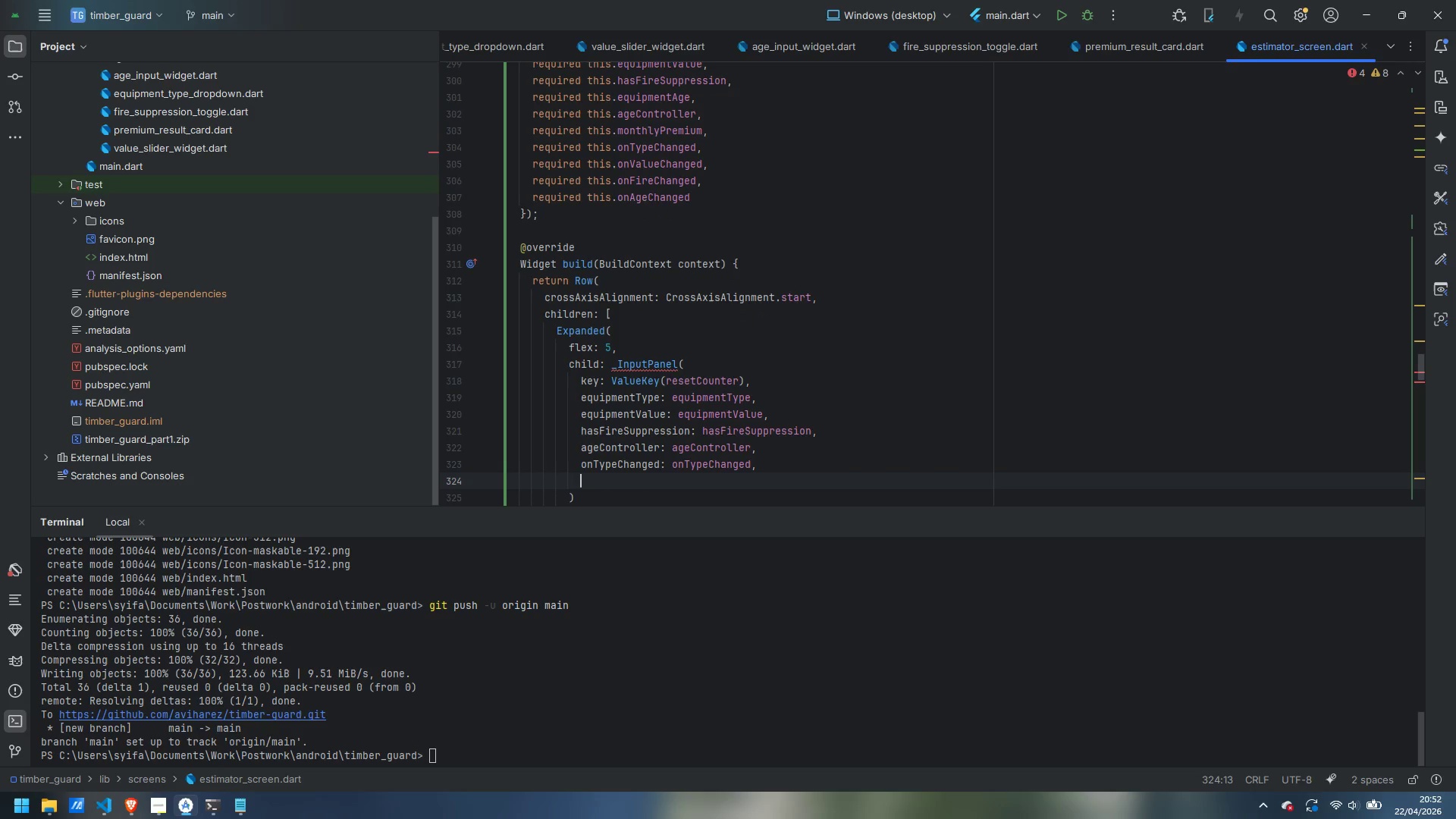 
type(onValueChangedL )
key(Backspace)
key(Backspace)
type(: onValueChaged)
 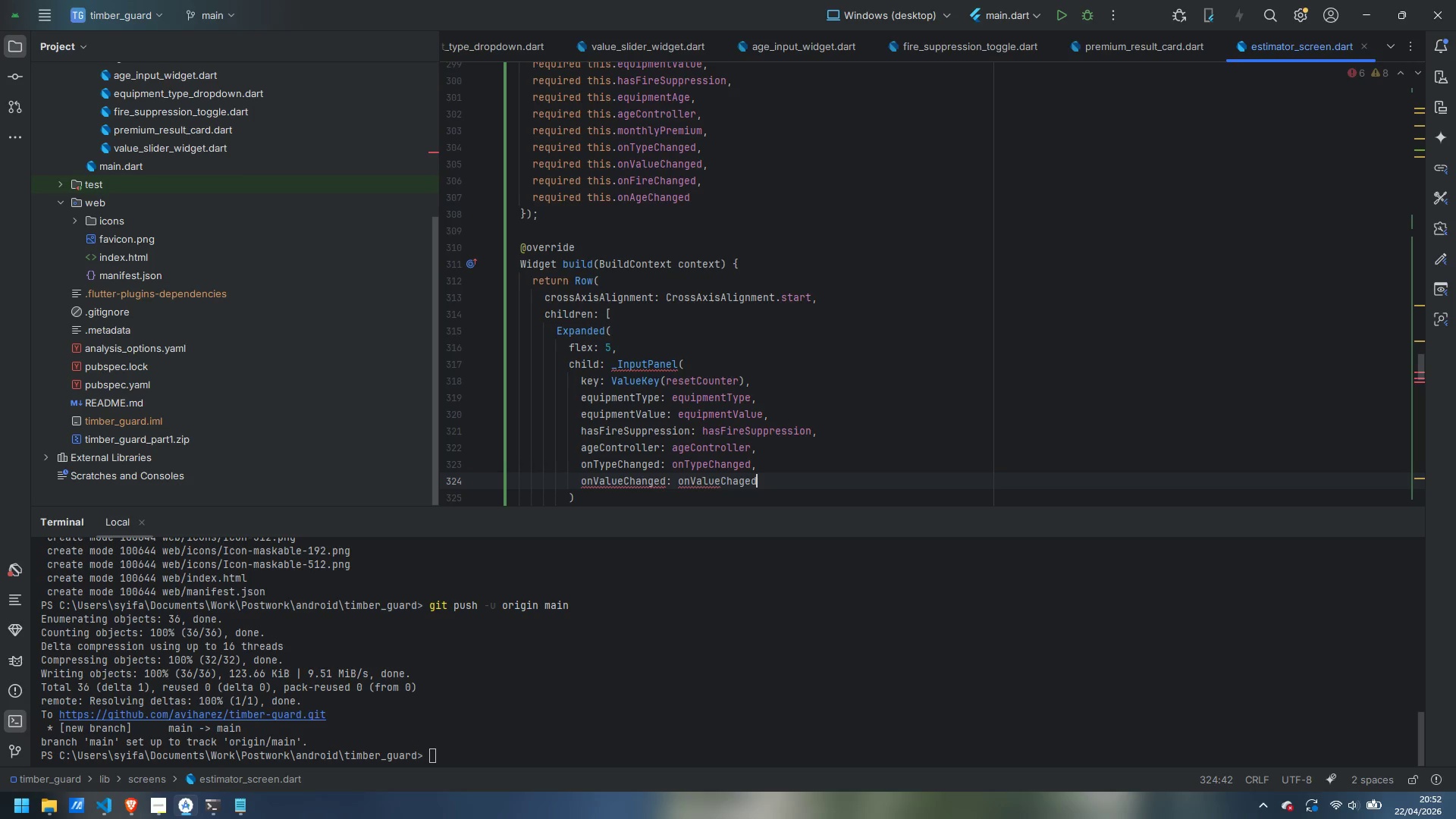 
key(ArrowLeft)
 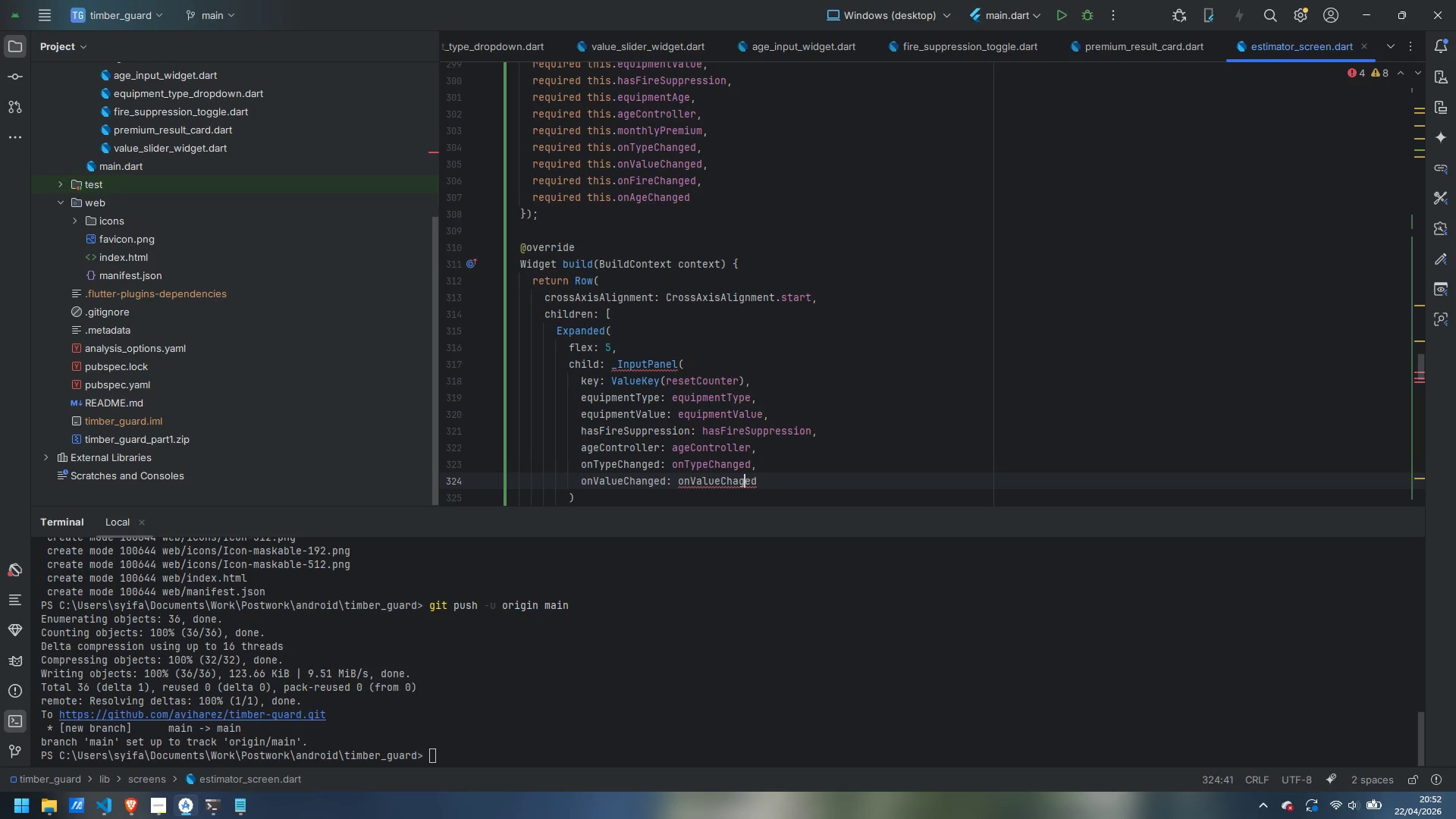 
key(ArrowLeft)
 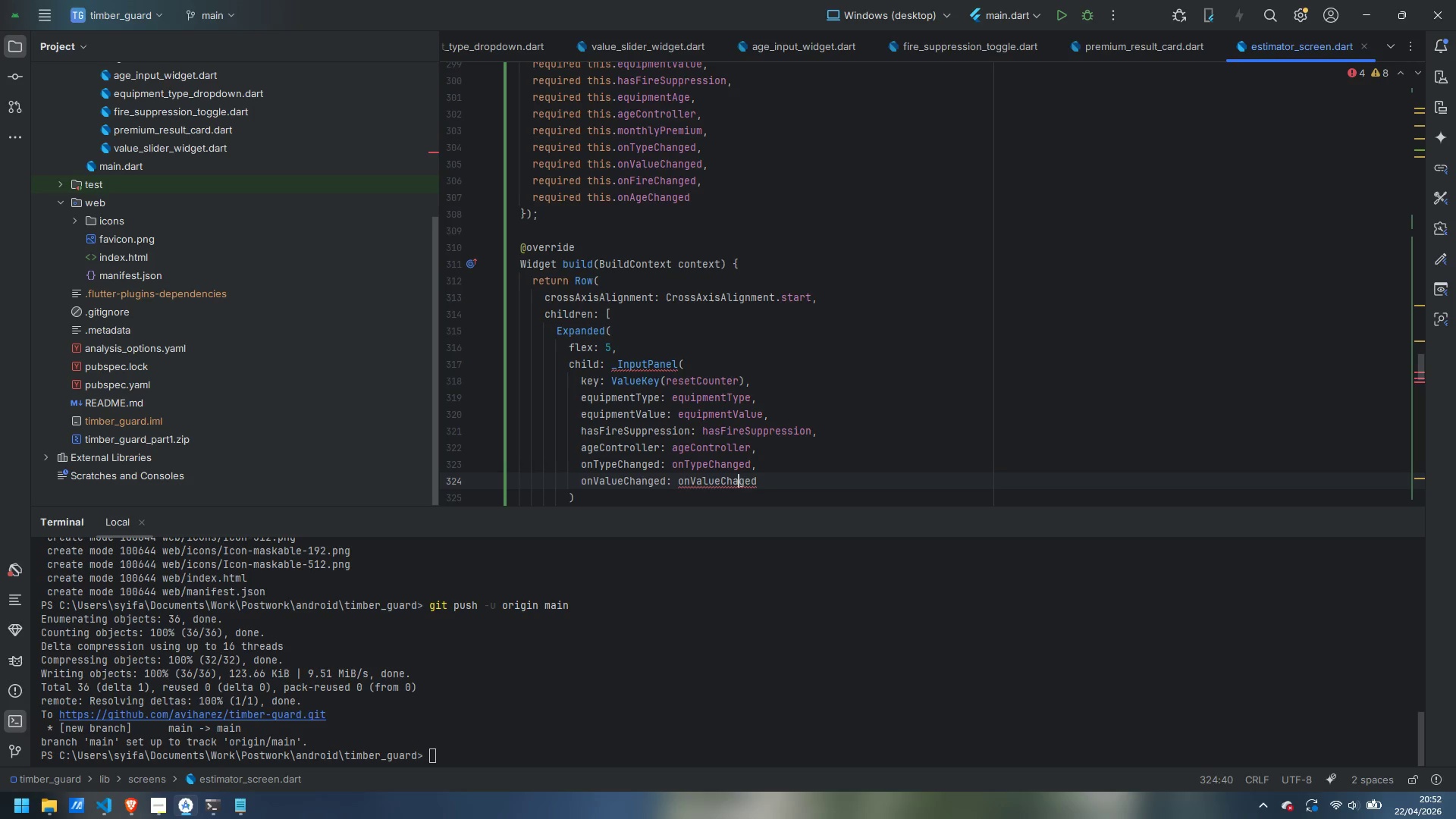 
key(ArrowLeft)
 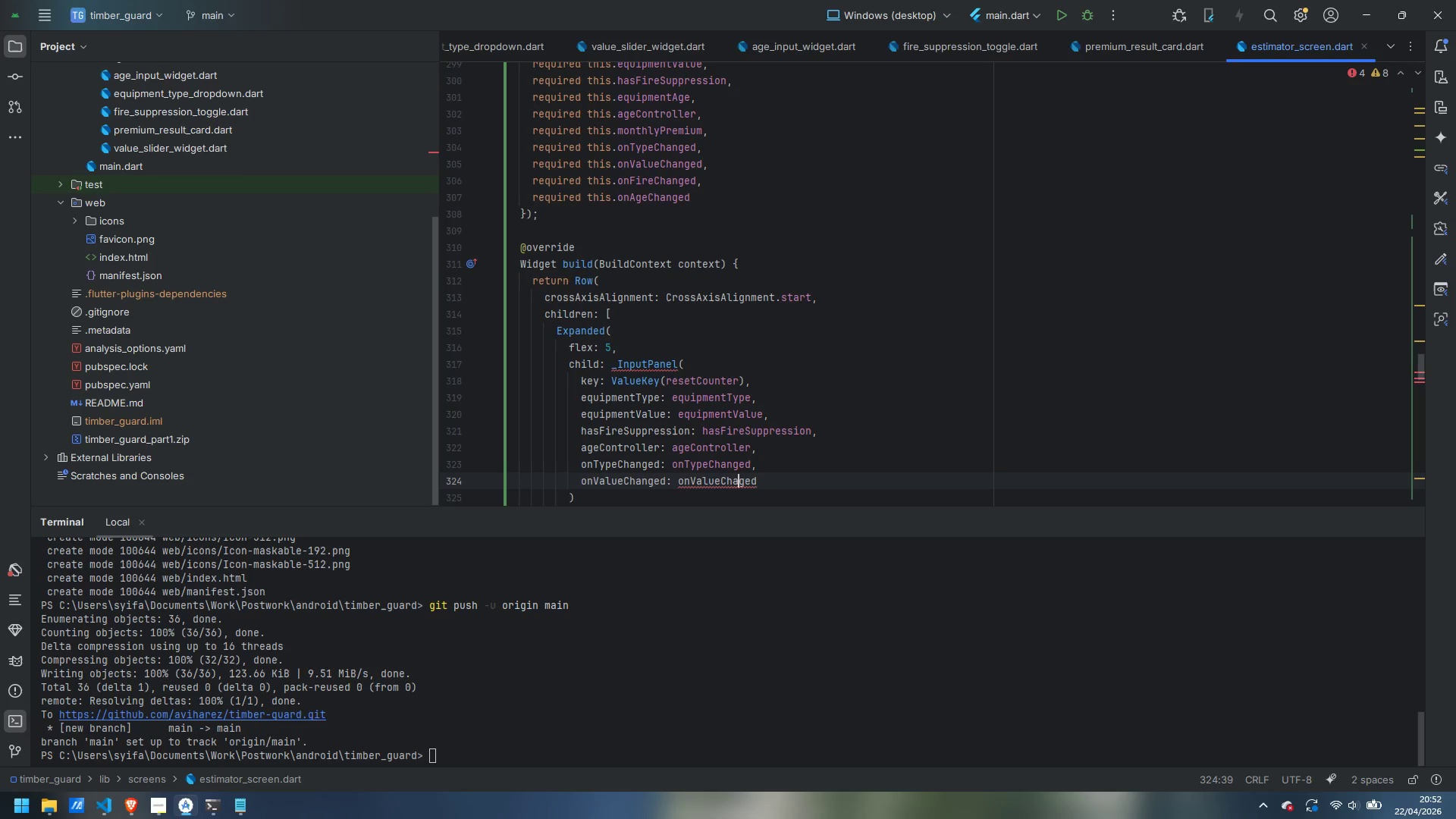 
key(N)
 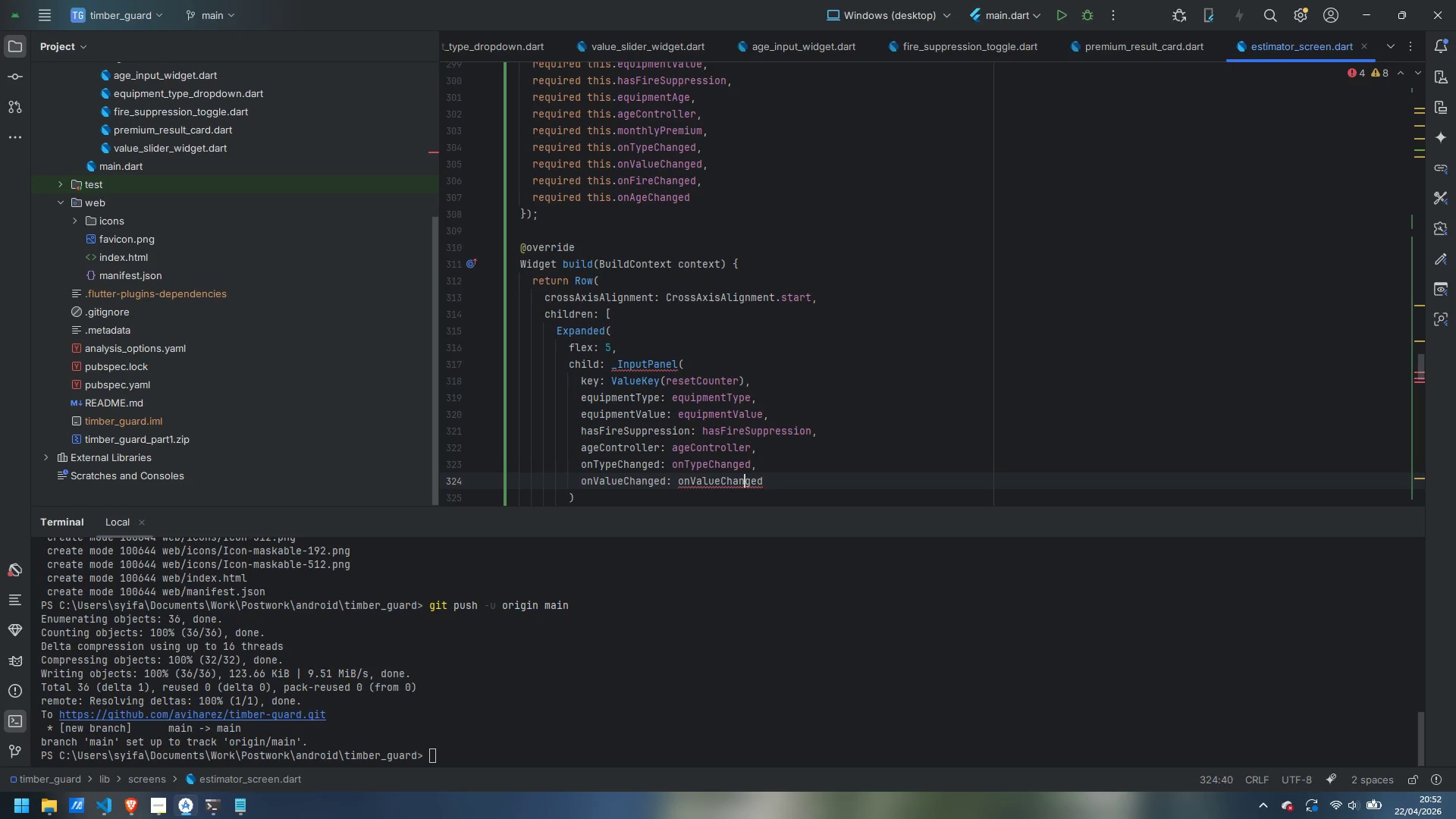 
key(Control+PageDown)
 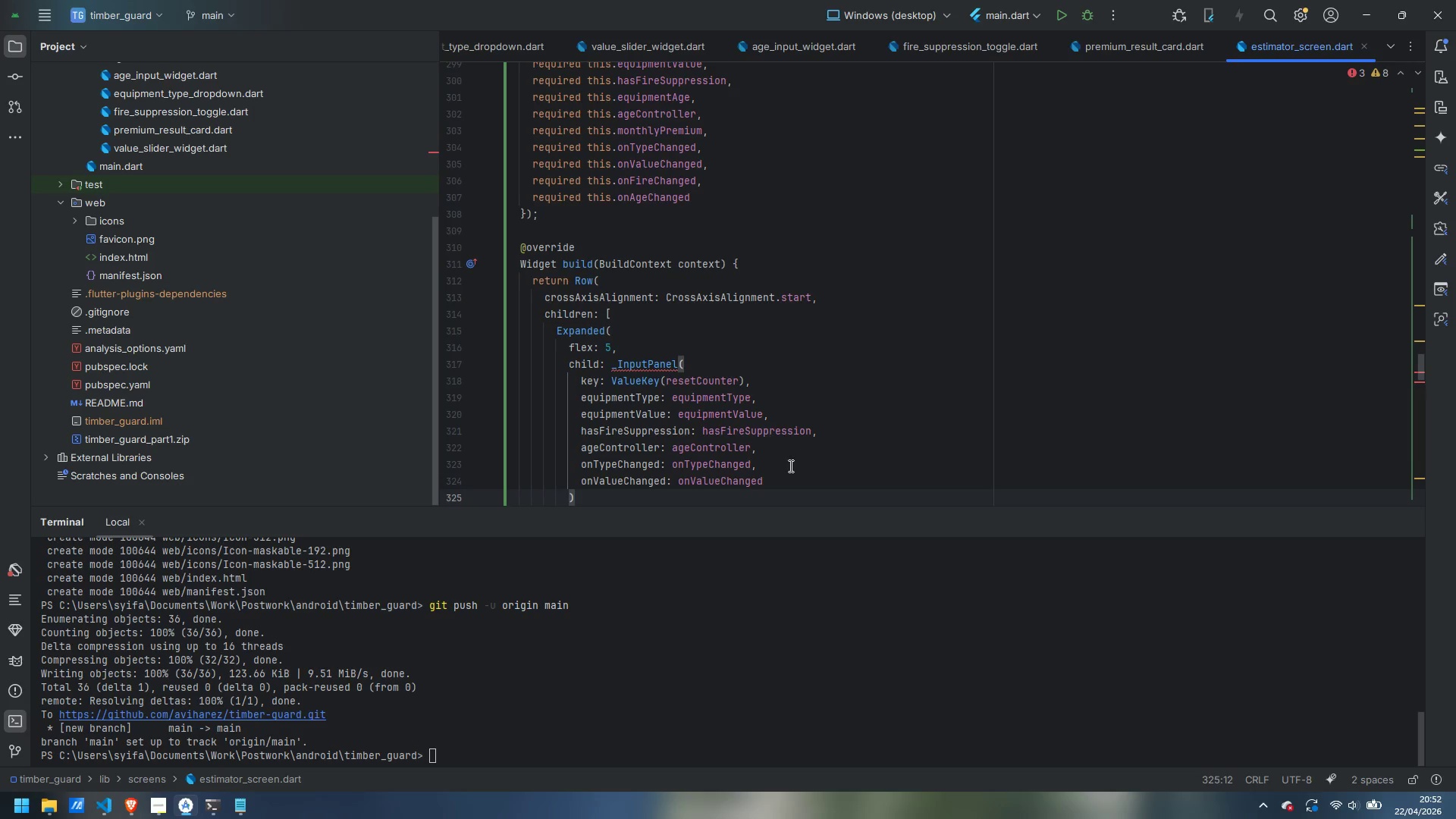 
left_click([806, 485])
 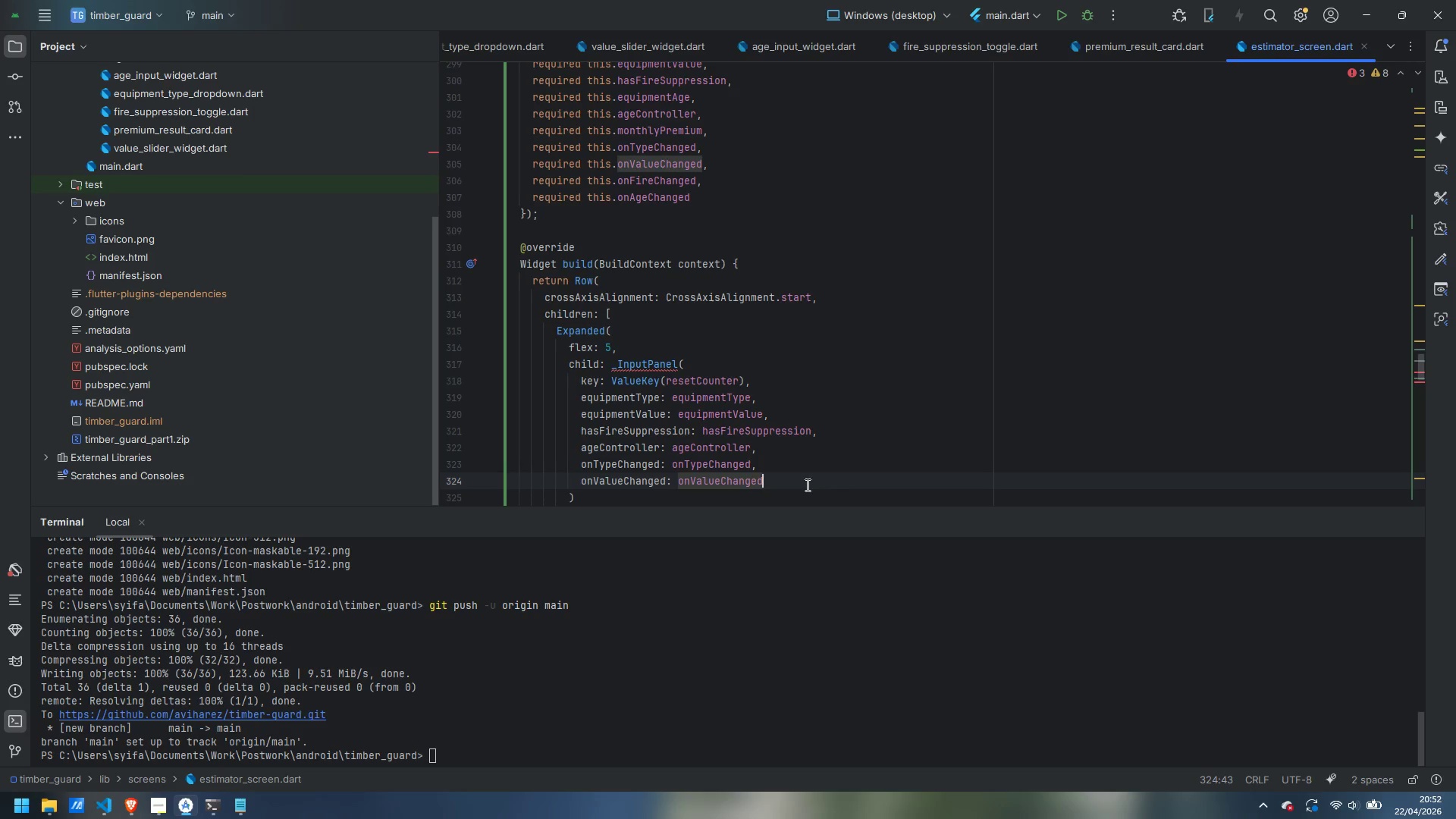 
key(Comma)
 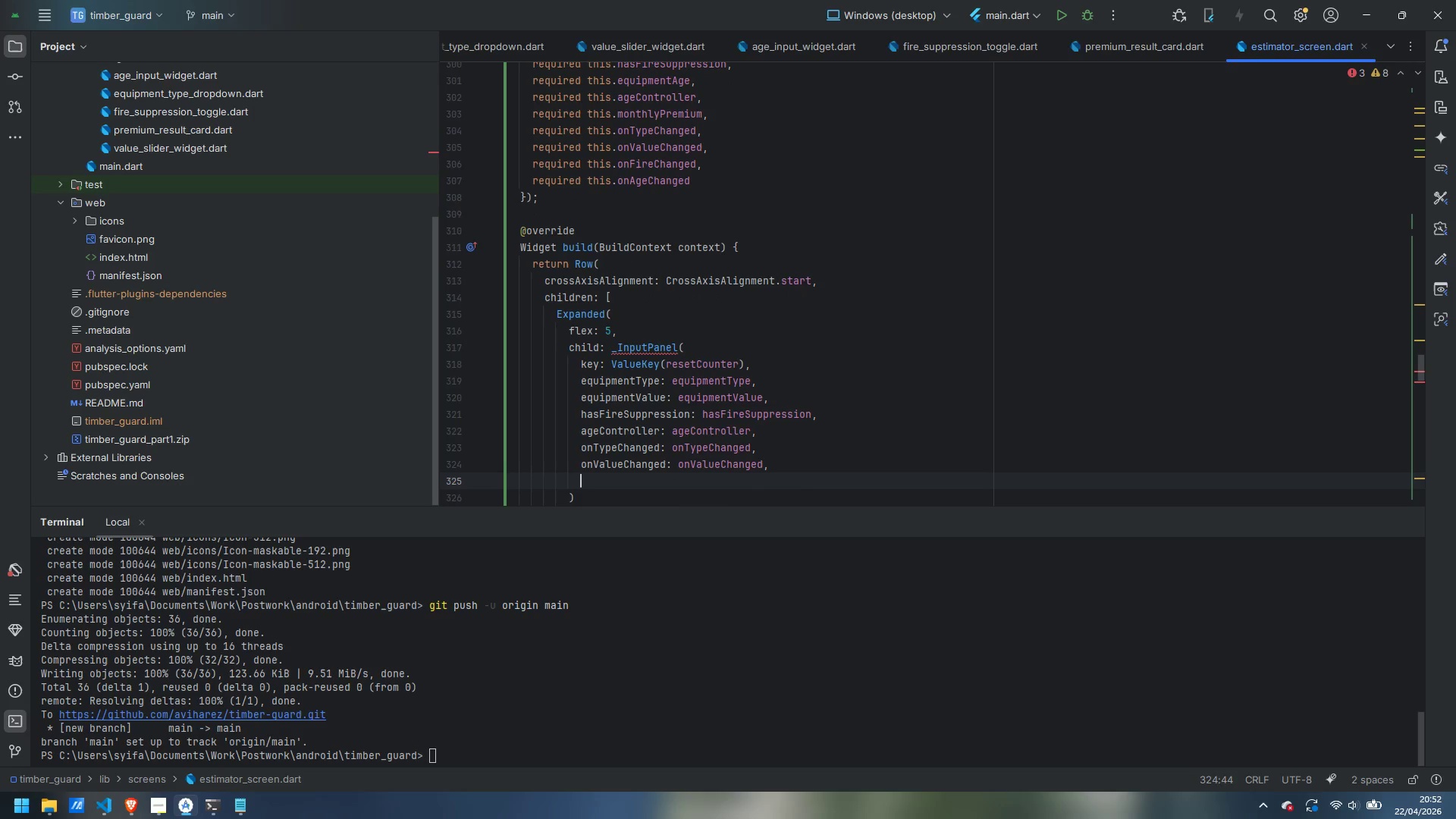 
key(Enter)
 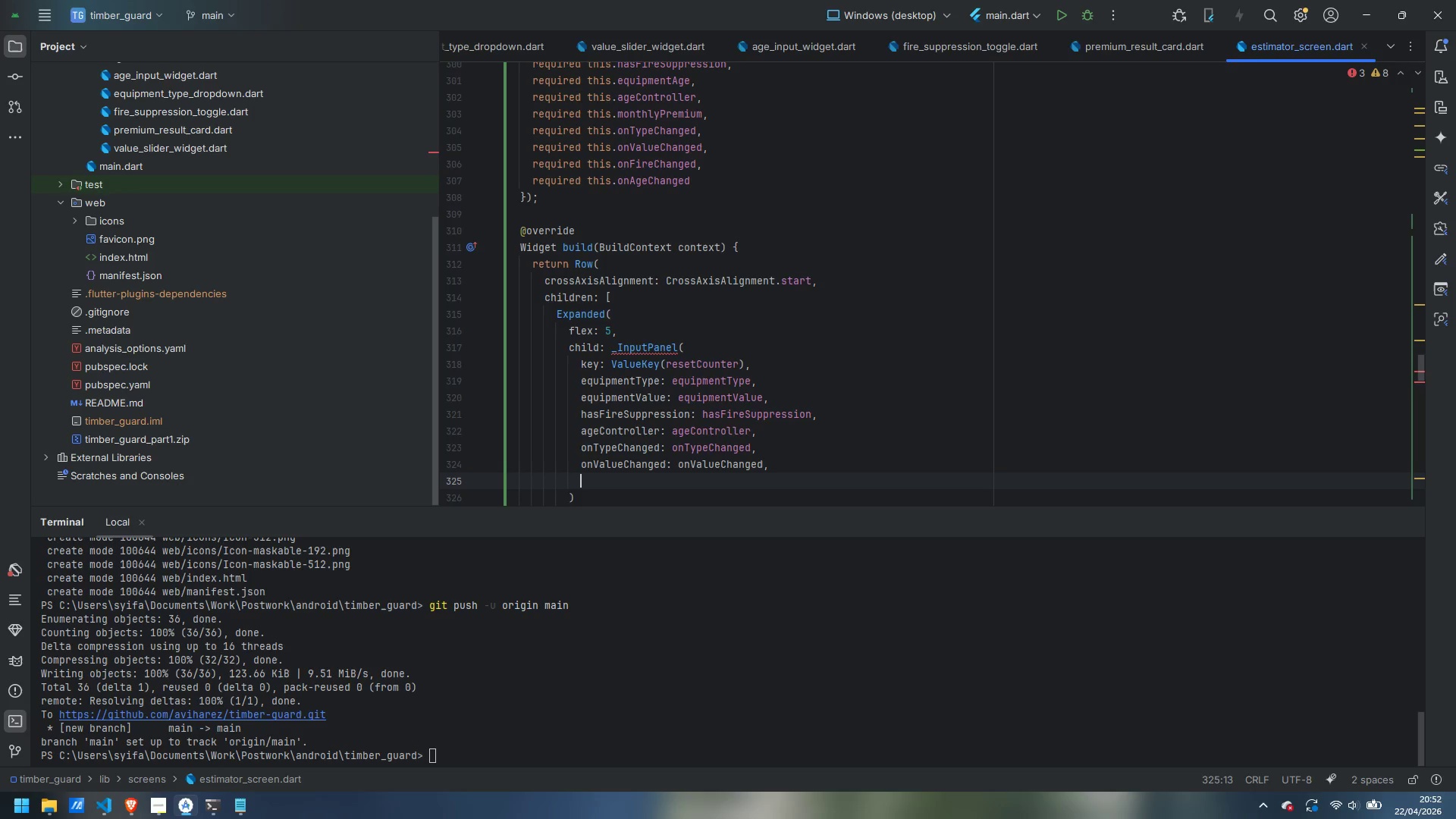 
type(onFireChanged: onFireChanged,)
 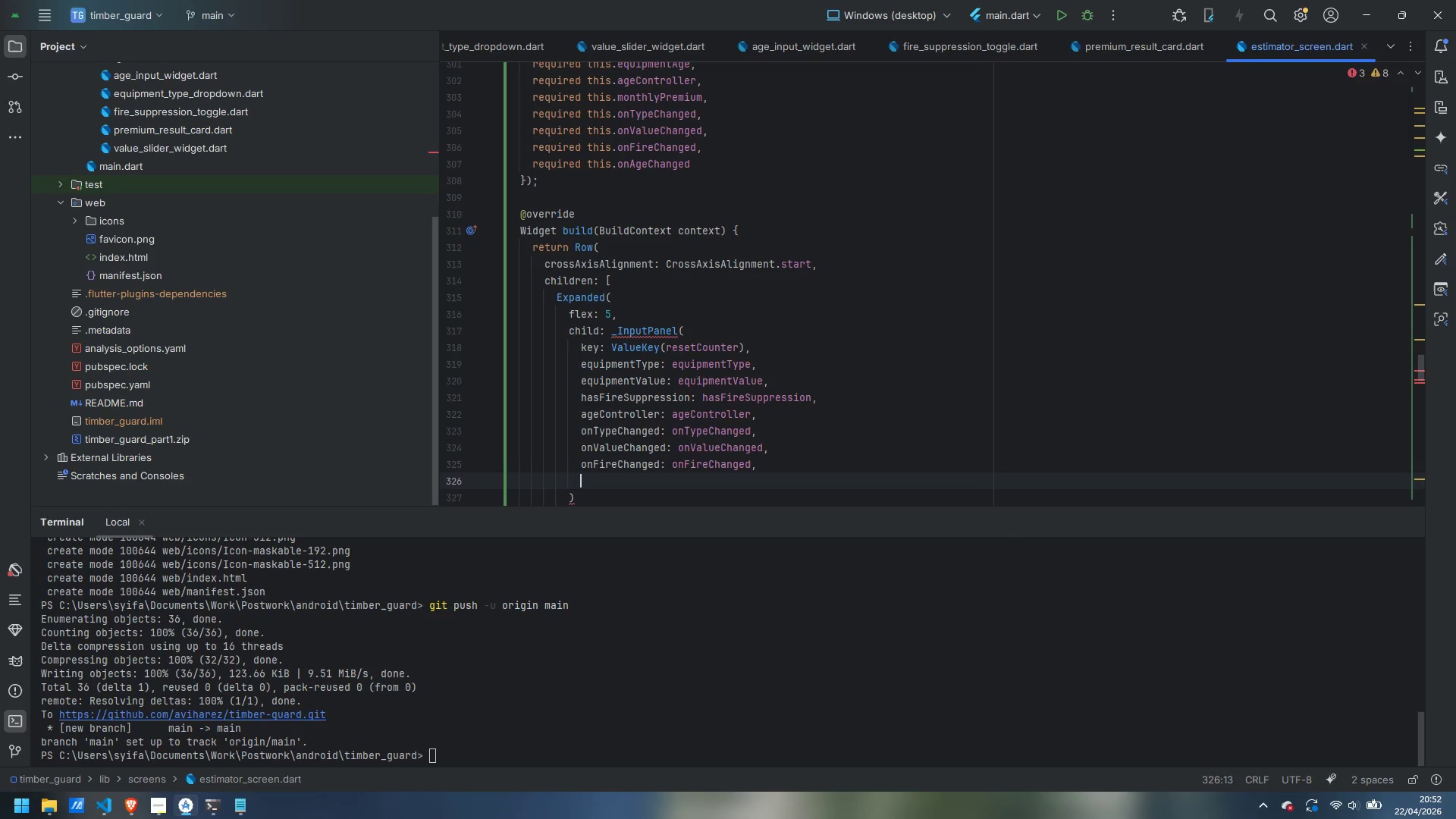 
 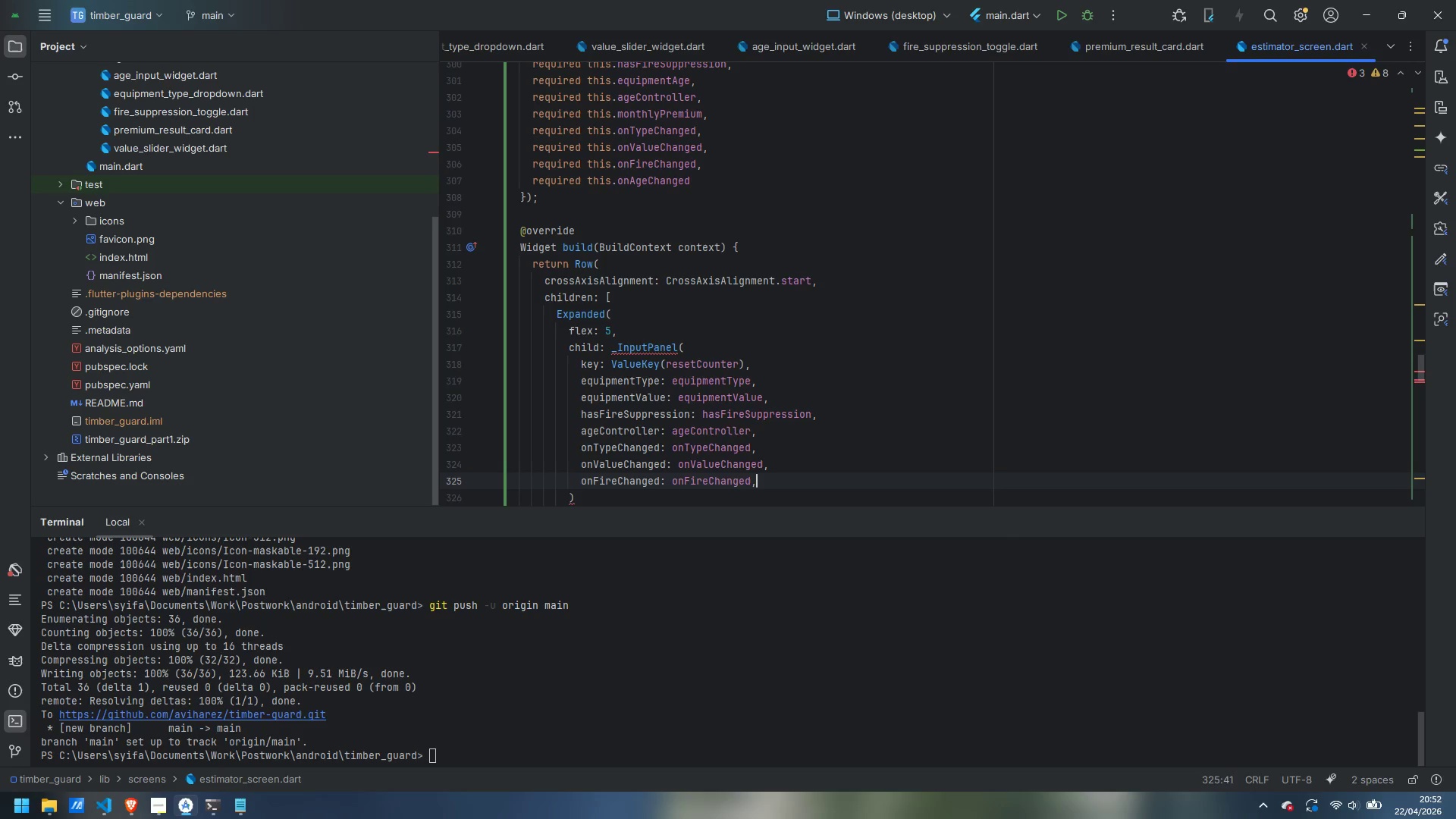 
key(Enter)
 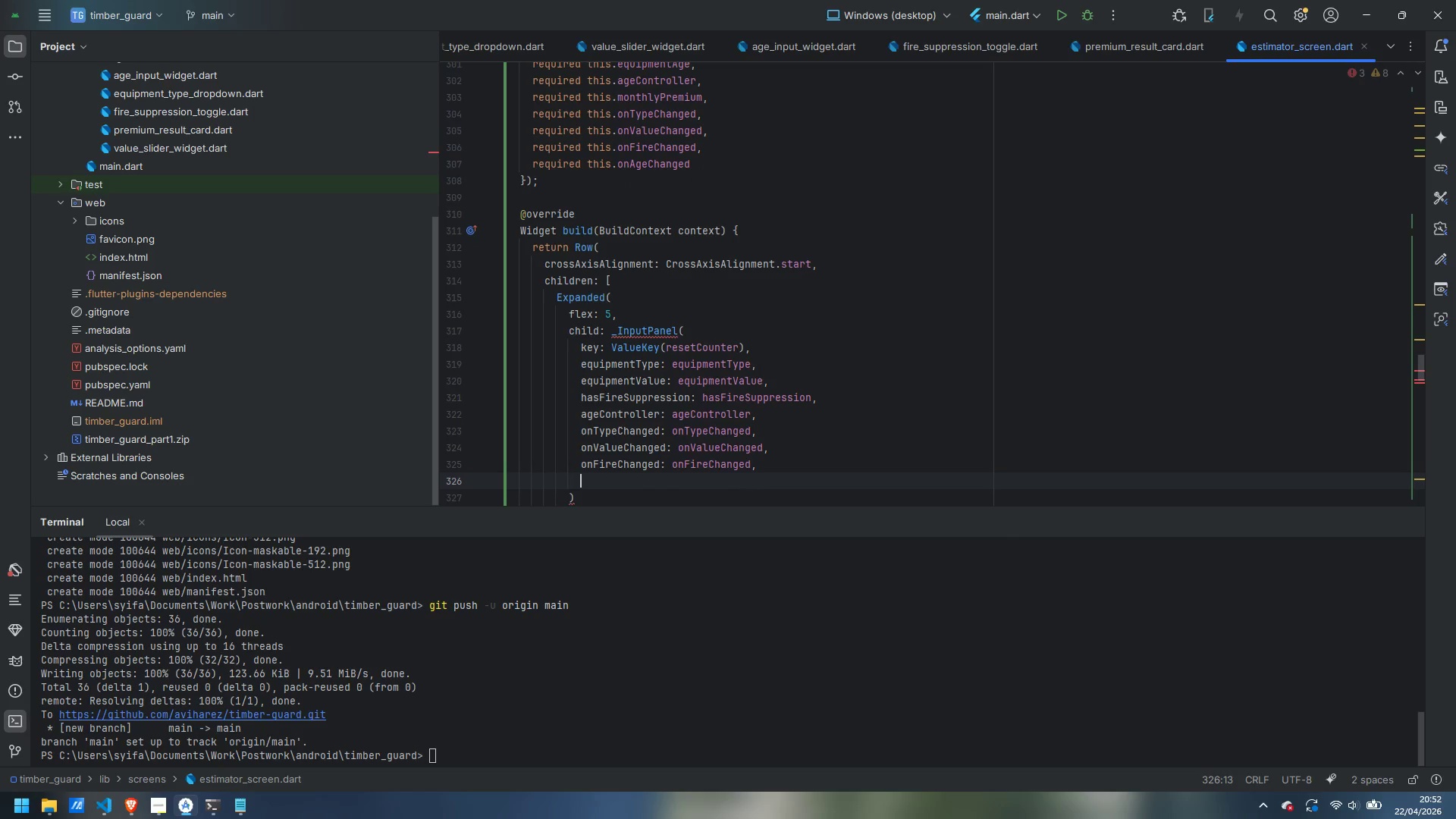 
type(onAgeChanged: onAgeChanged)
 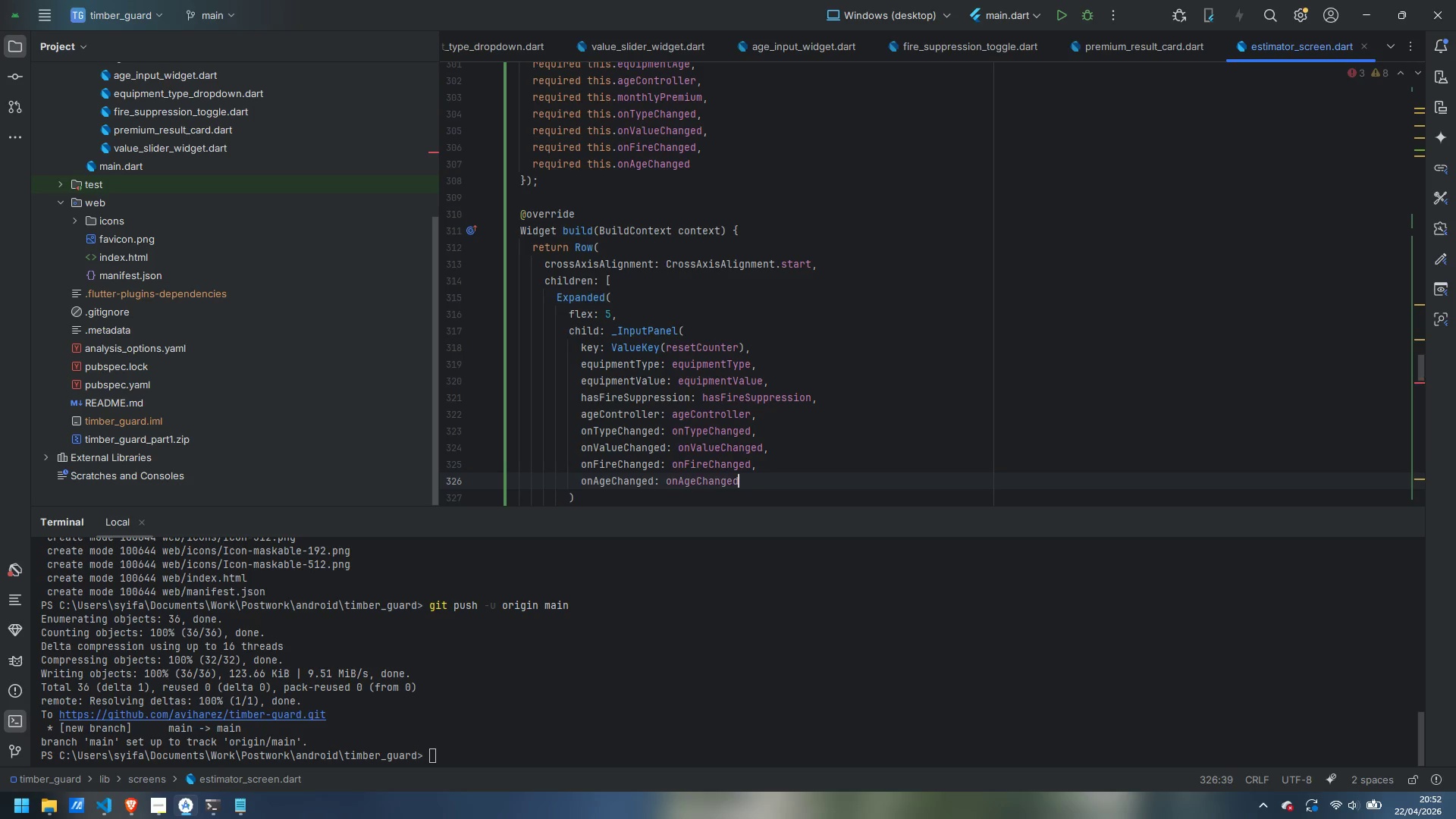 
key(ArrowDown)
 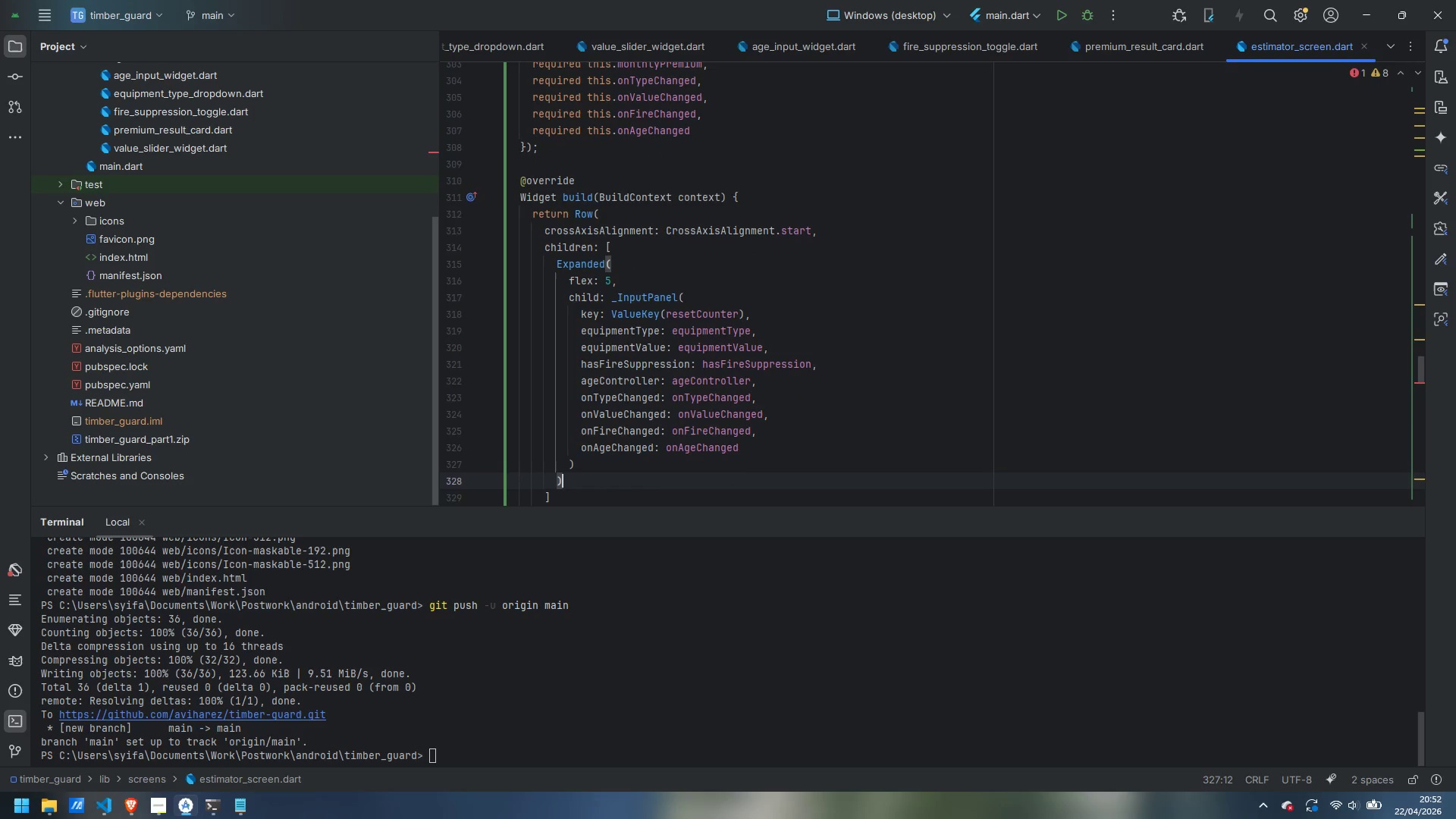 
key(ArrowDown)
 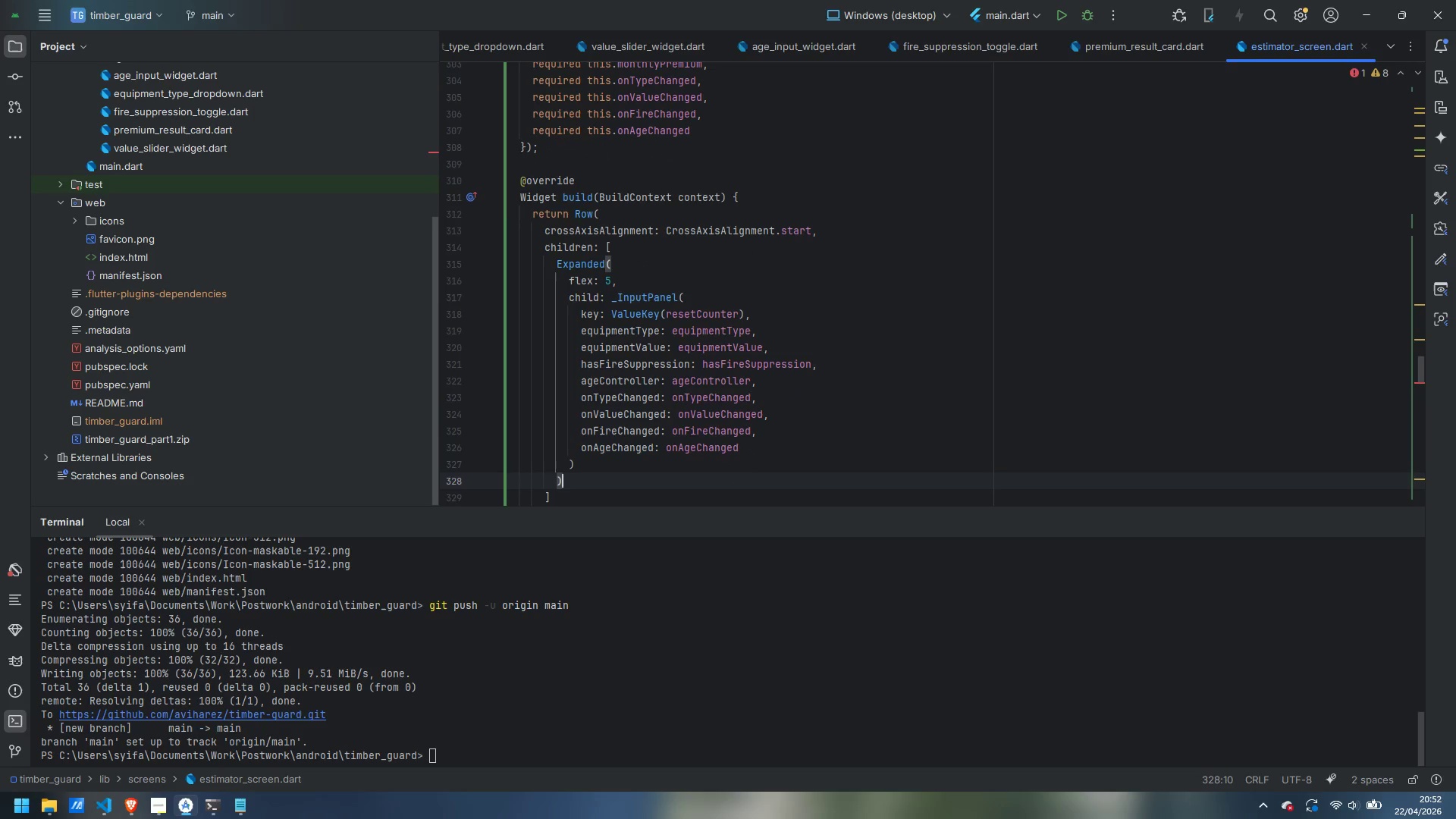 
key(Comma)
 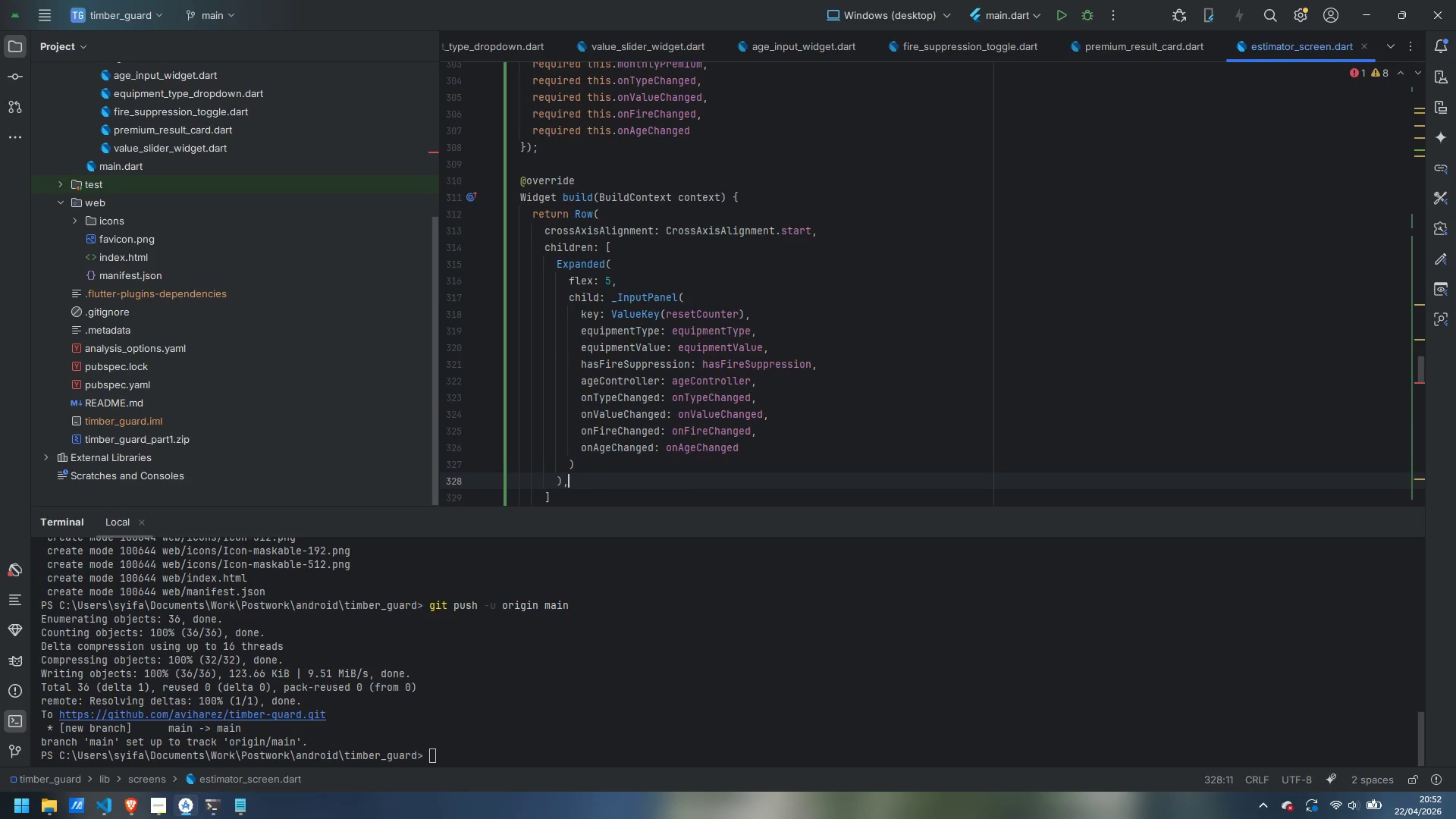 
key(Enter)
 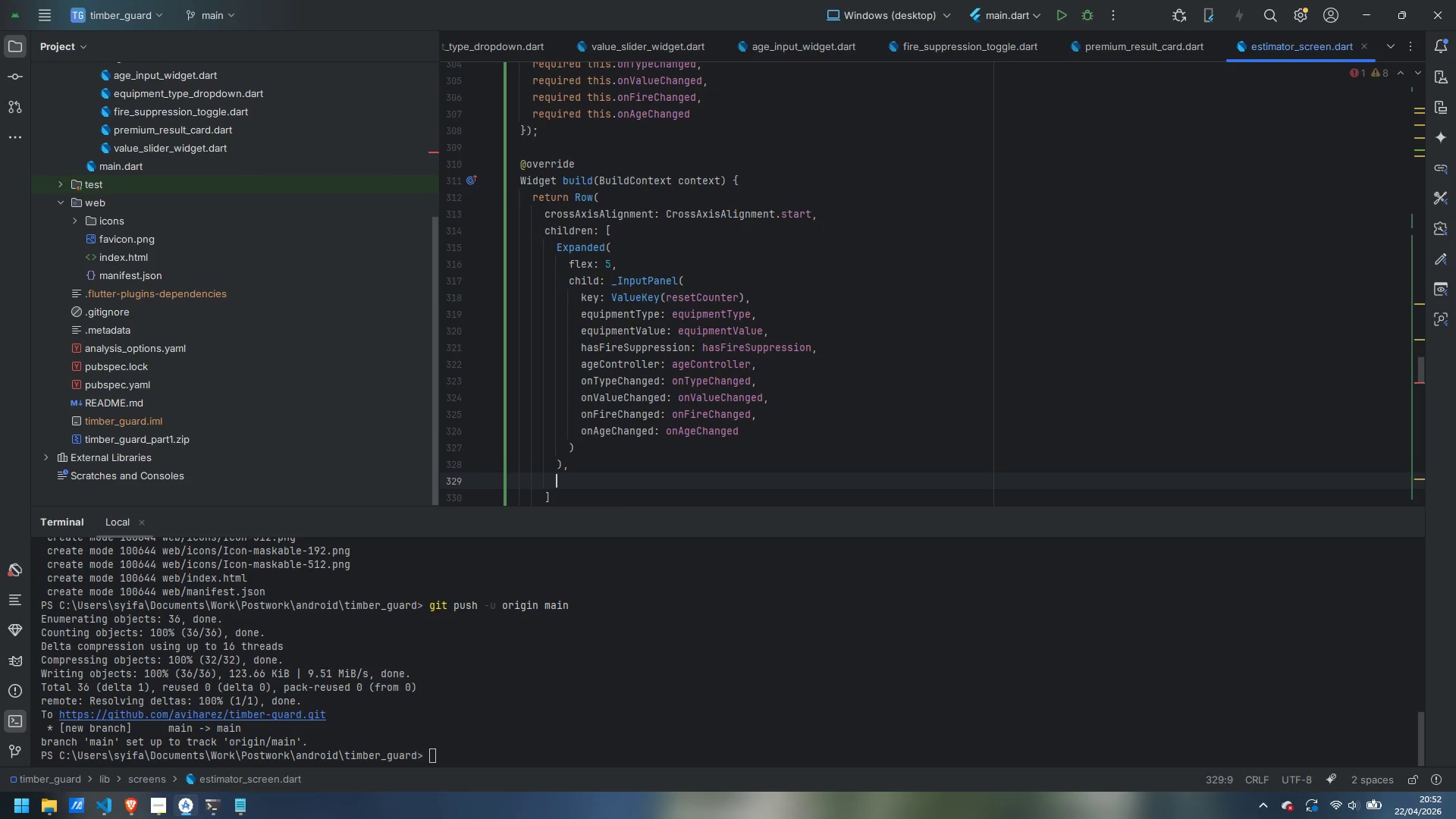 
type(const SizedBox(width: 25)
key(Backspace)
type(8)
 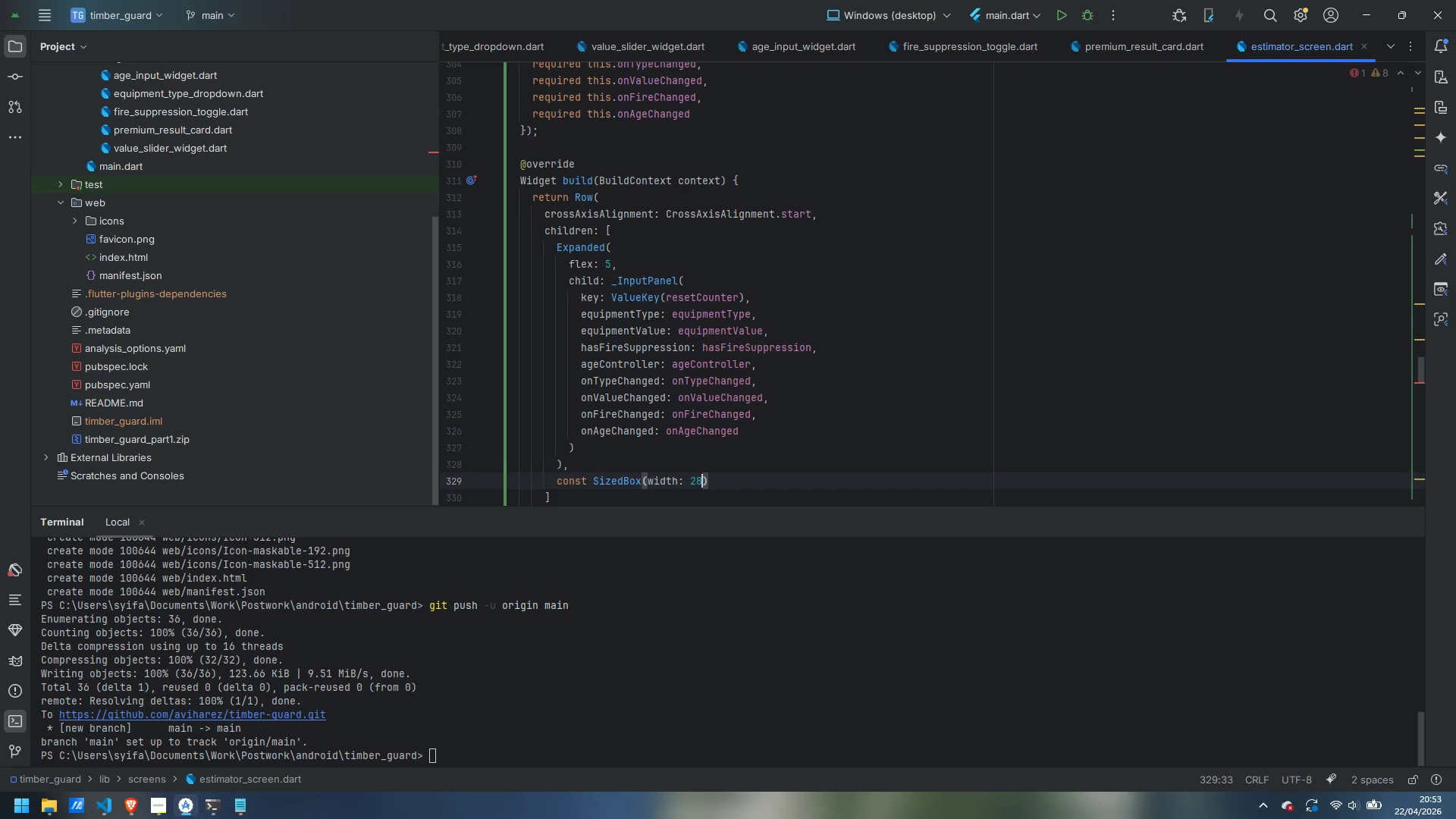 
key(ArrowRight)
 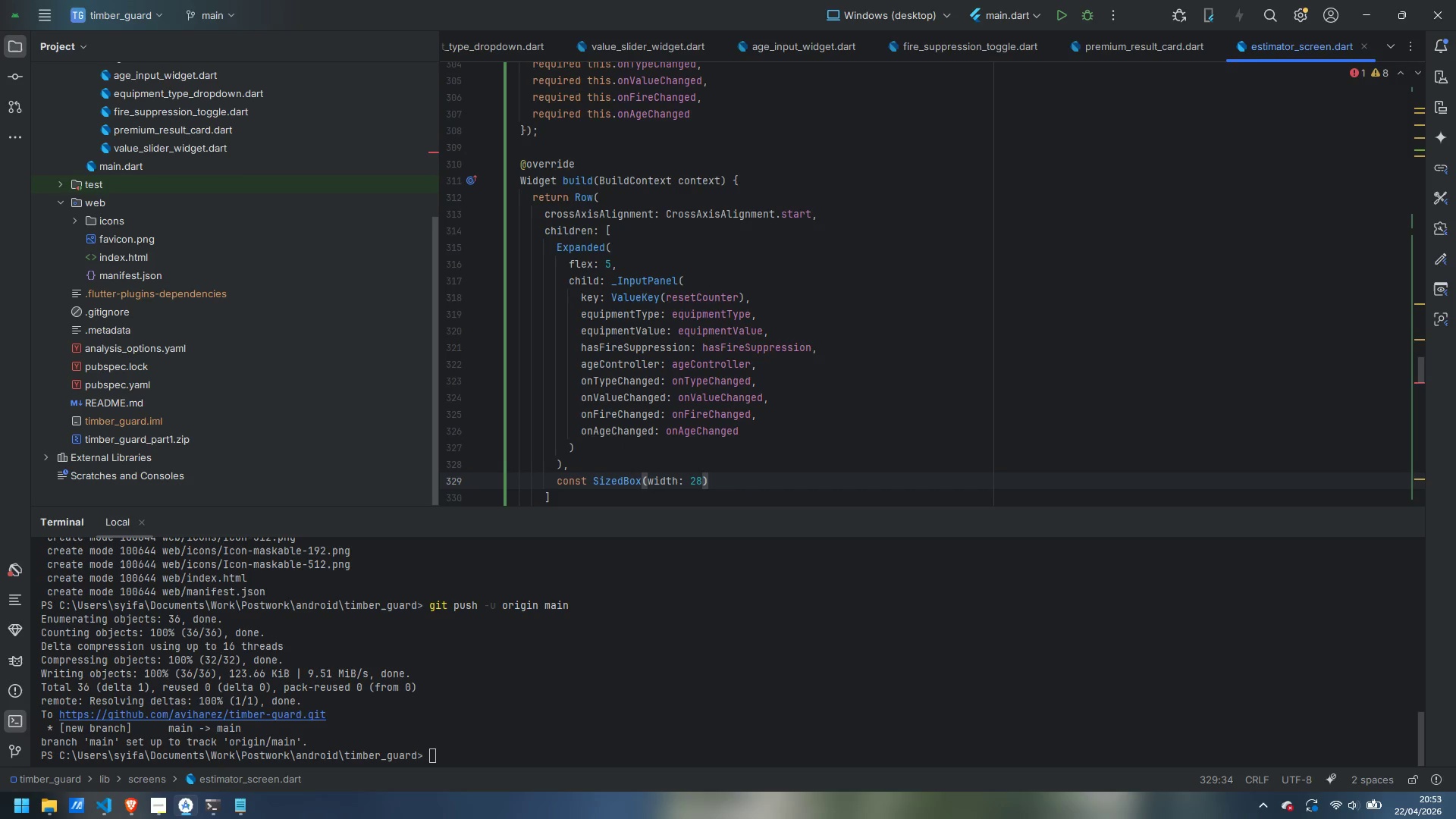 
key(Comma)
 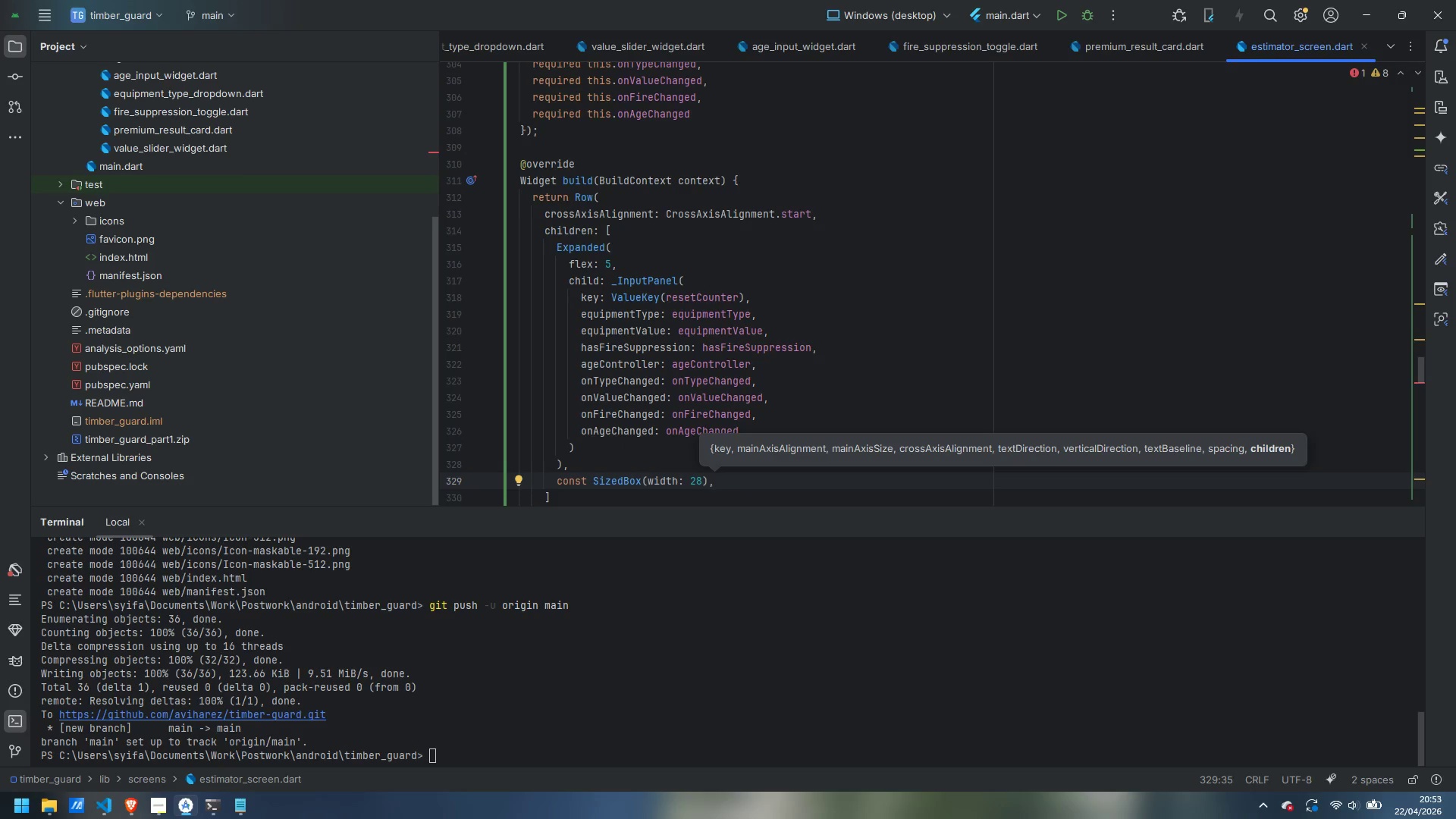 
left_click([618, 224])
 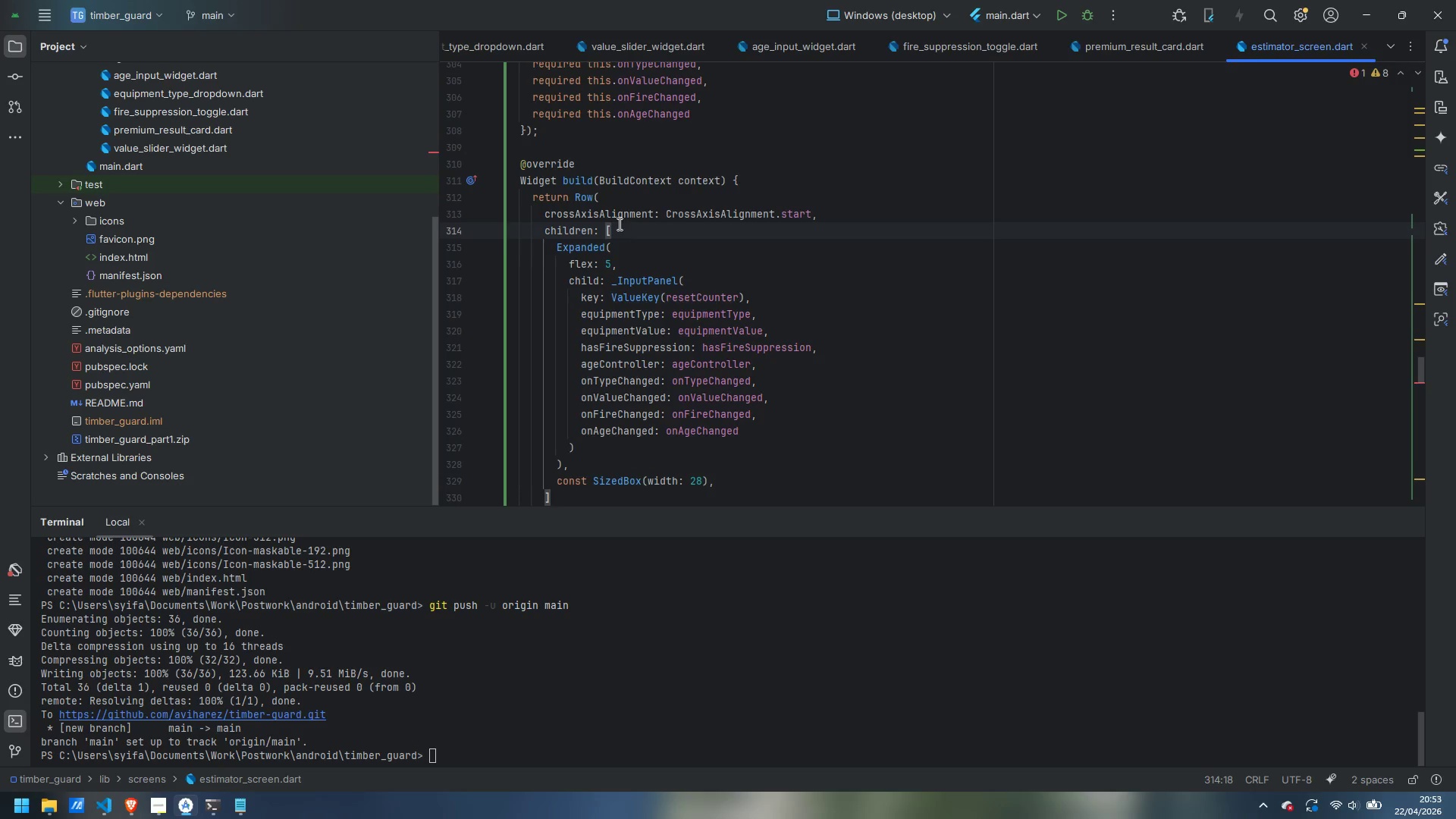 
key(Enter)
 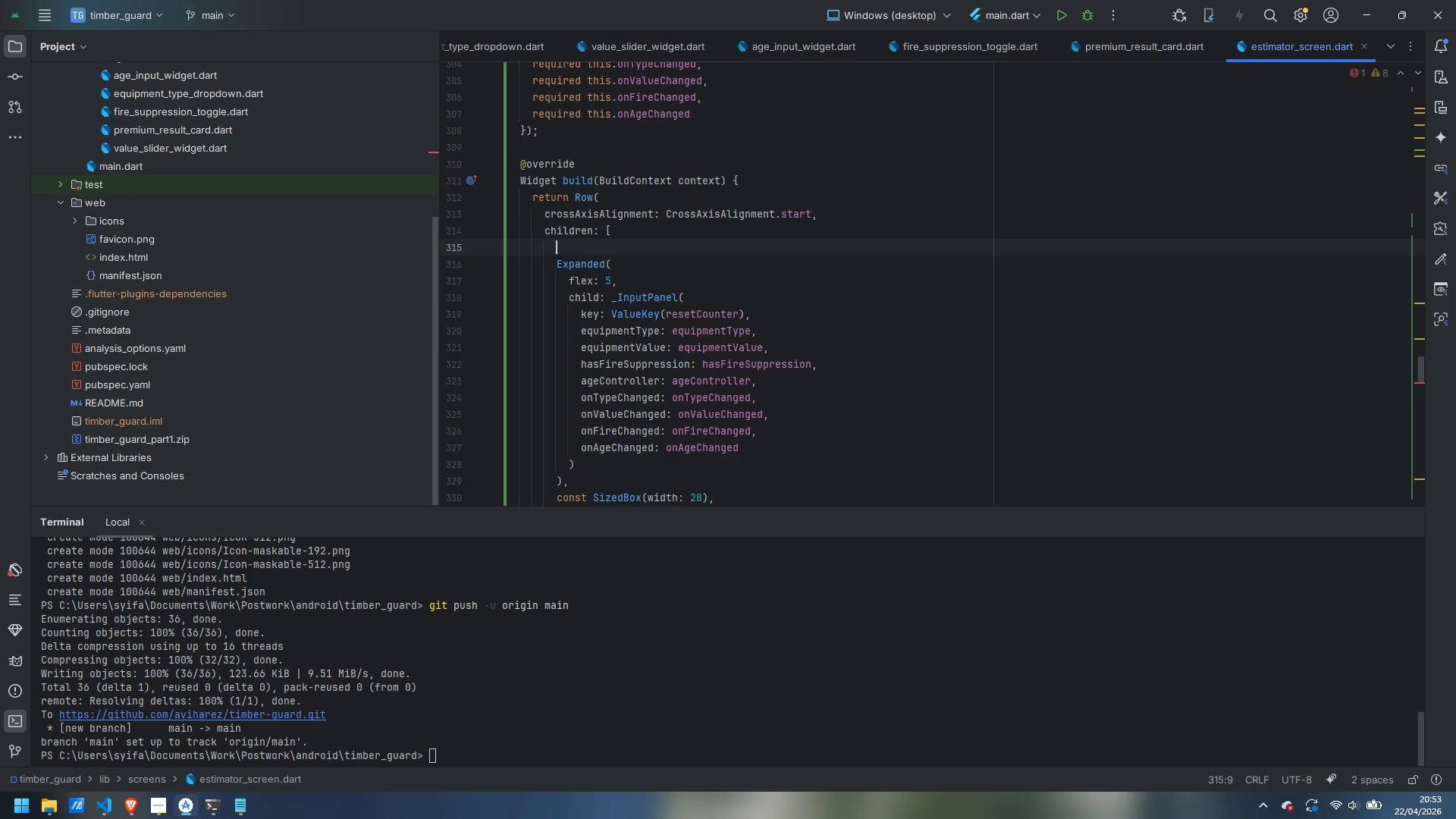 
type(// Left: Inputs. value)
 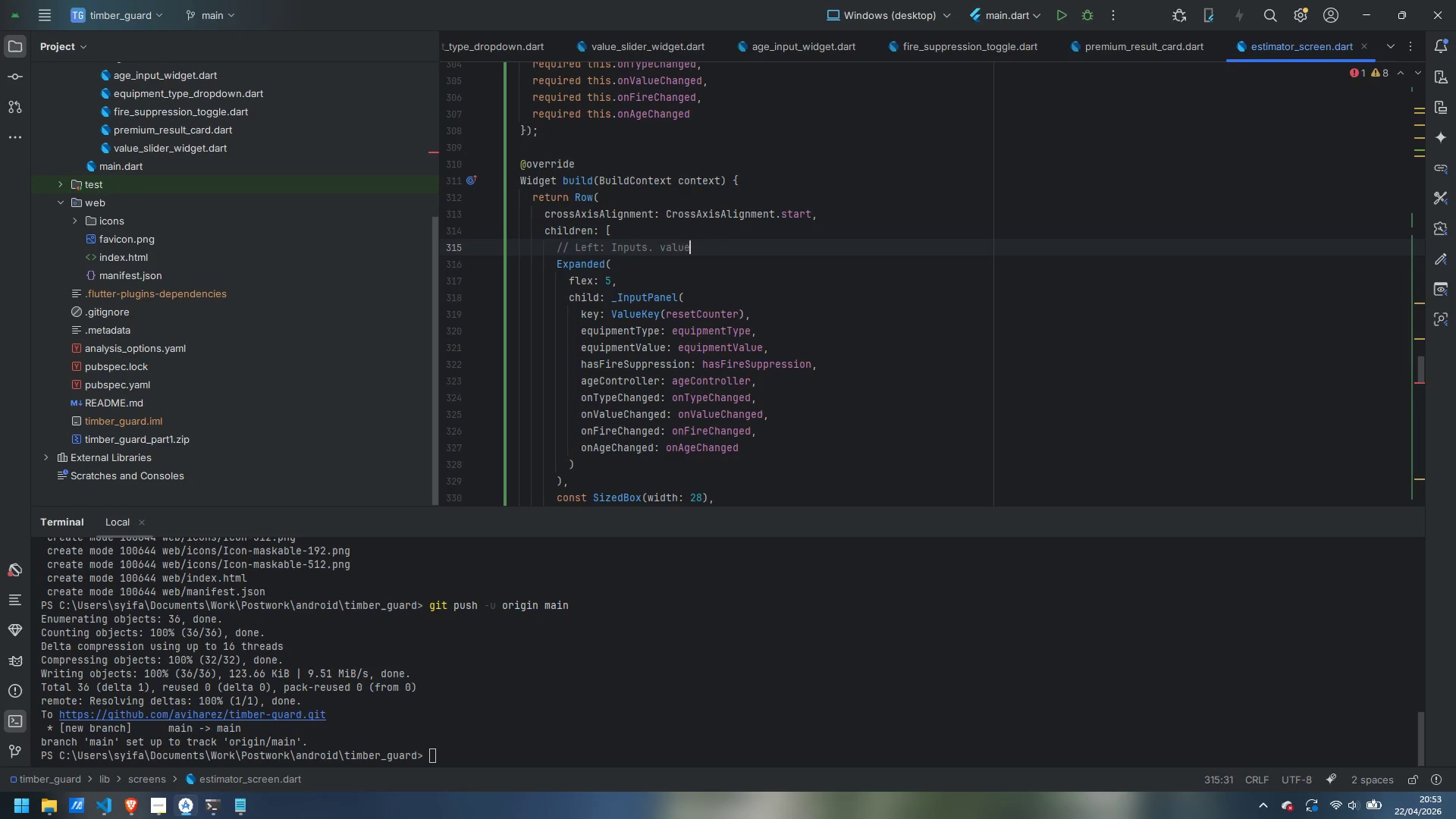 
 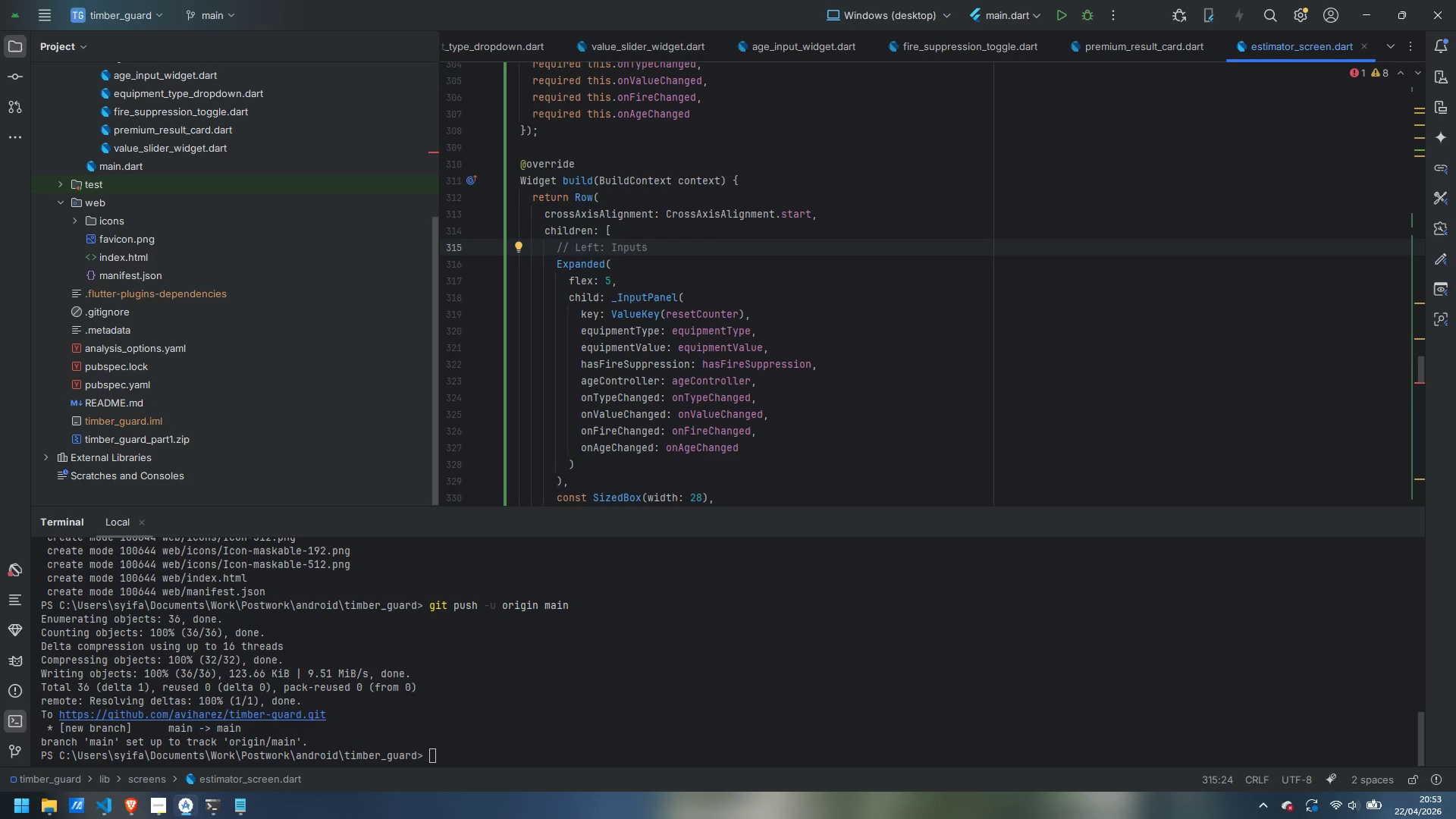 
key(Control+ControlLeft)
 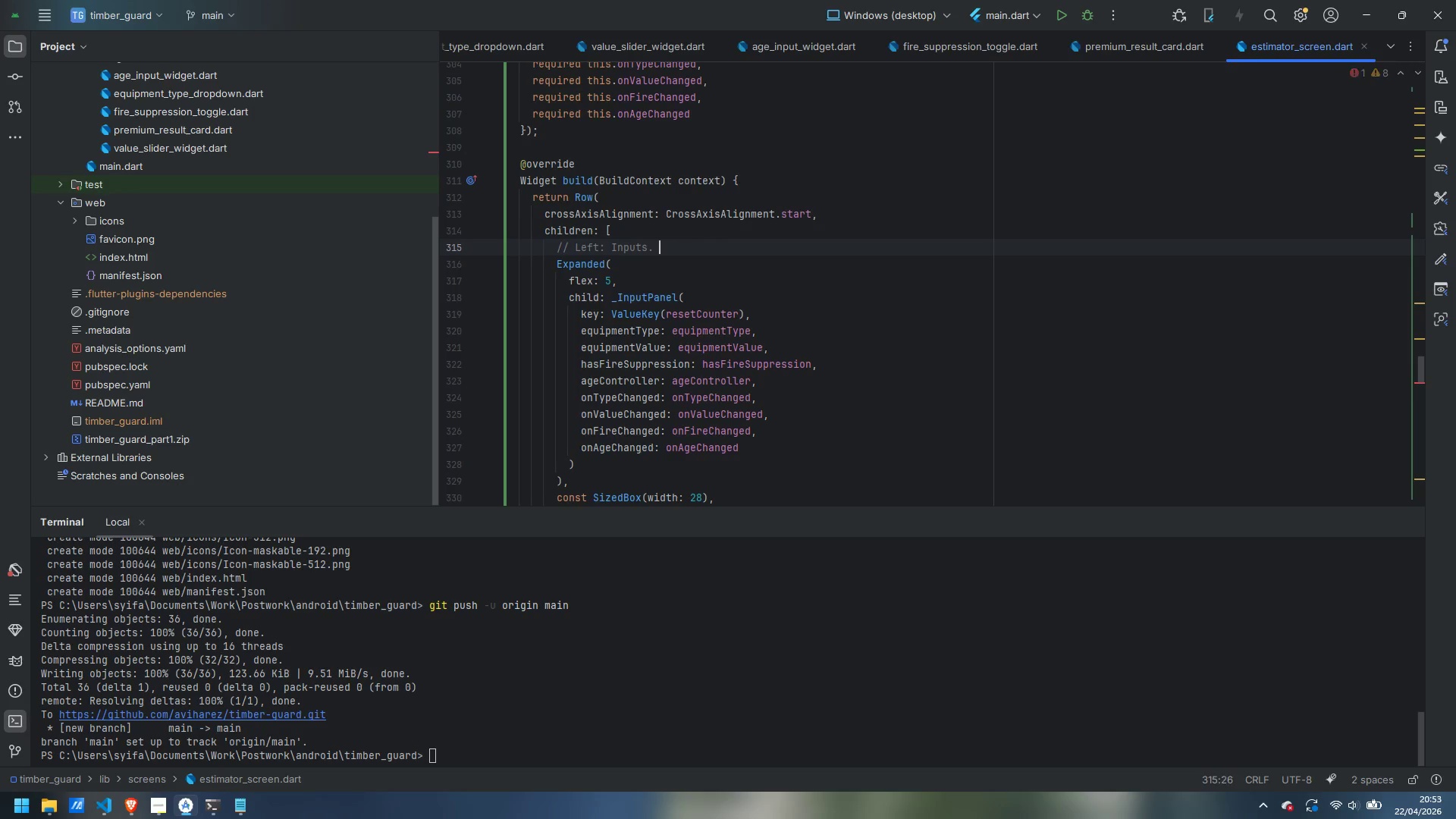 
key(Control+Backspace)
 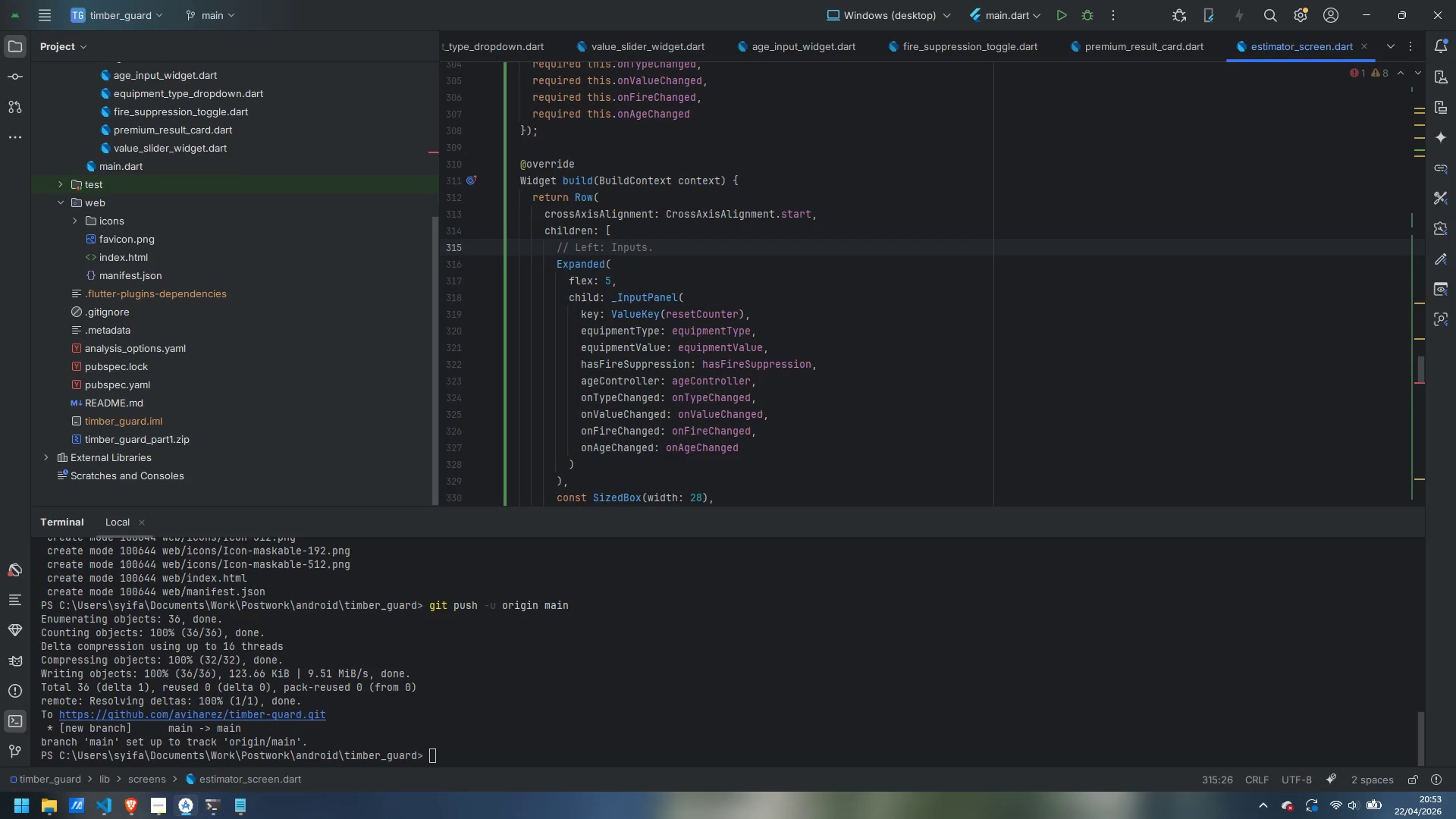 
type(ValueKey forces recreation on reset so that)
 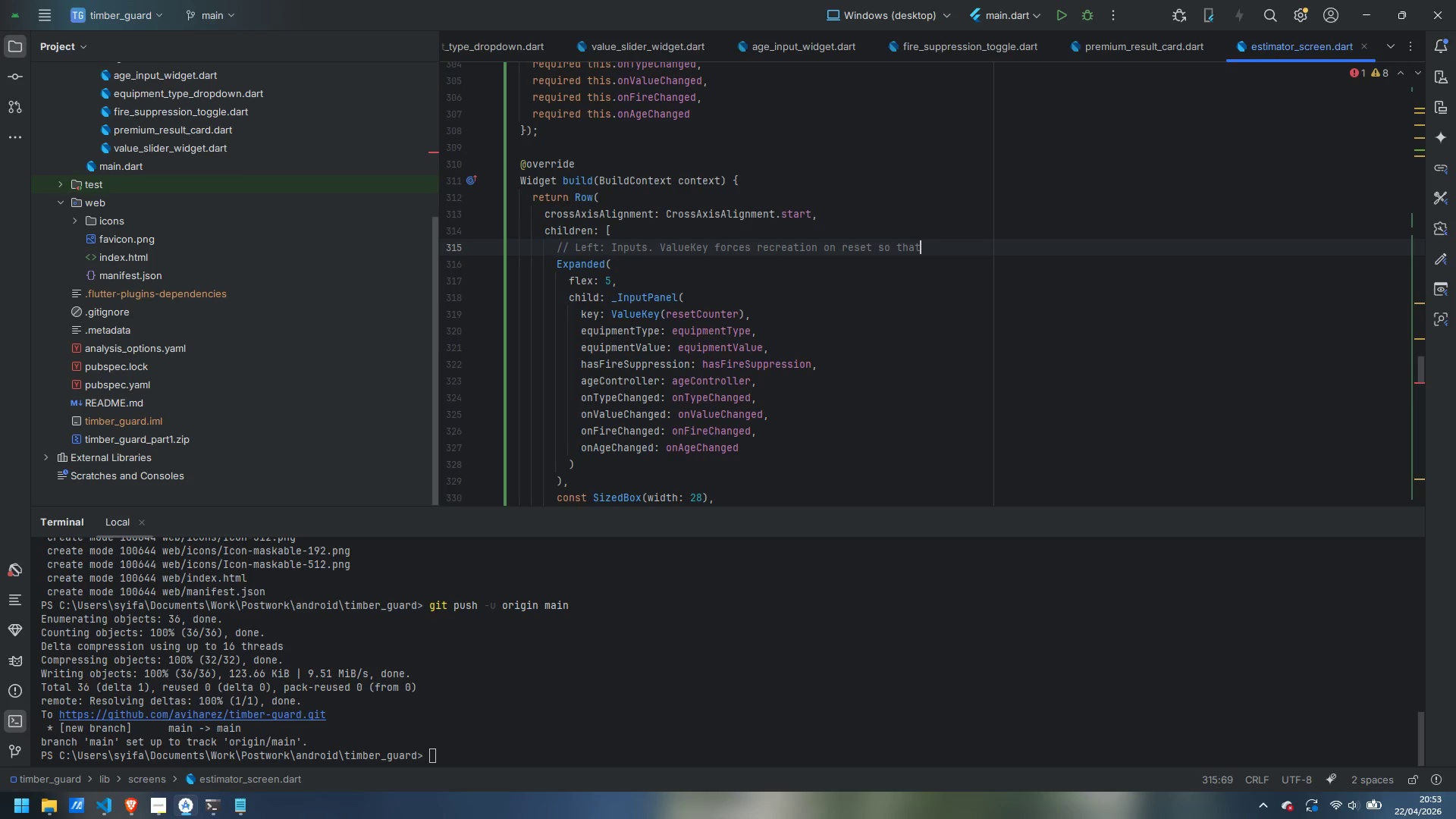 
key(Enter)
 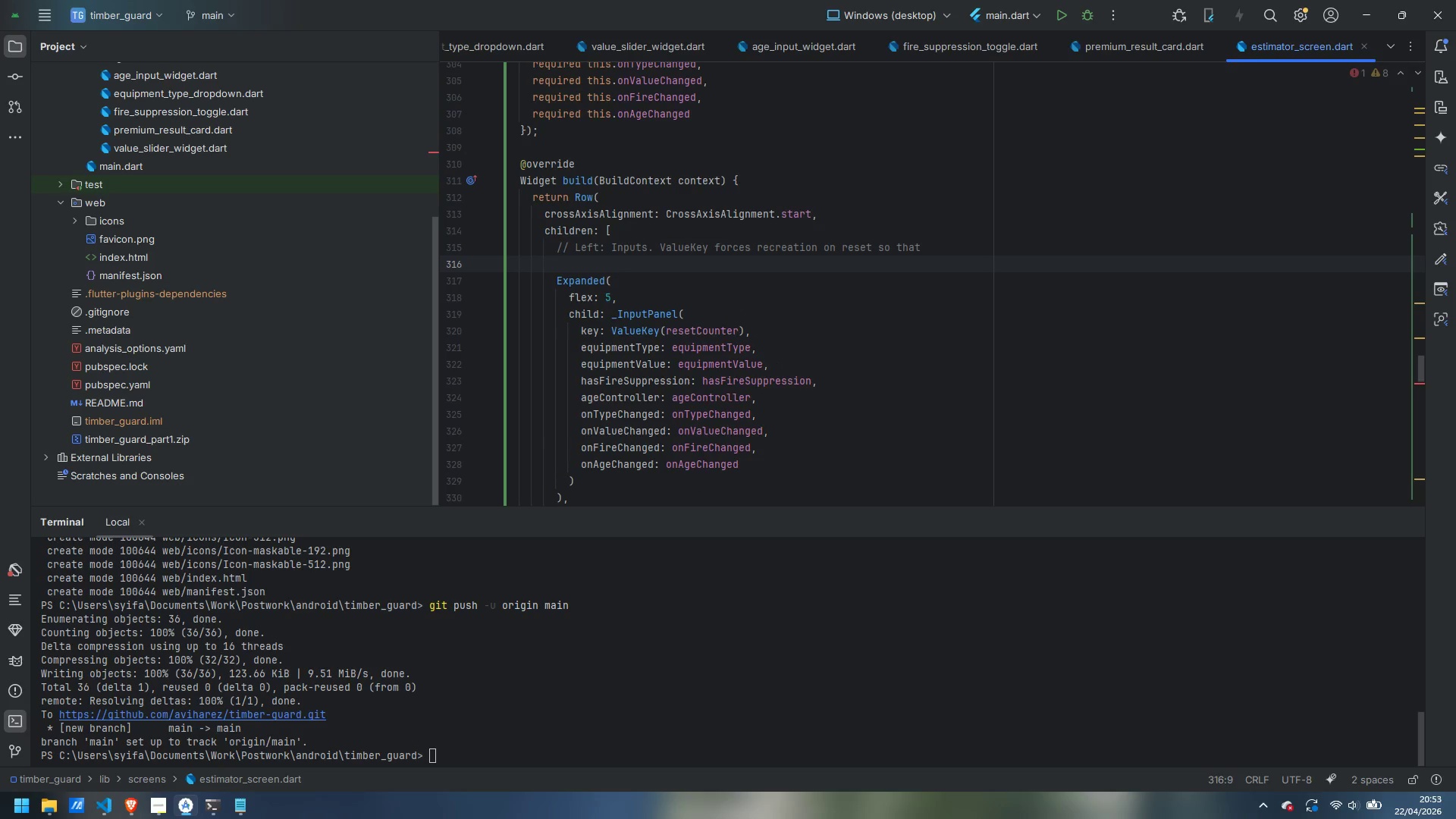 
type(// DropdownButtonFormField's internal state is flut)
key(Backspace)
type(shed)
 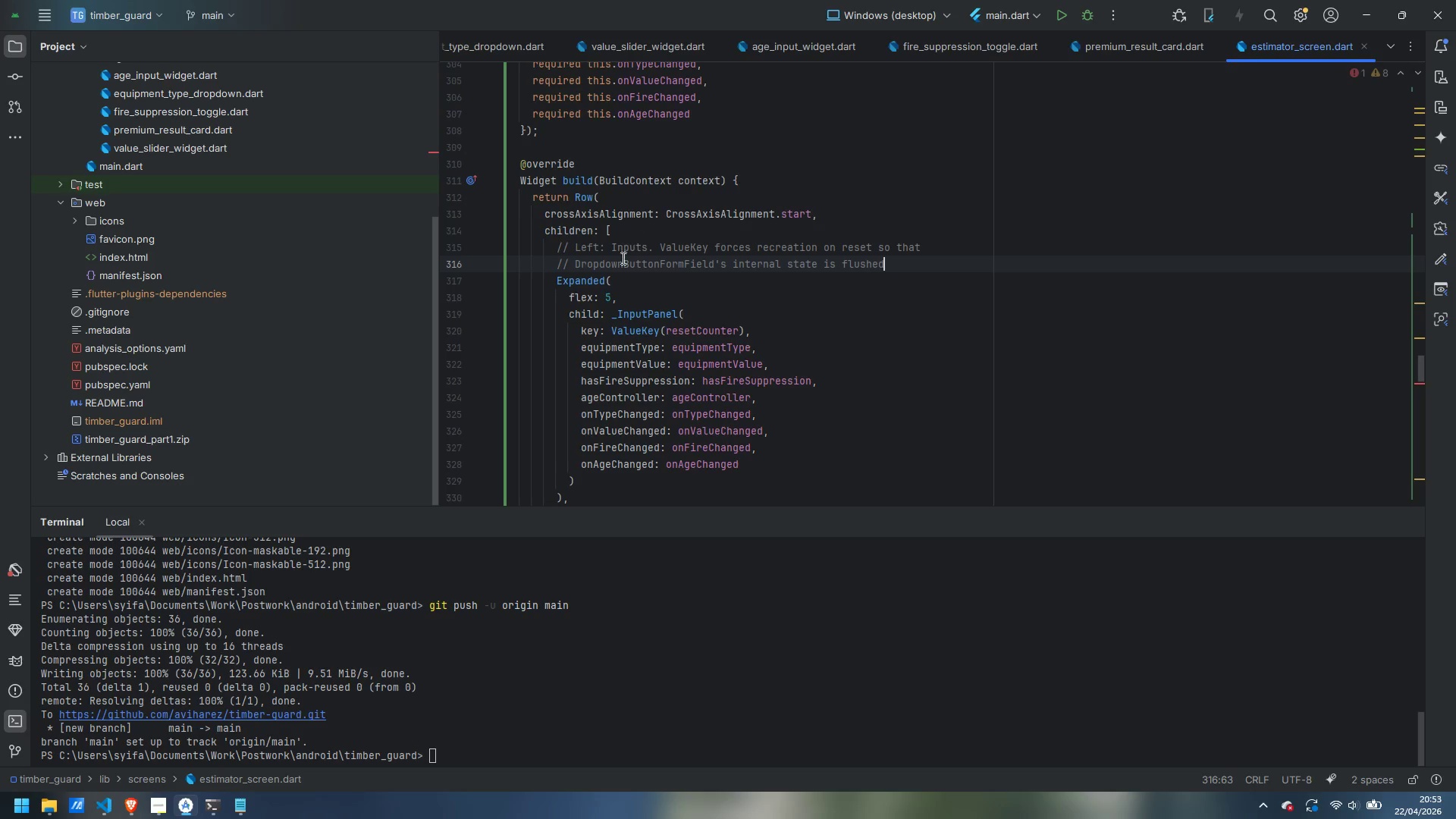 
scroll: coordinate [603, 419], scroll_direction: down, amount: 2.0
 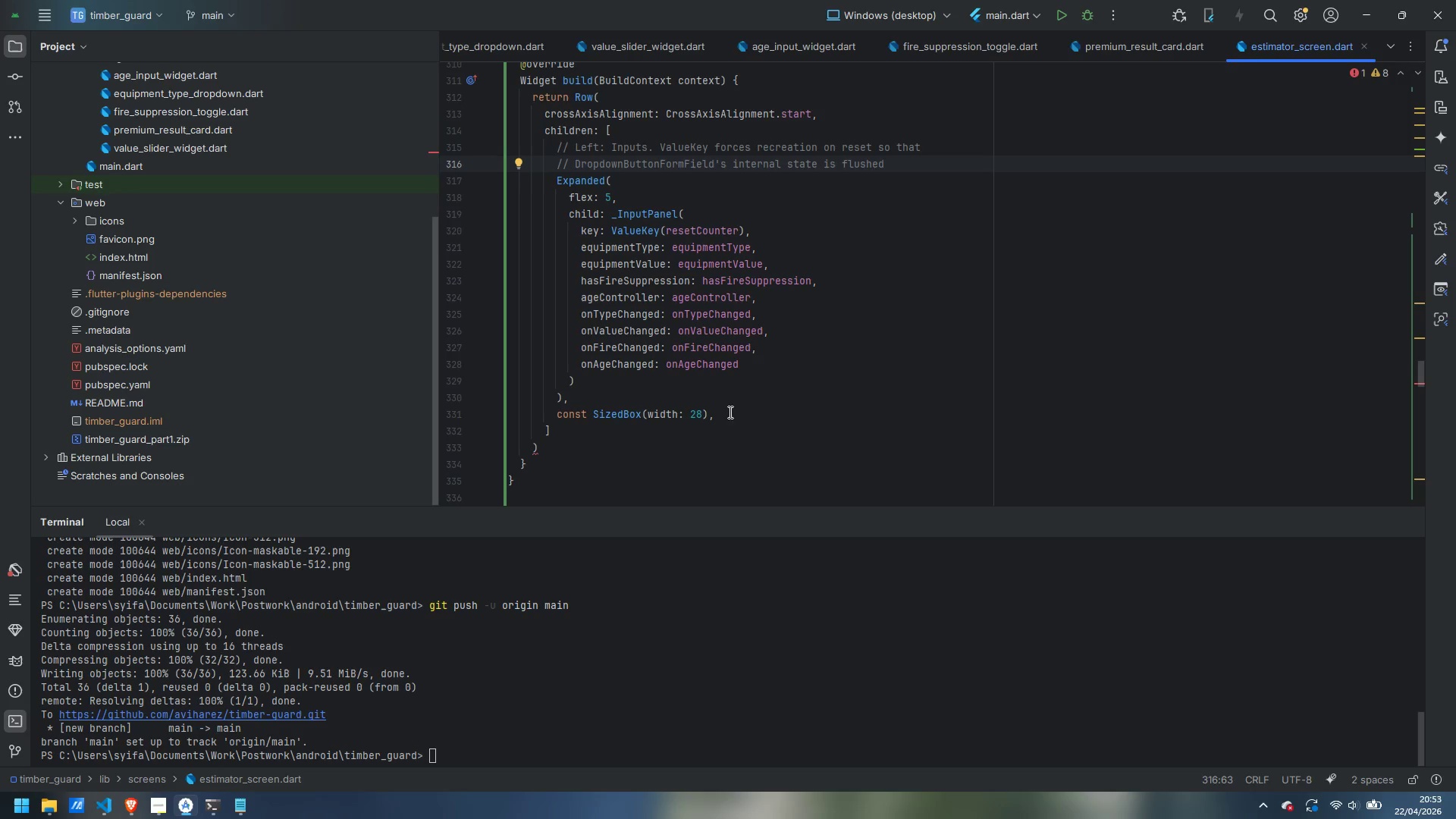 
left_click([769, 413])
 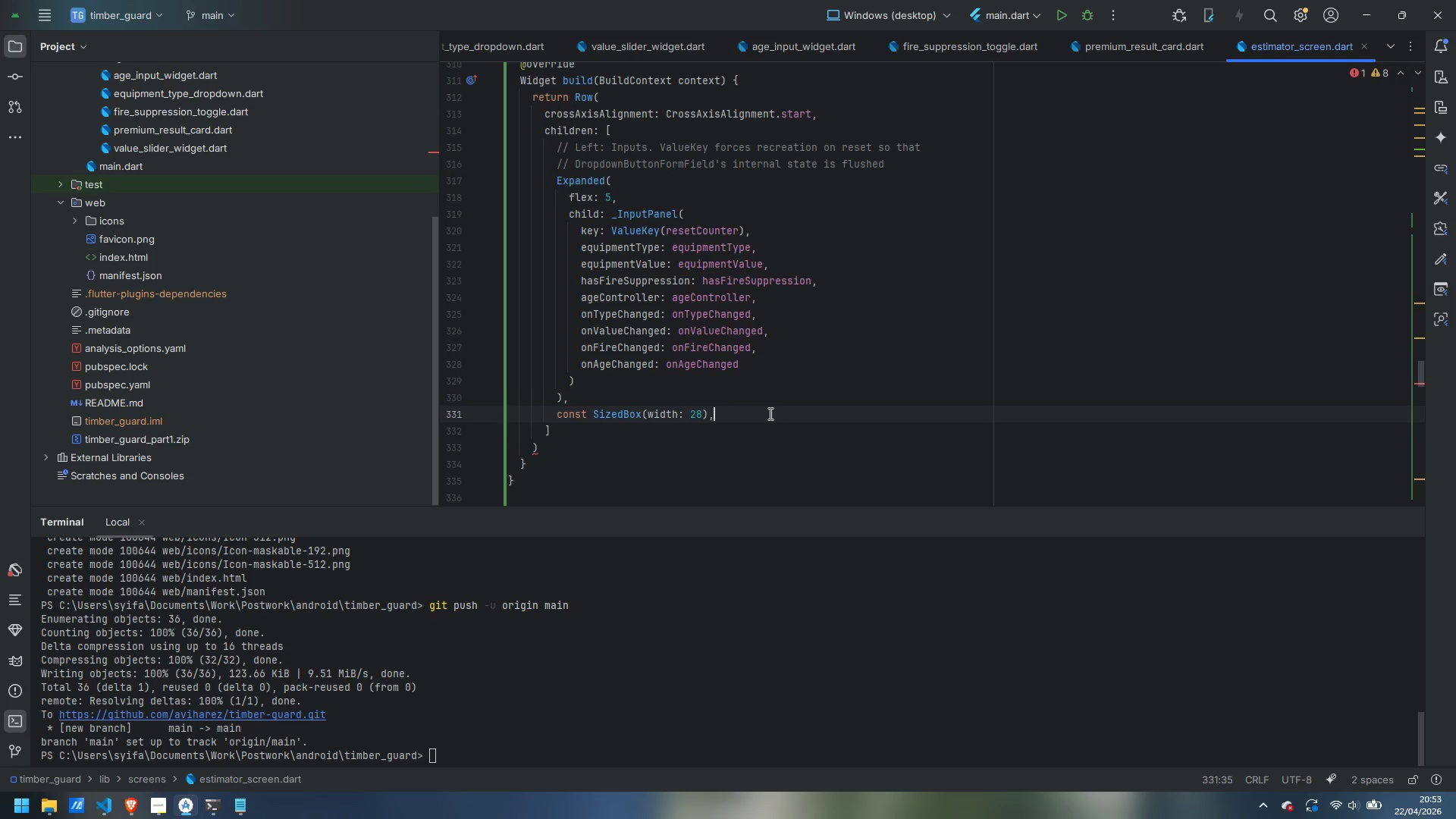 
key(Enter)
 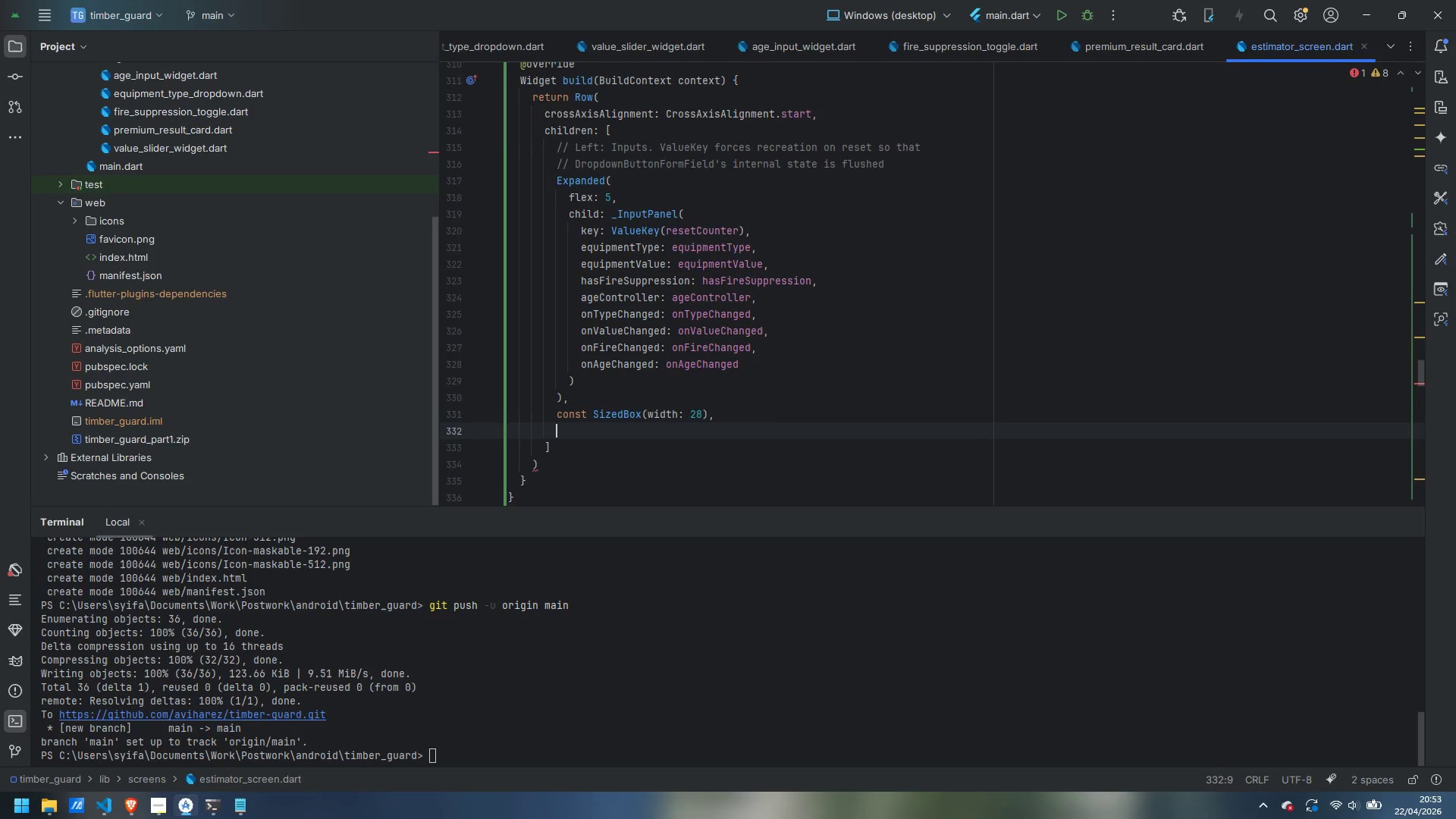 
type(// Ris)
key(Backspace)
type(gt)
key(Backspace)
type(ht: result)
 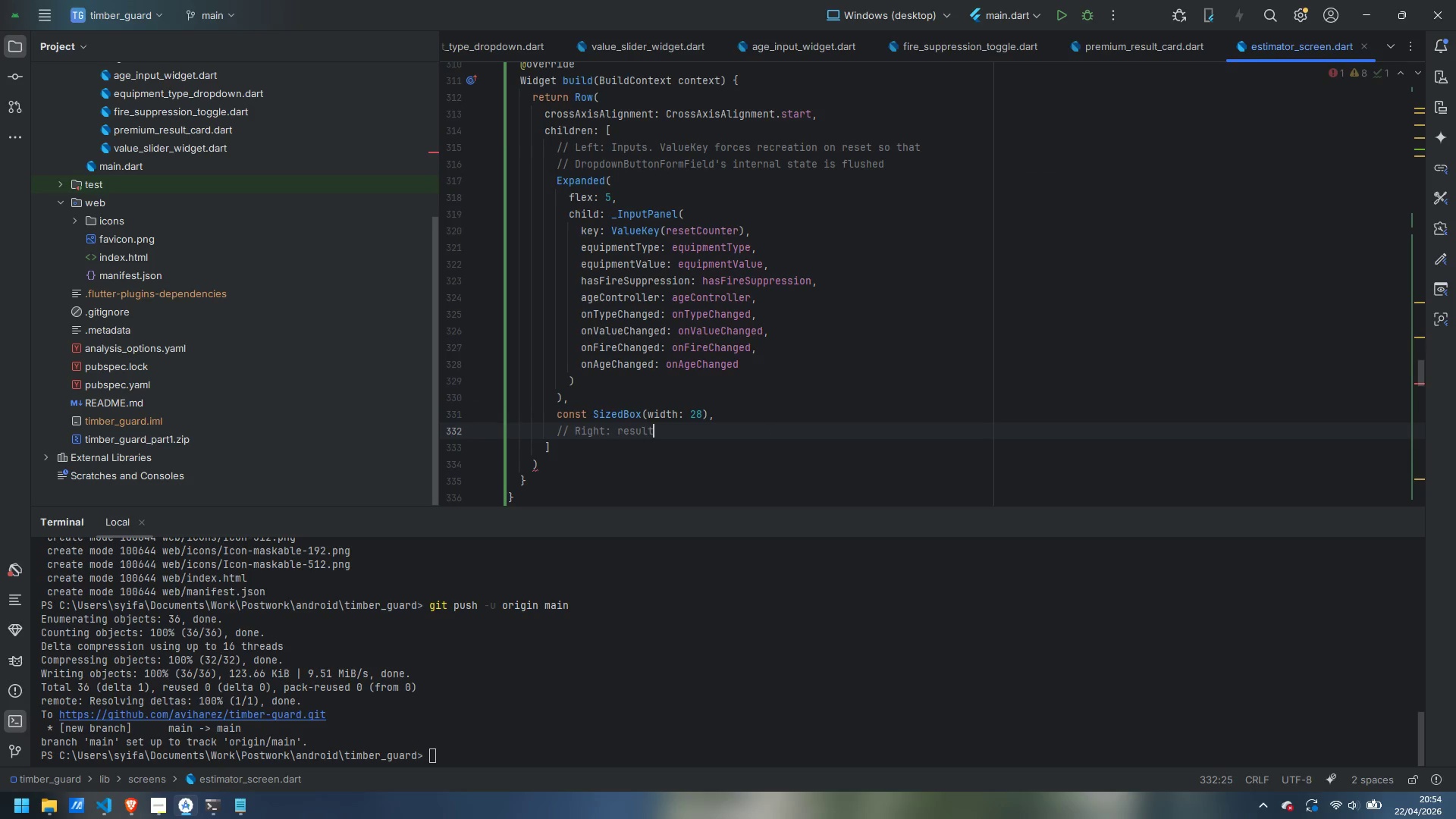 
key(Enter)
 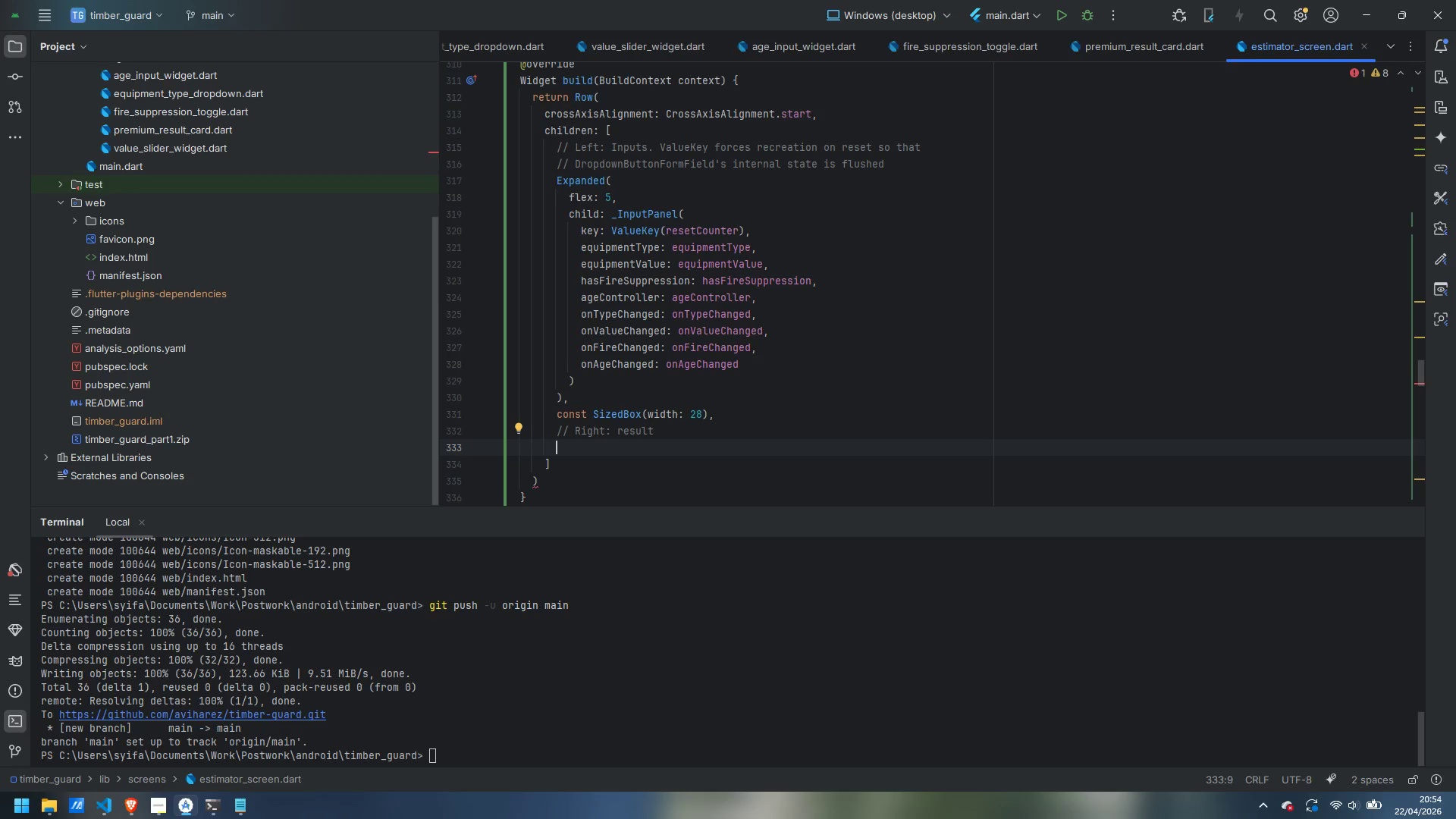 
type(Expanded()
 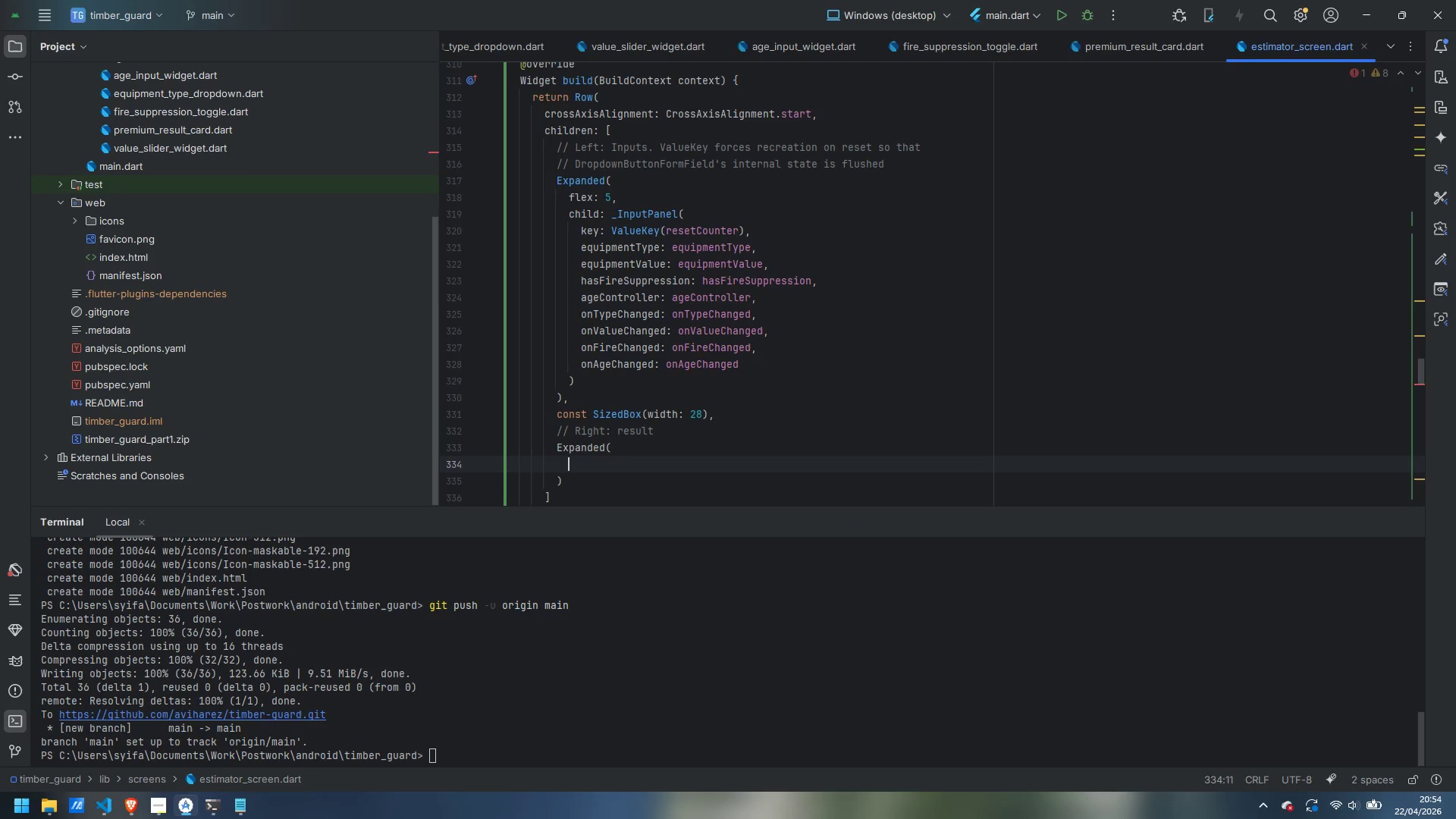 
 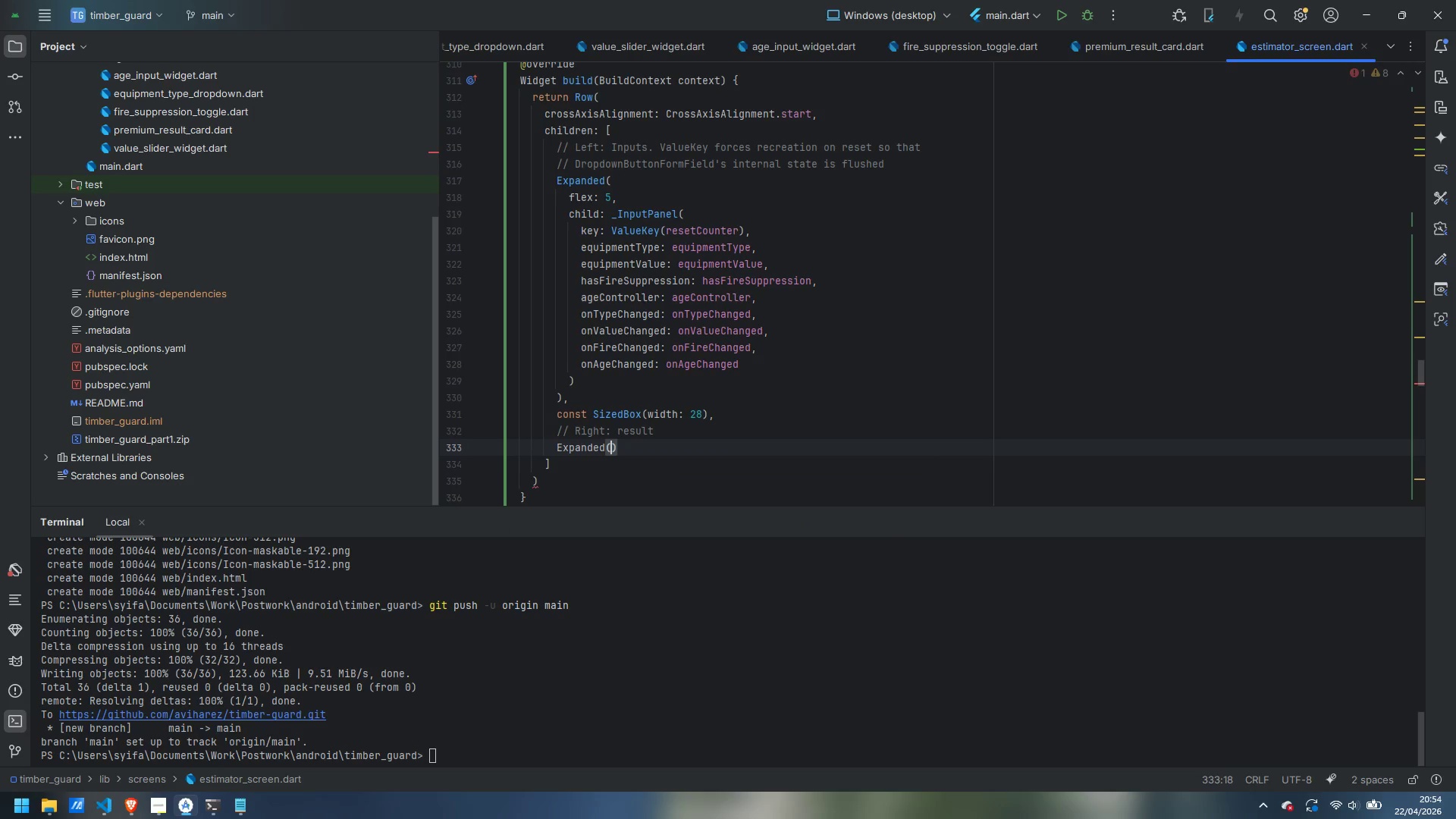 
key(Enter)
 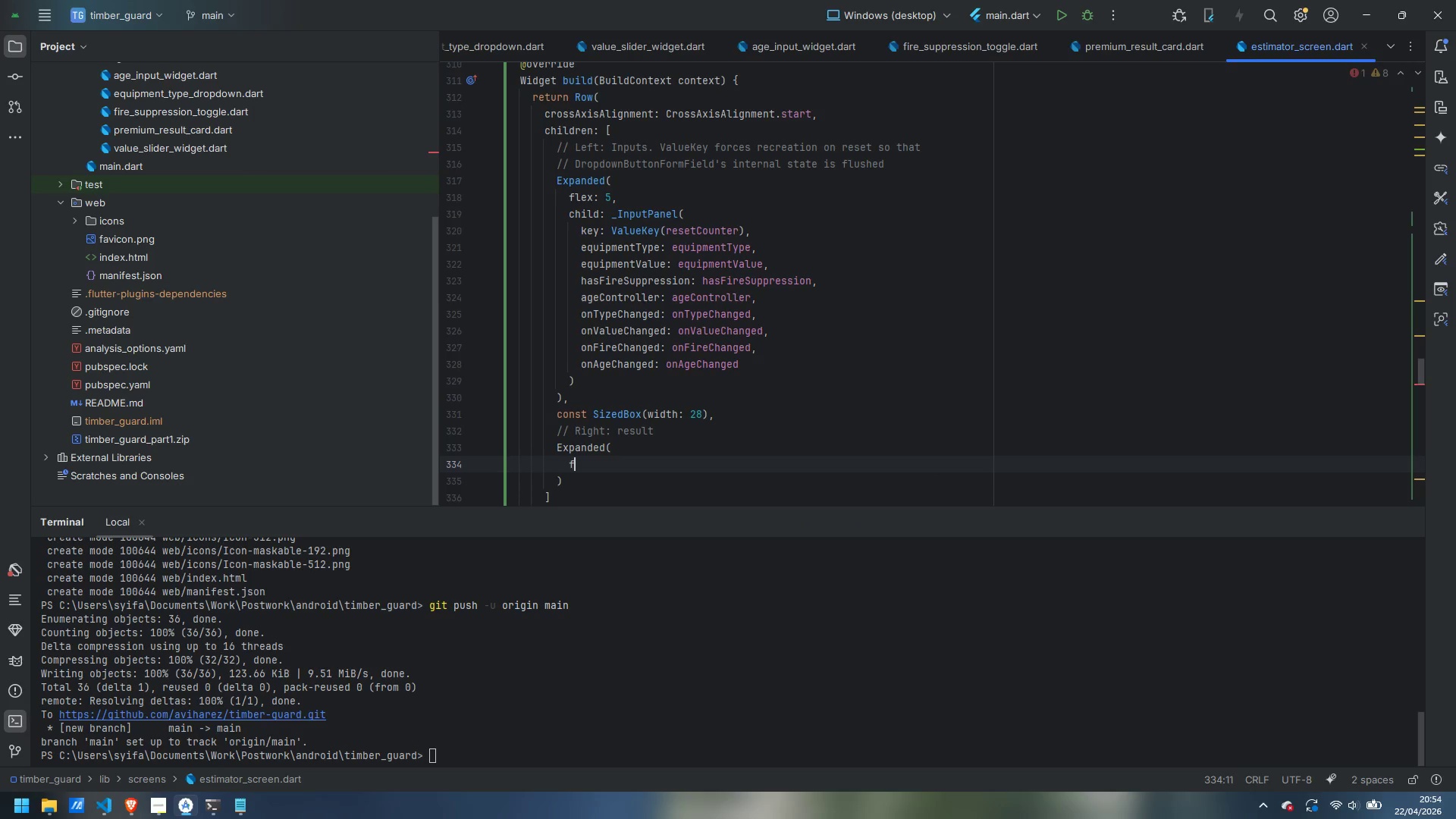 
type(flex: 4,)
 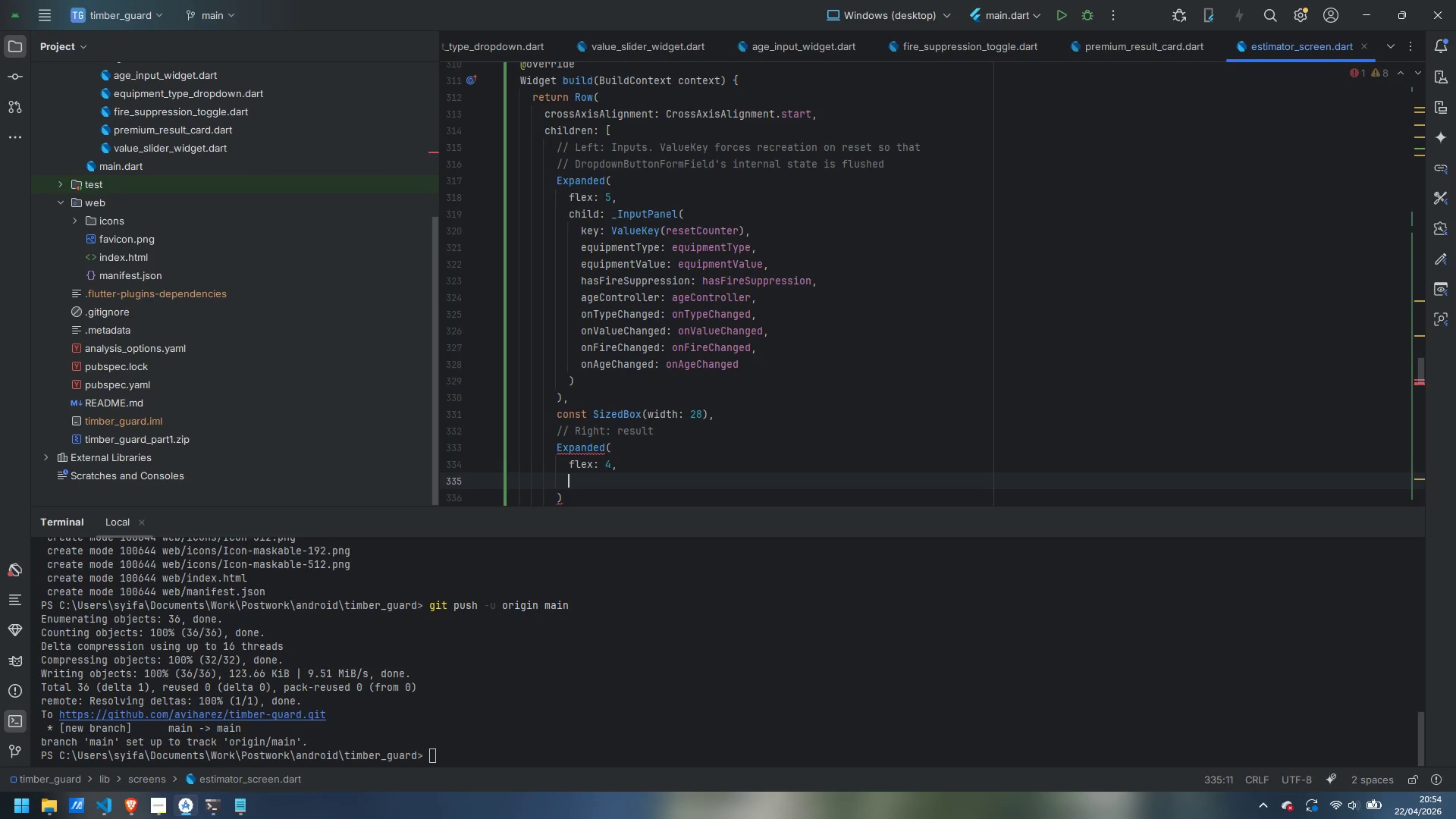 
 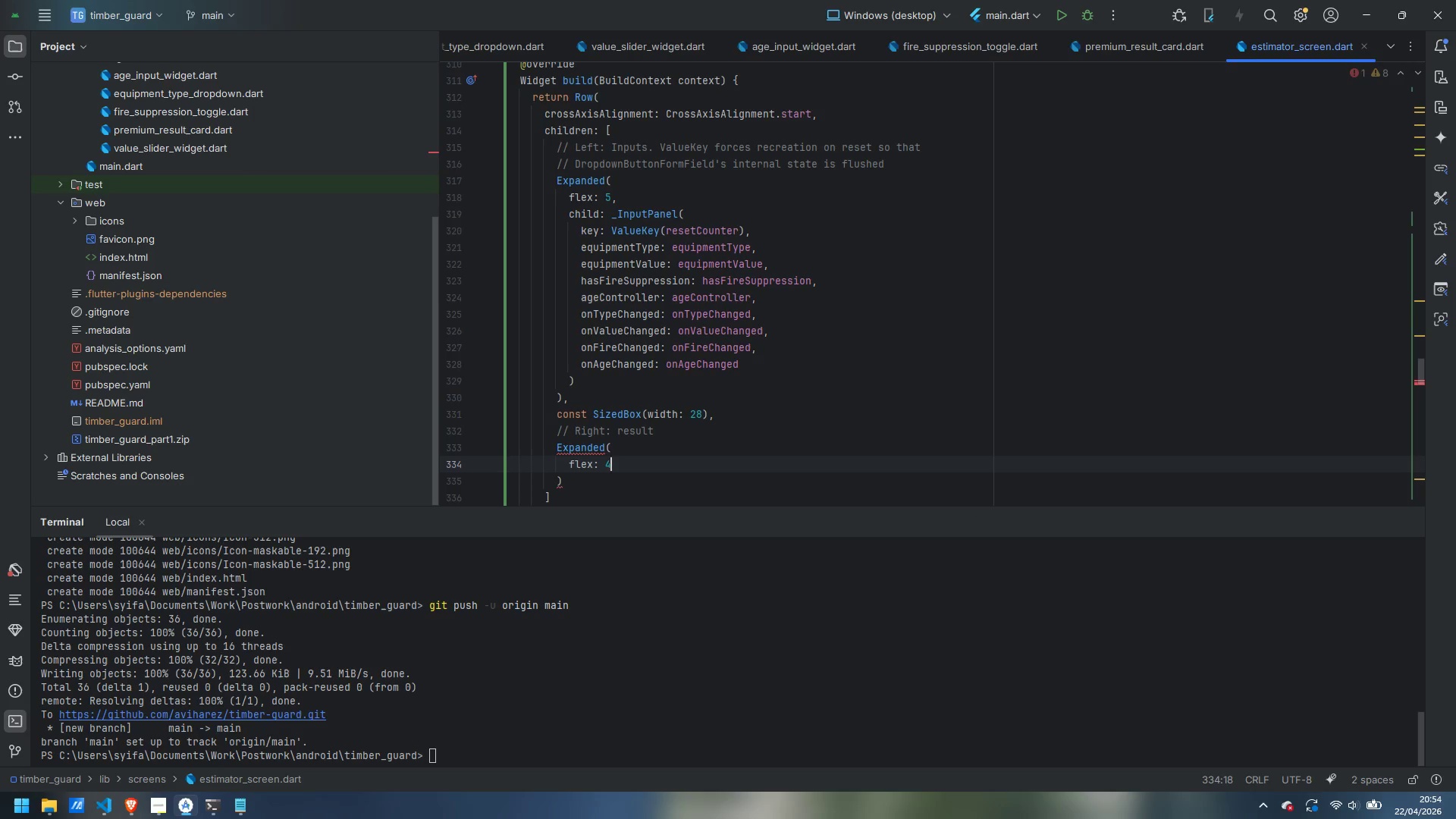 
key(Enter)
 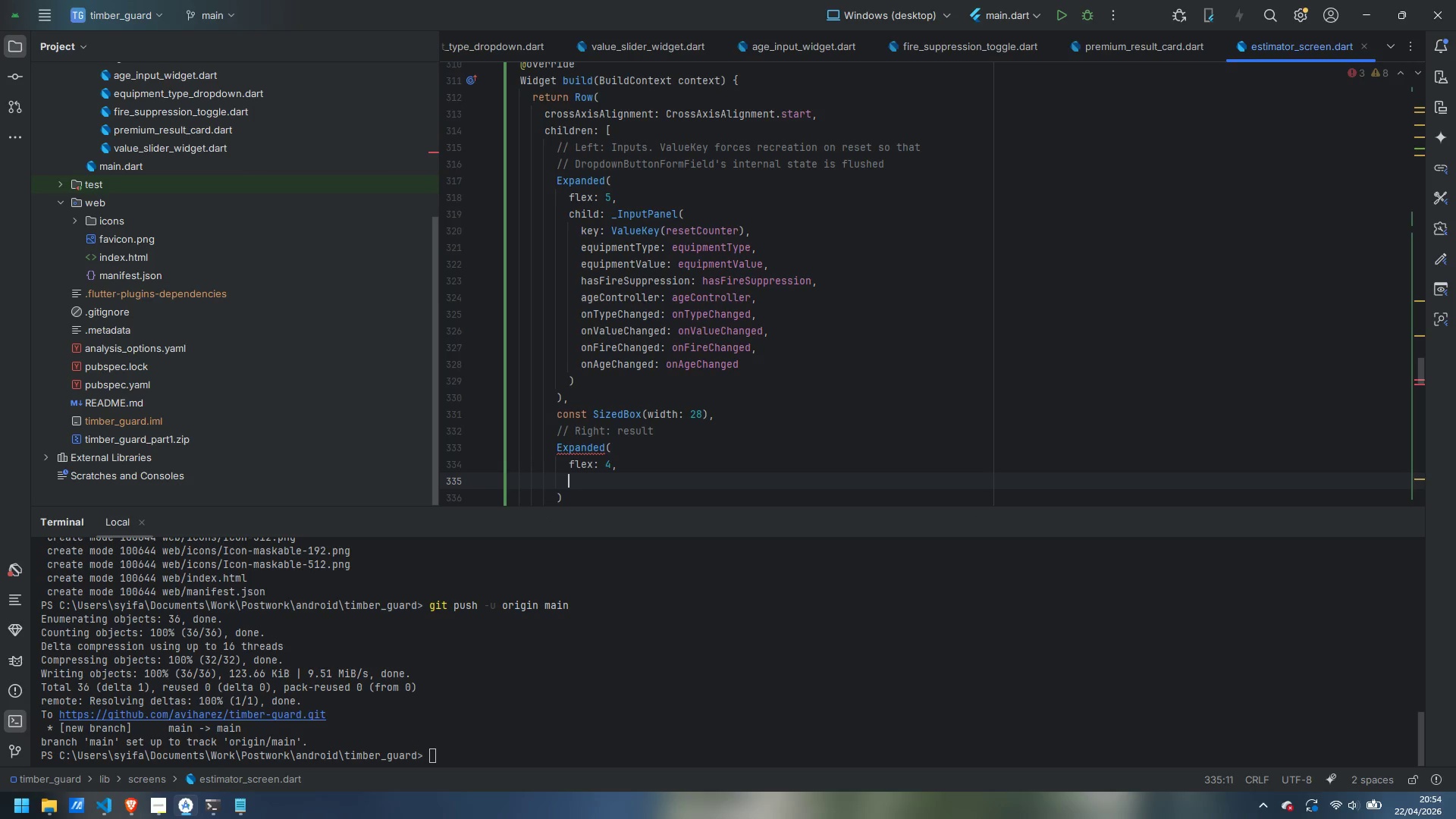 
type(child: _ResultPanel()
 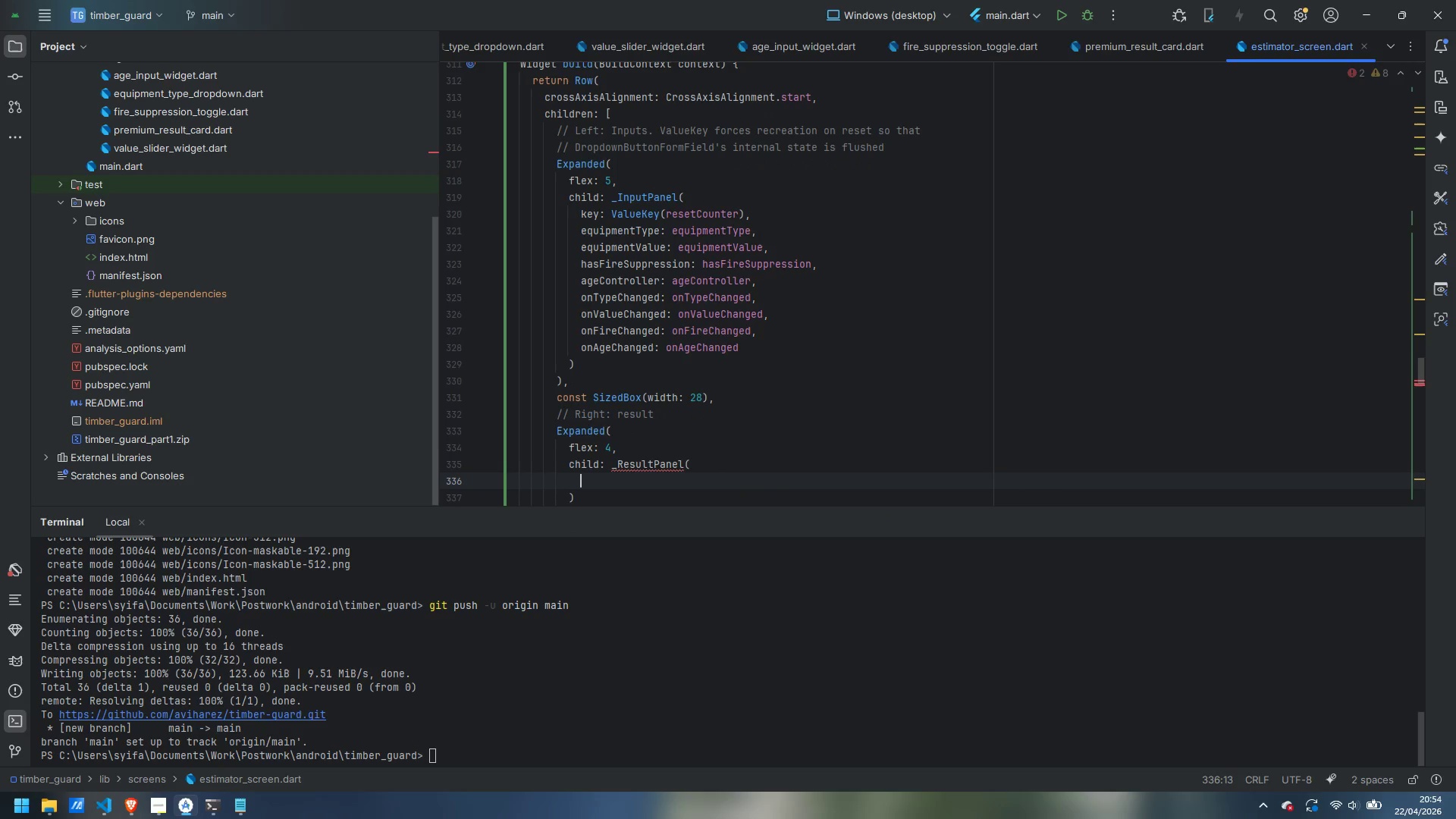 
 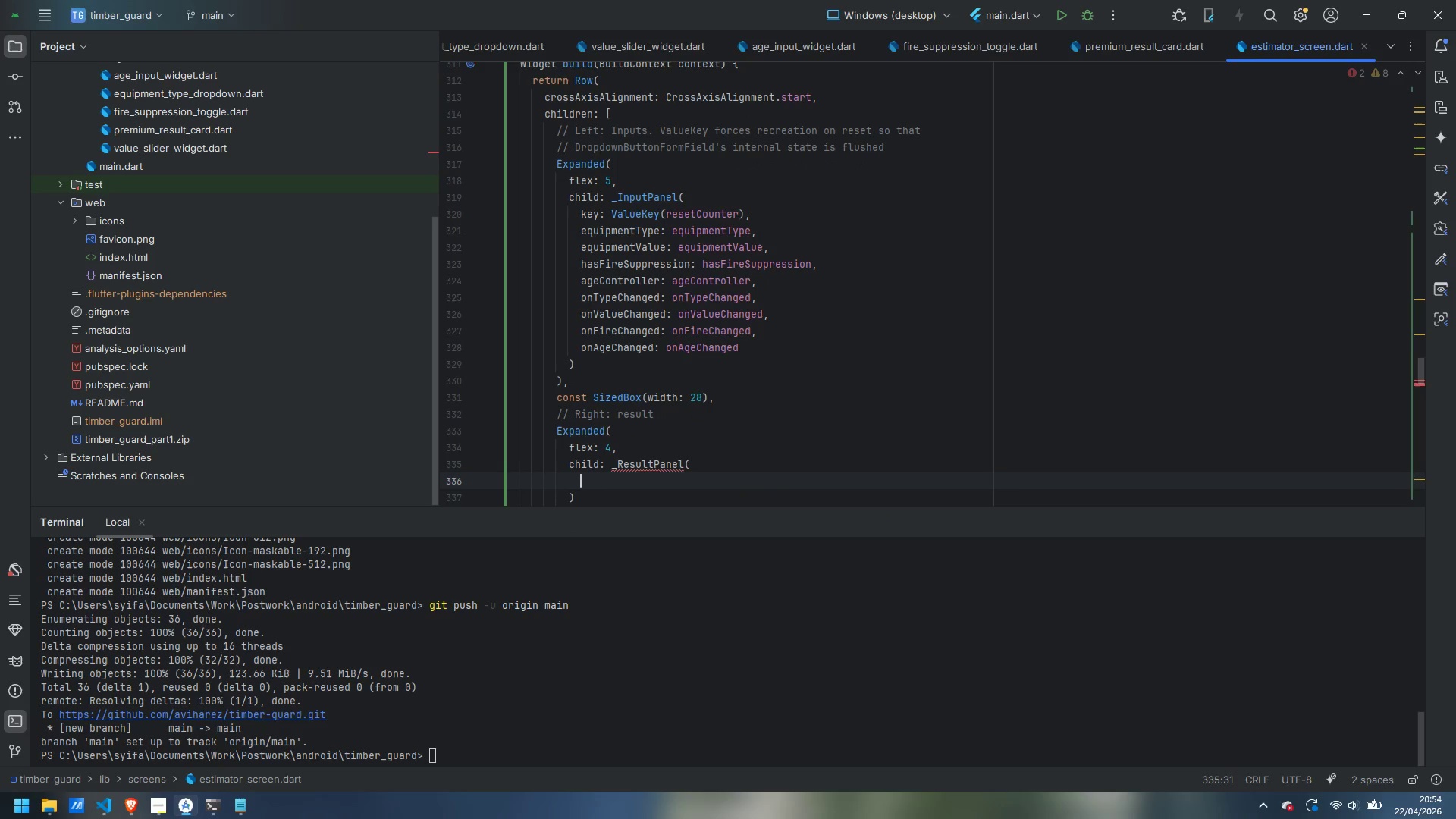 
key(Enter)
 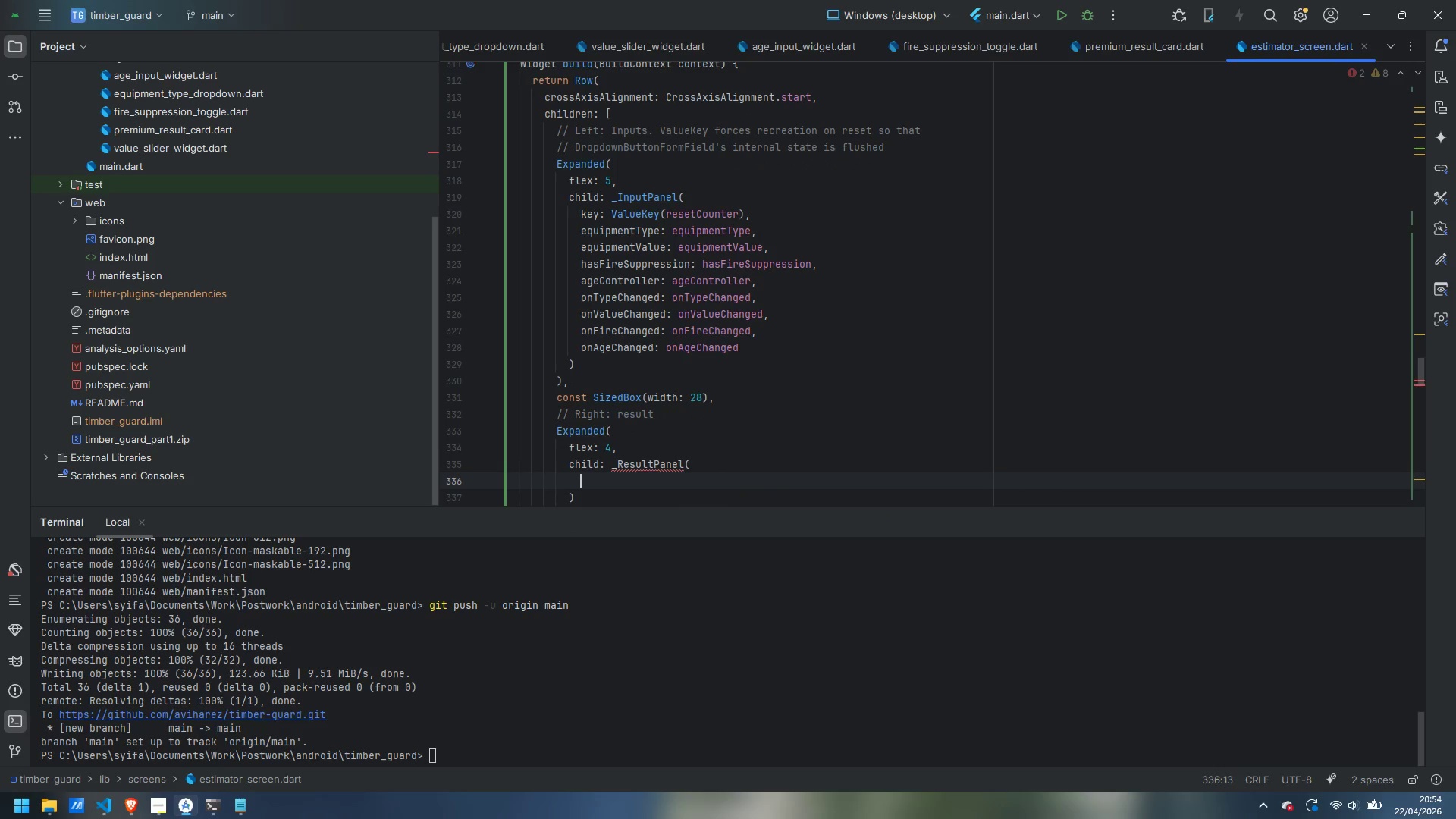 
type(monthL)
key(Backspace)
type(lyPremu)
key(Backspace)
type(ium )
key(Backspace)
type(: monthlyPremium,)
 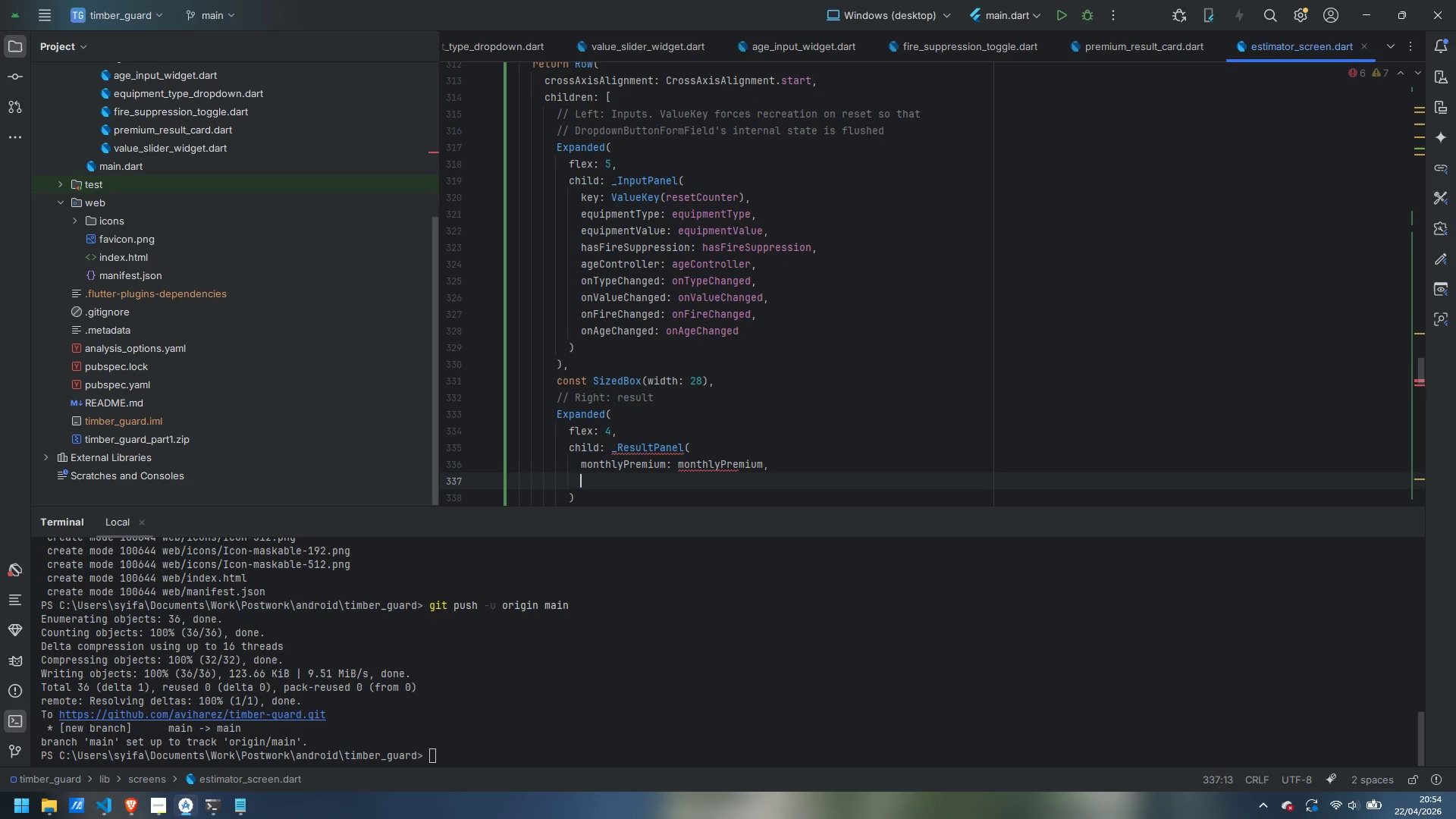 
 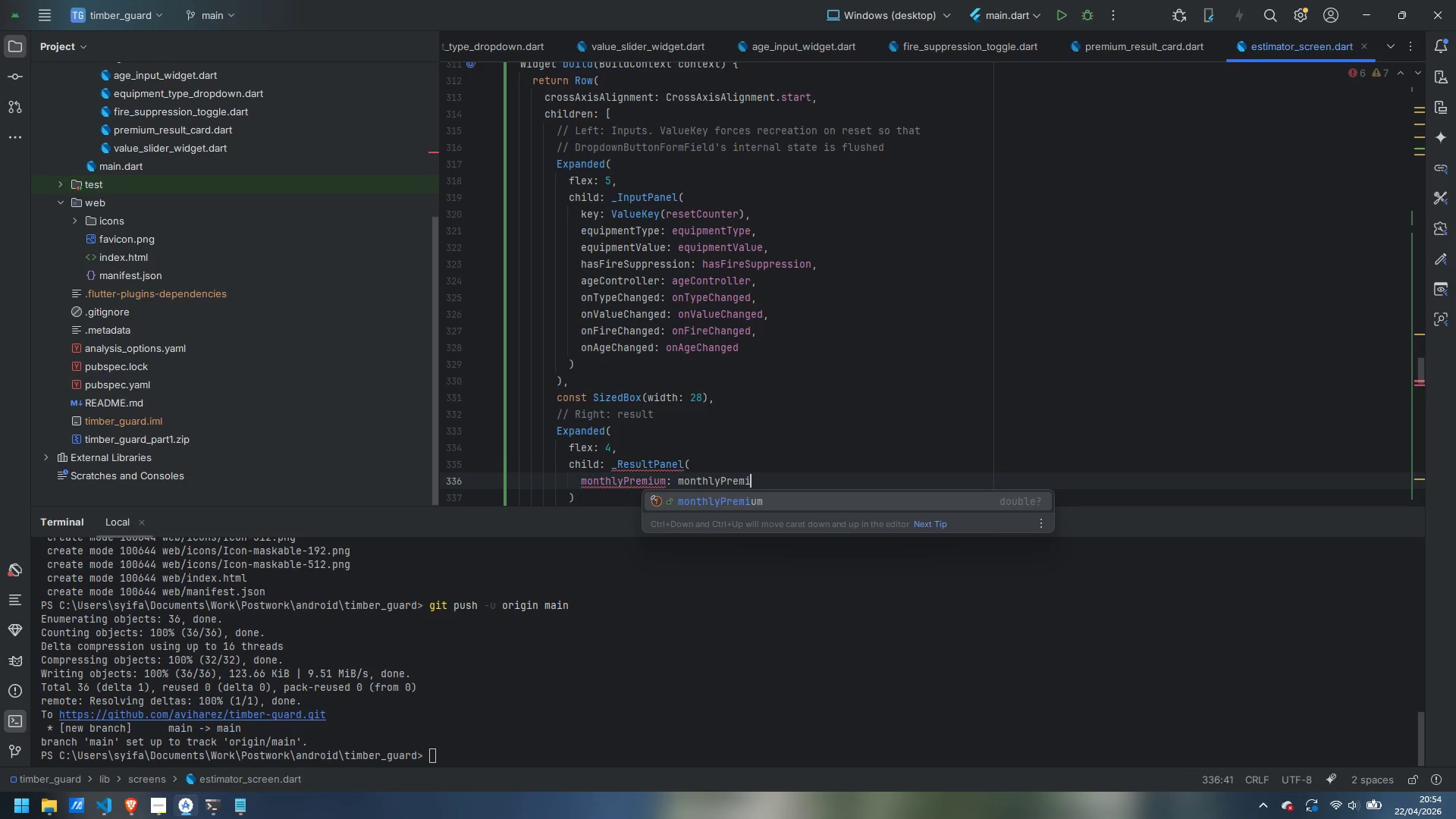 
key(Enter)
 